 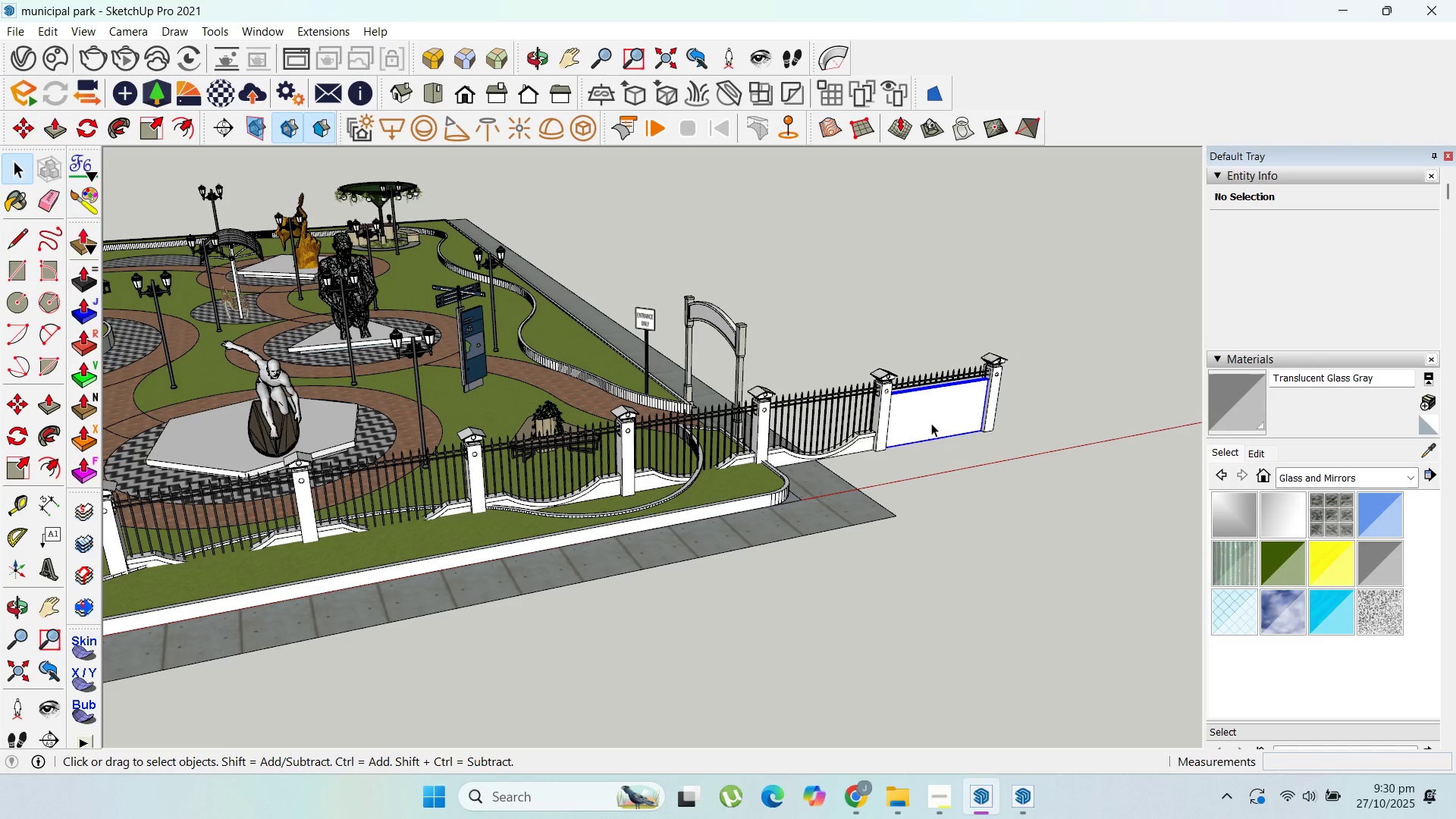 
left_click_drag(start_coordinate=[1026, 445], to_coordinate=[952, 338])
 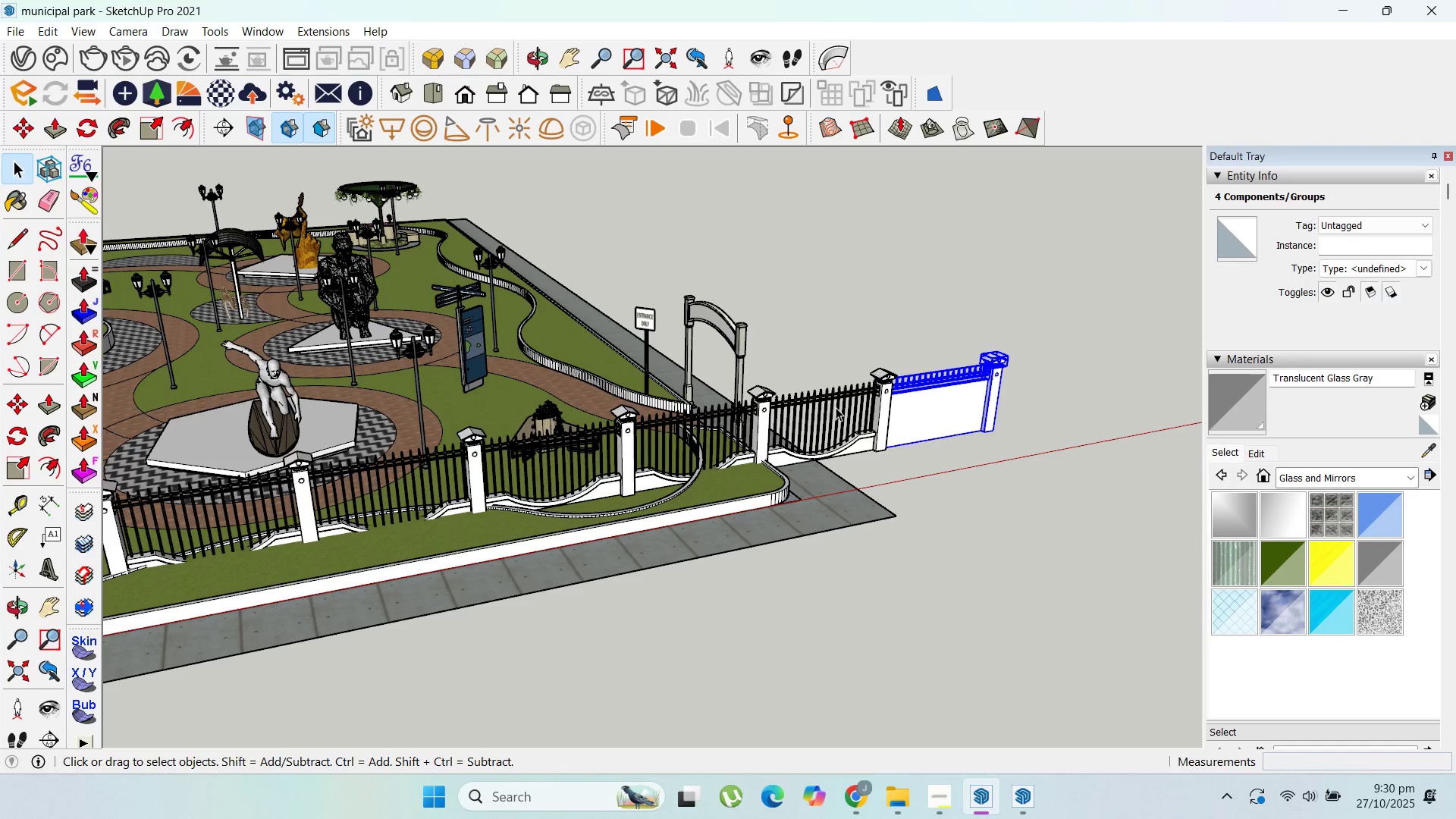 
key(Pause)
 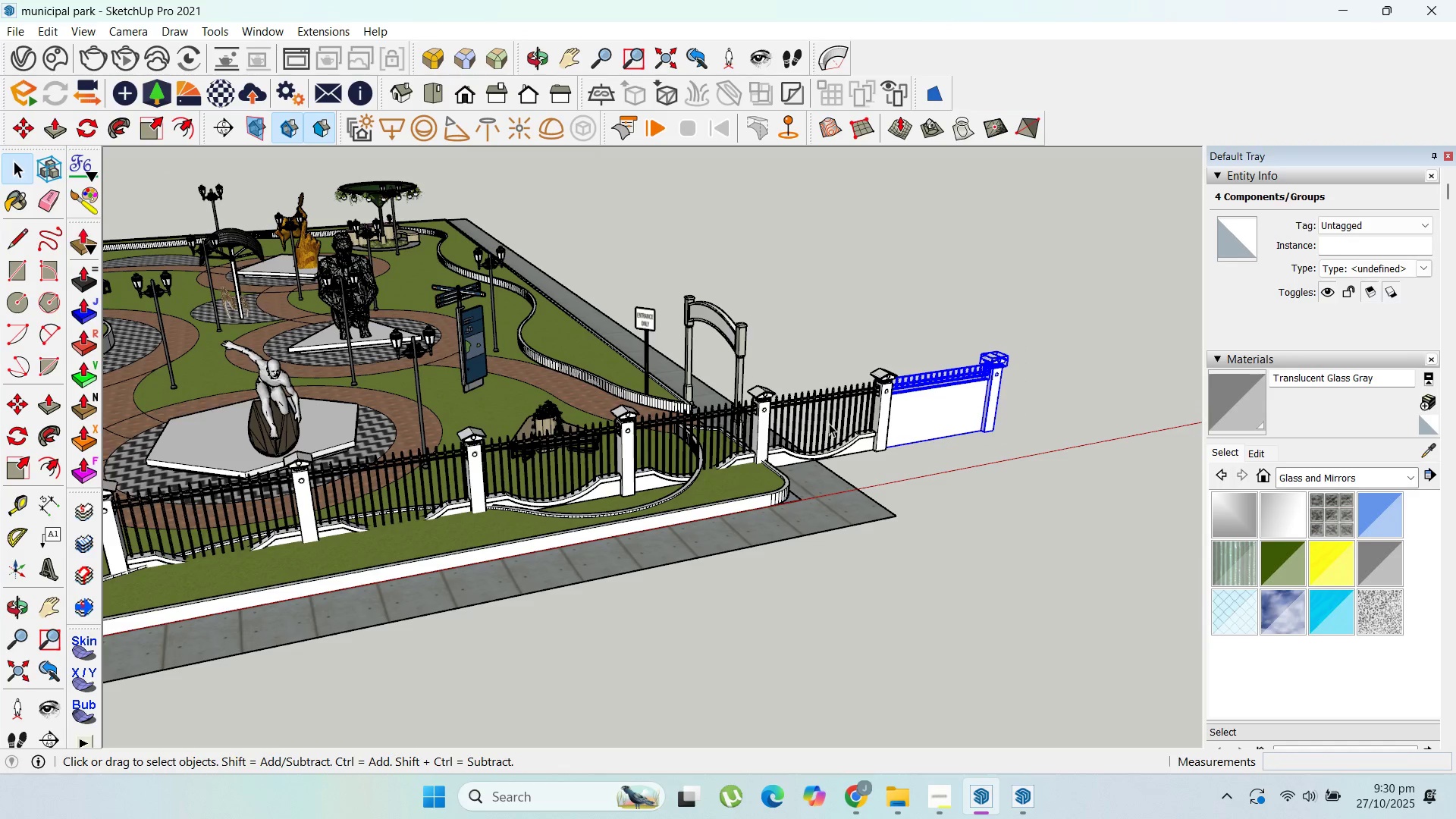 
left_click([829, 423])
 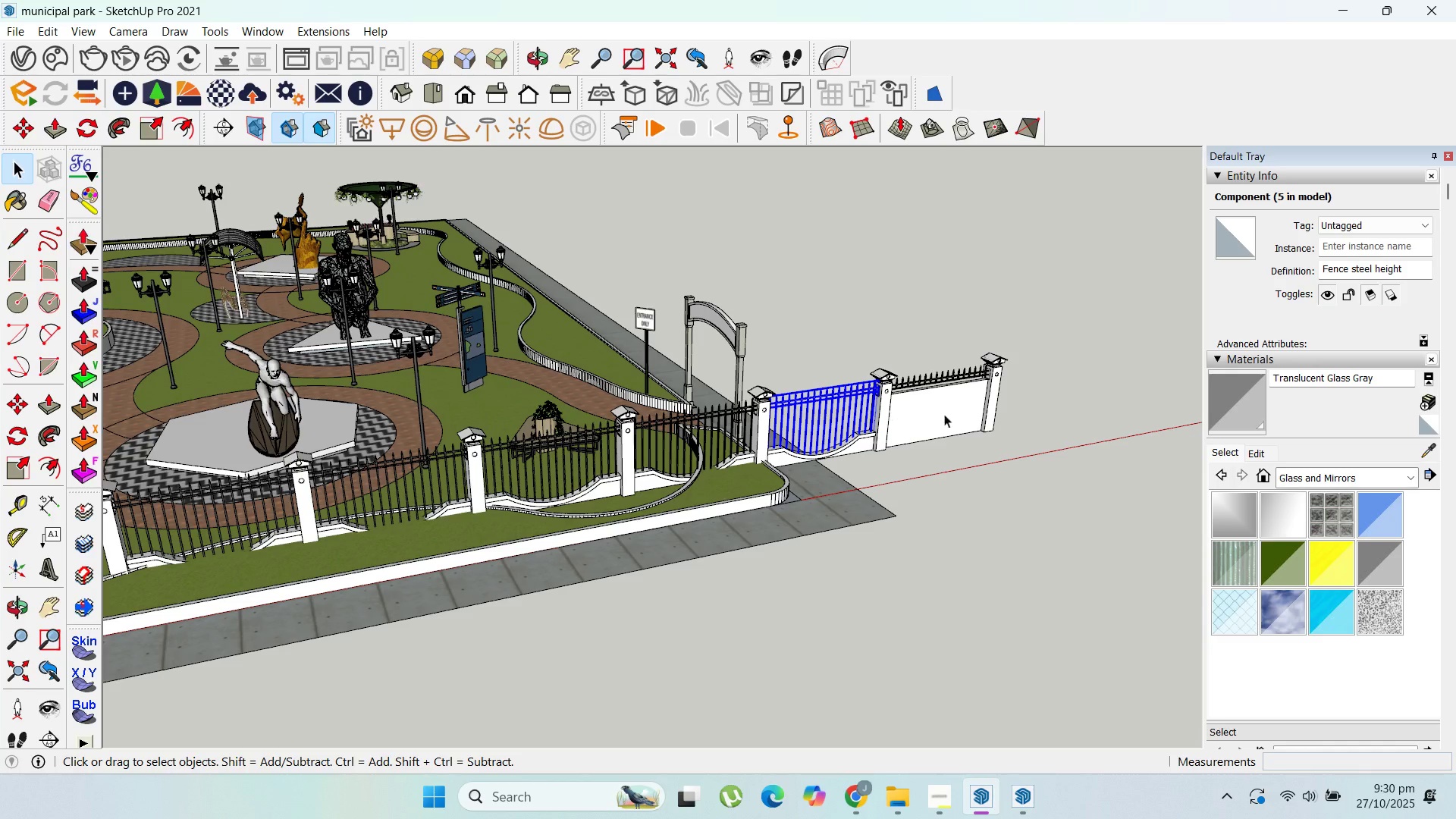 
left_click_drag(start_coordinate=[1040, 458], to_coordinate=[926, 312])
 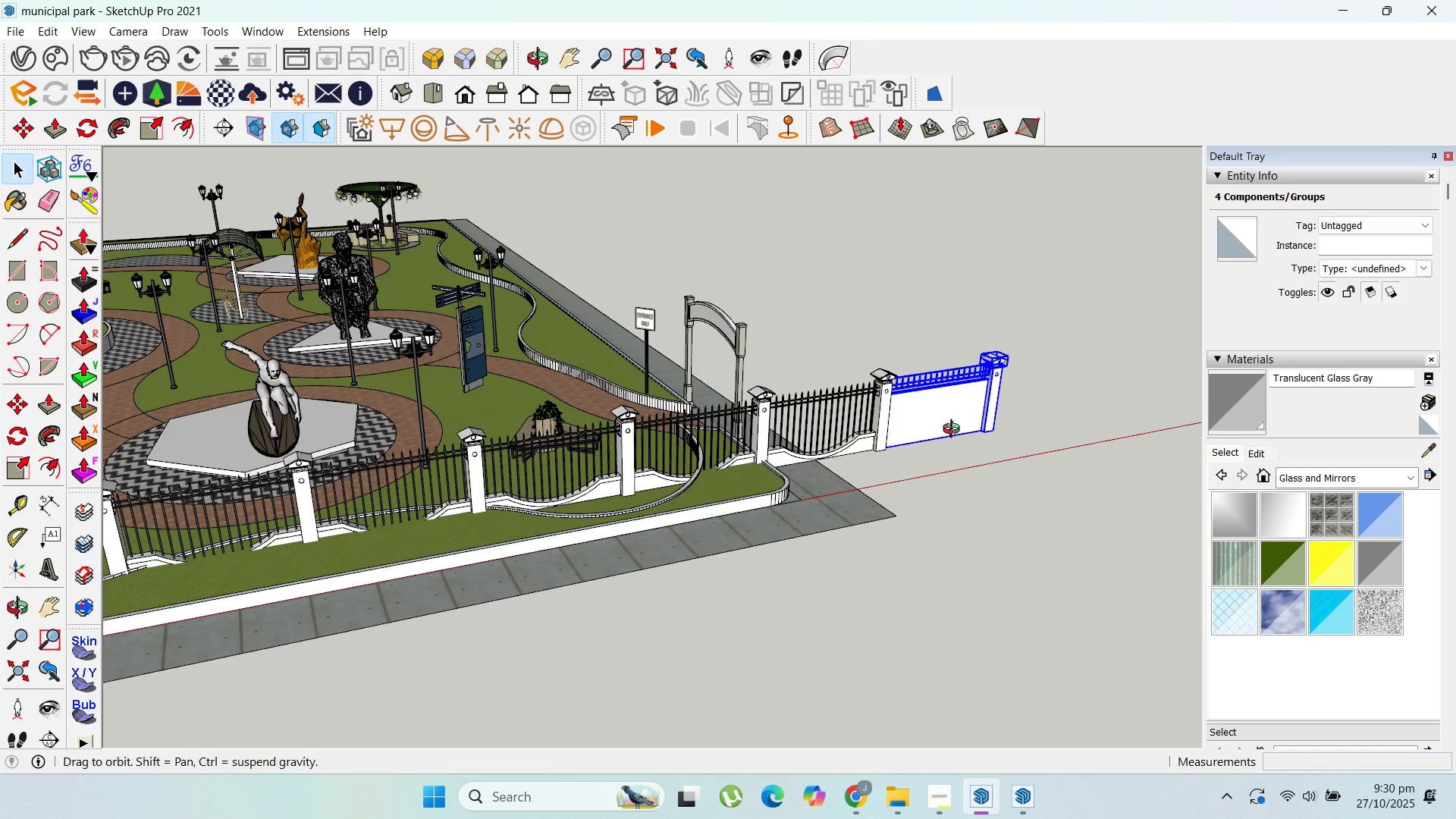 
key(Delete)
 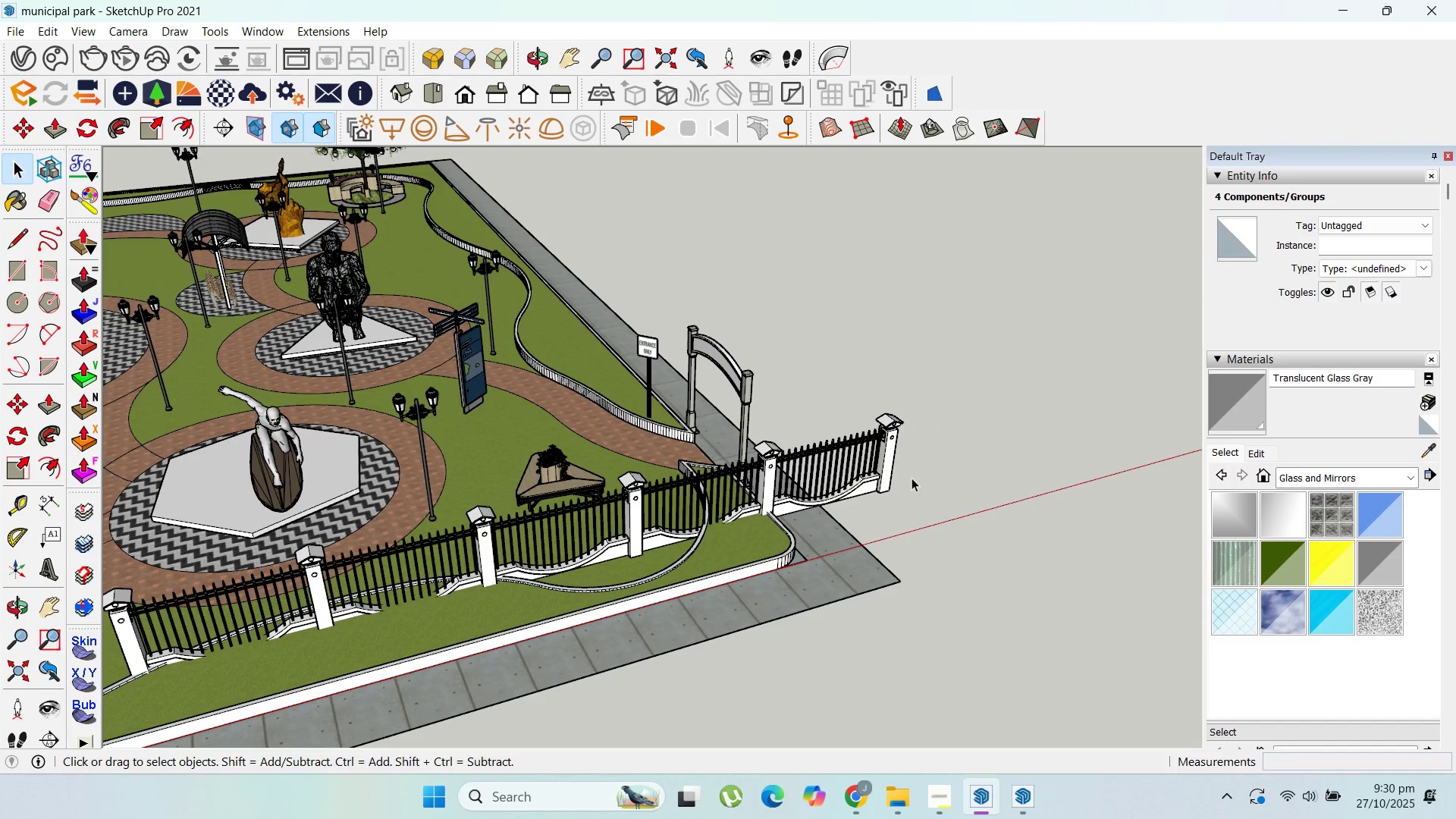 
scroll: coordinate [959, 457], scroll_direction: down, amount: 2.0
 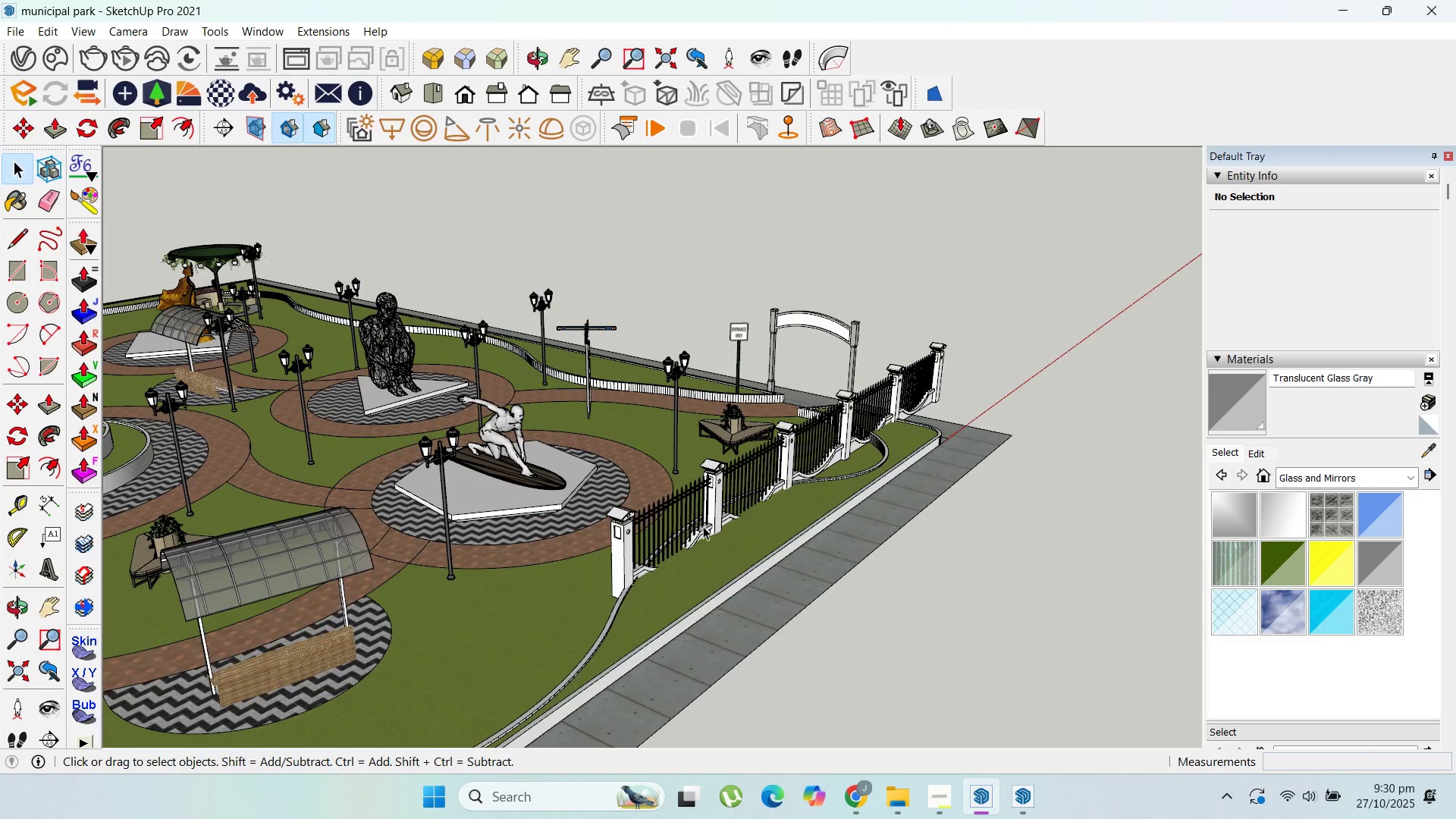 
left_click([661, 522])
 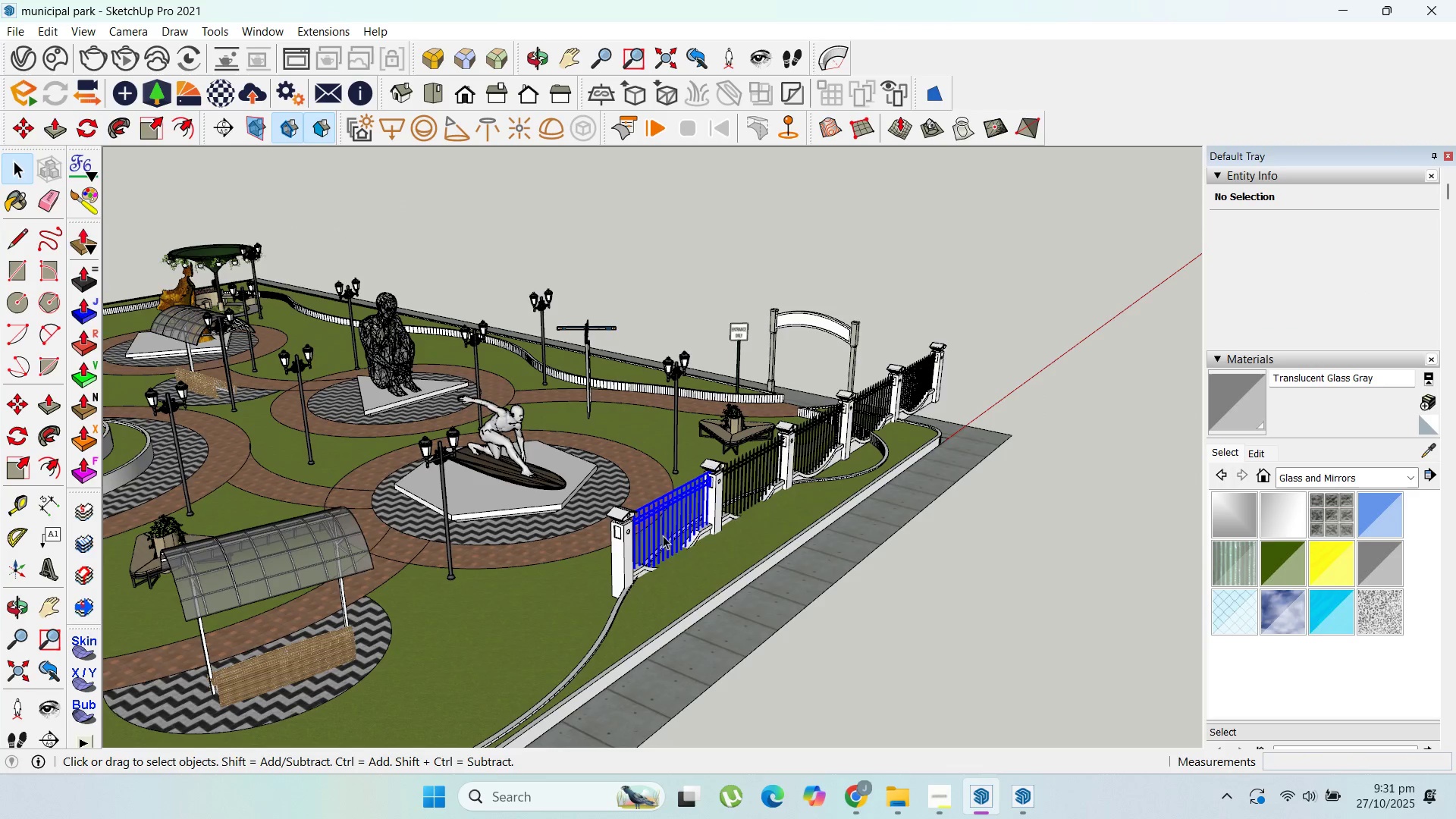 
scroll: coordinate [634, 583], scroll_direction: up, amount: 7.0
 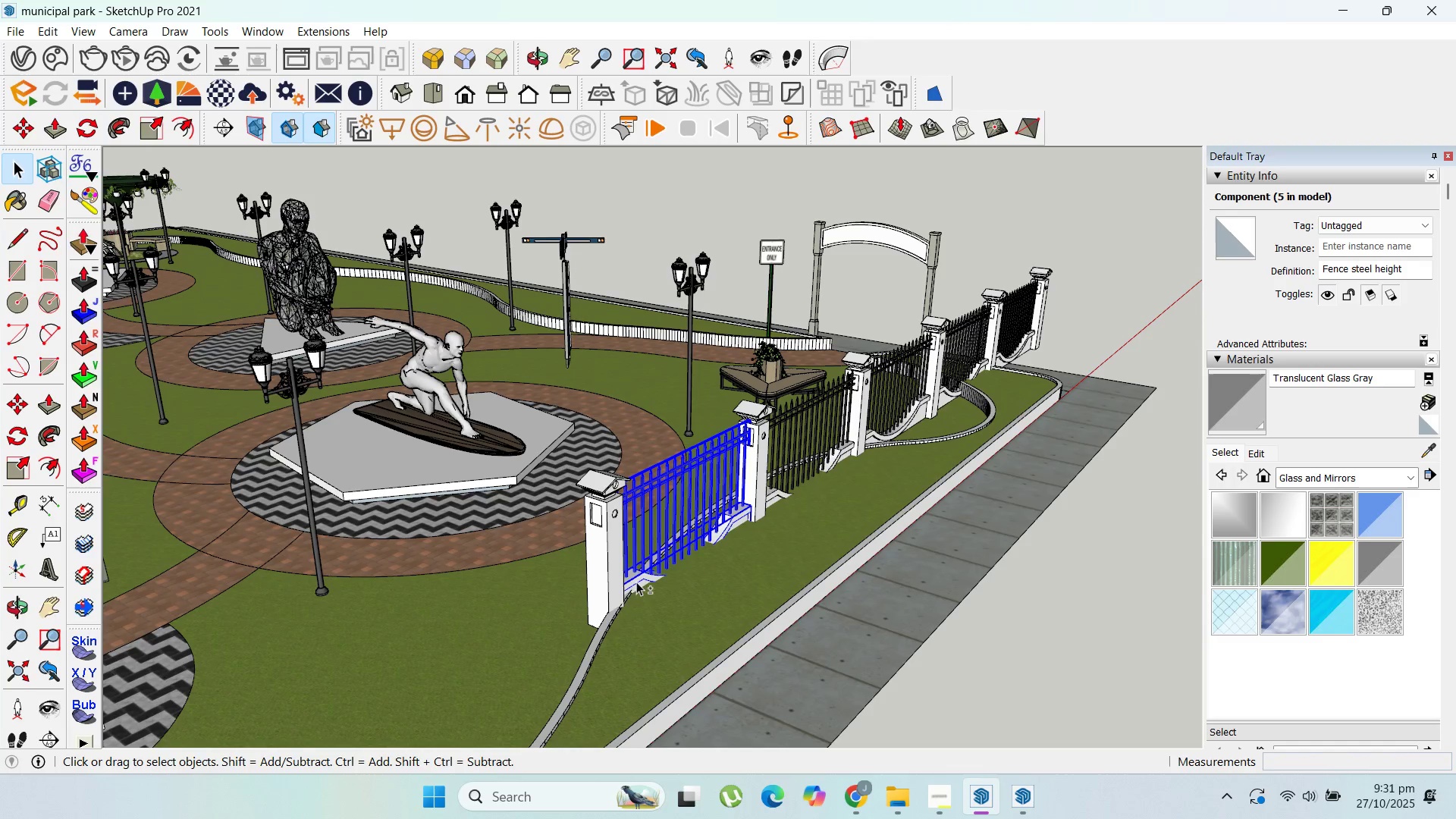 
hold_key(key=ShiftLeft, duration=1.52)
left_click([636, 582])
 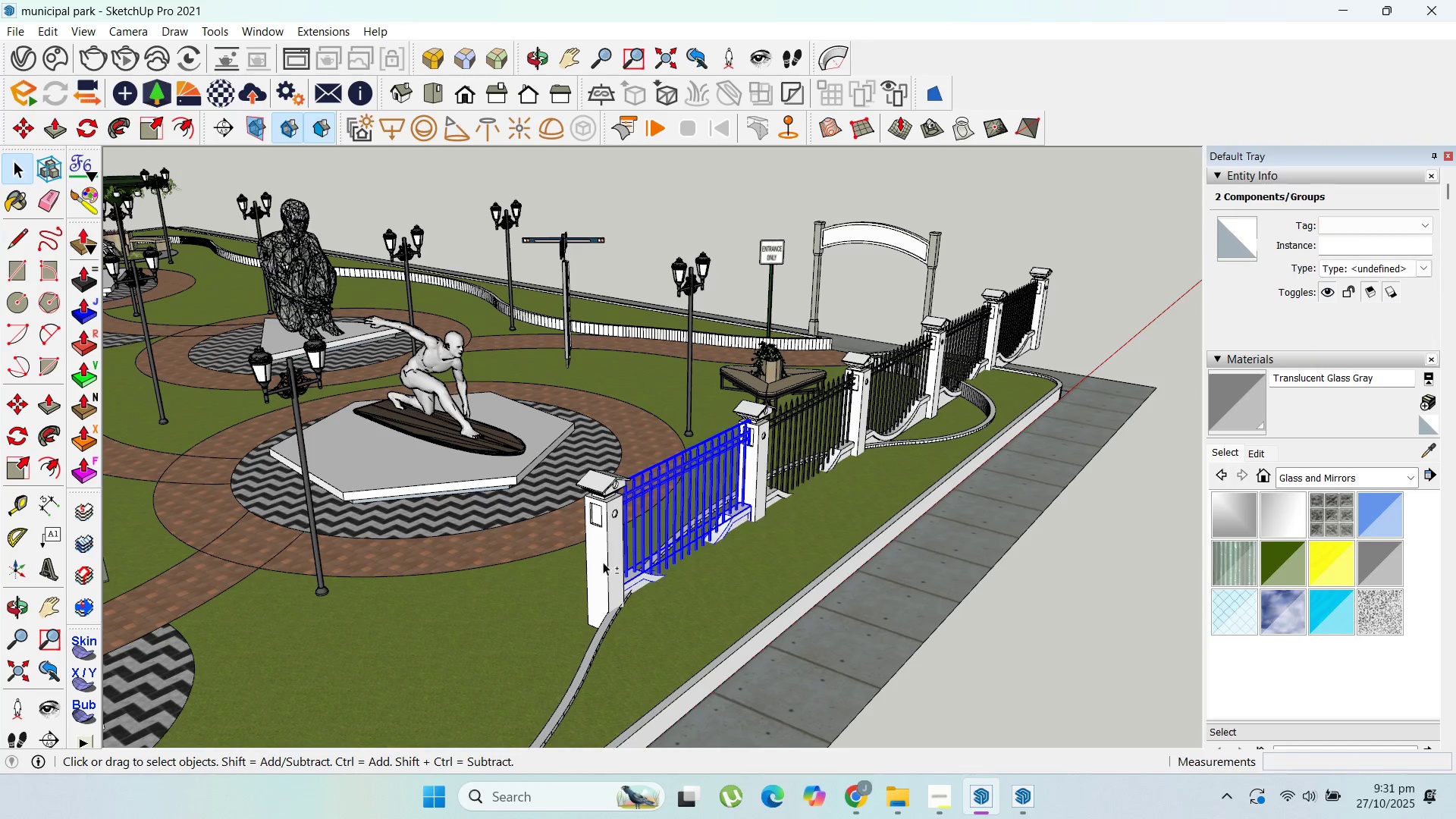 
hold_key(key=ShiftLeft, duration=0.95)
scroll: coordinate [609, 493], scroll_direction: up, amount: 1.0
 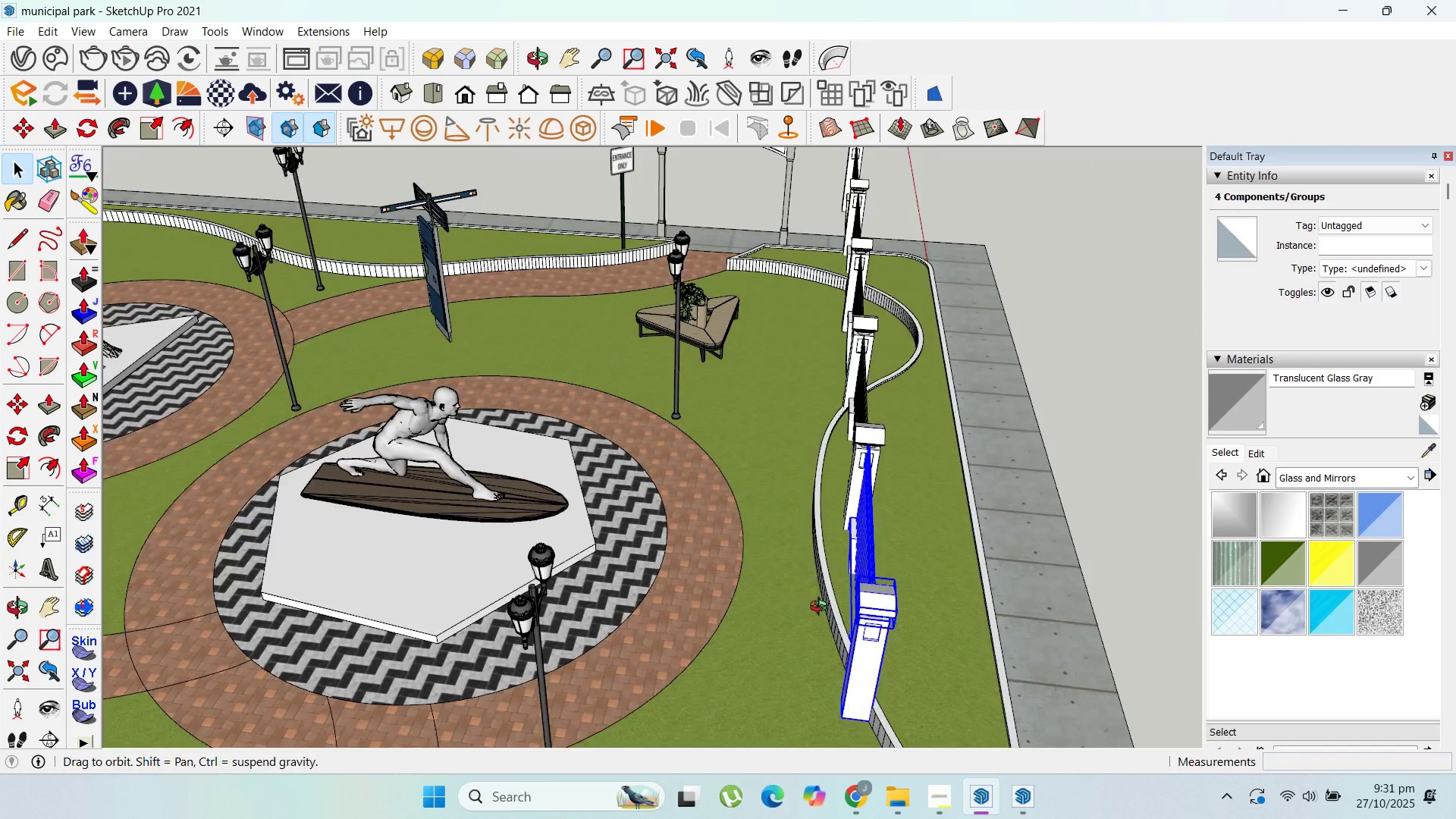 
scroll: coordinate [928, 461], scroll_direction: down, amount: 7.0
 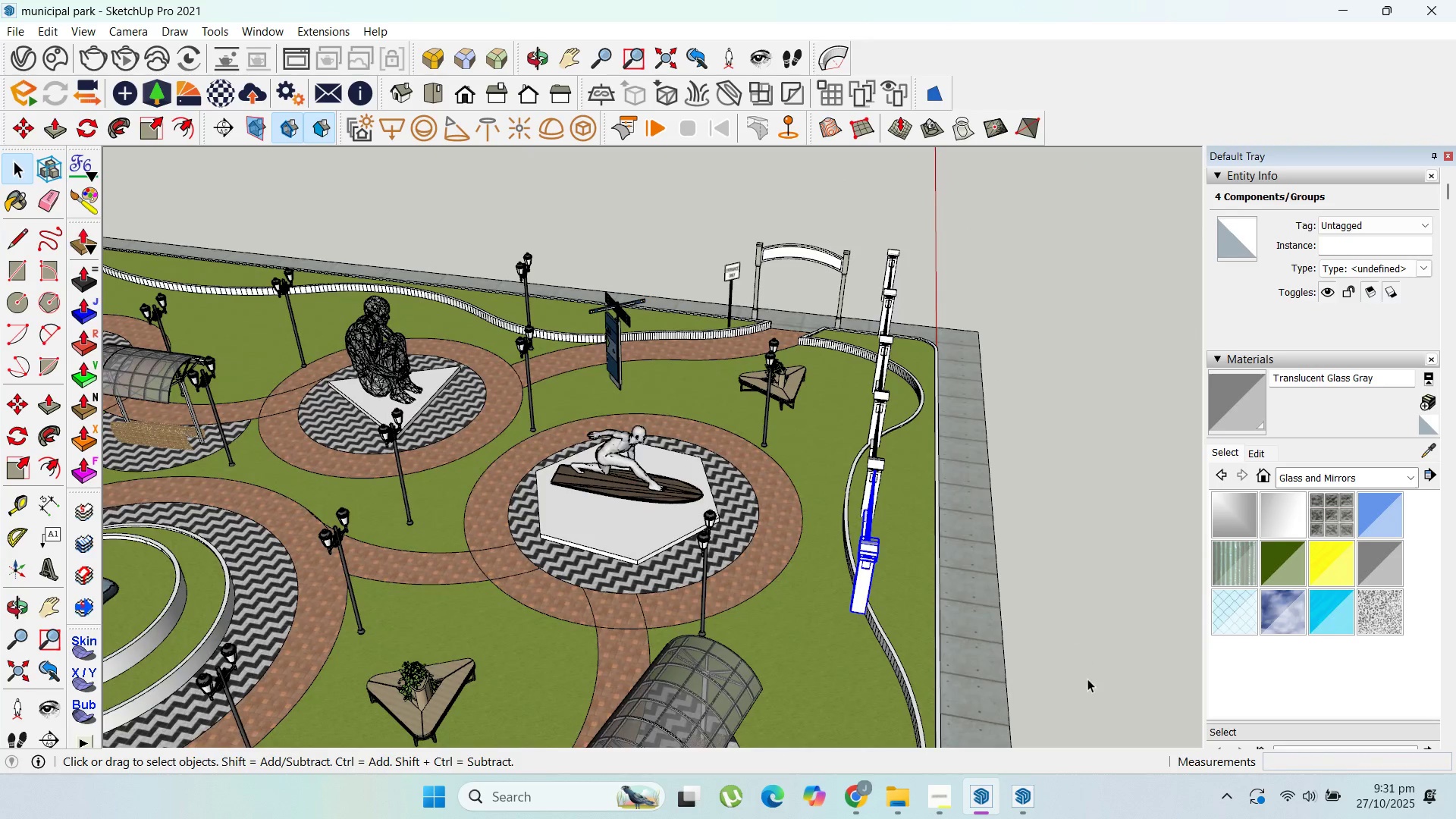 
left_click_drag(start_coordinate=[1087, 681], to_coordinate=[868, 228])
 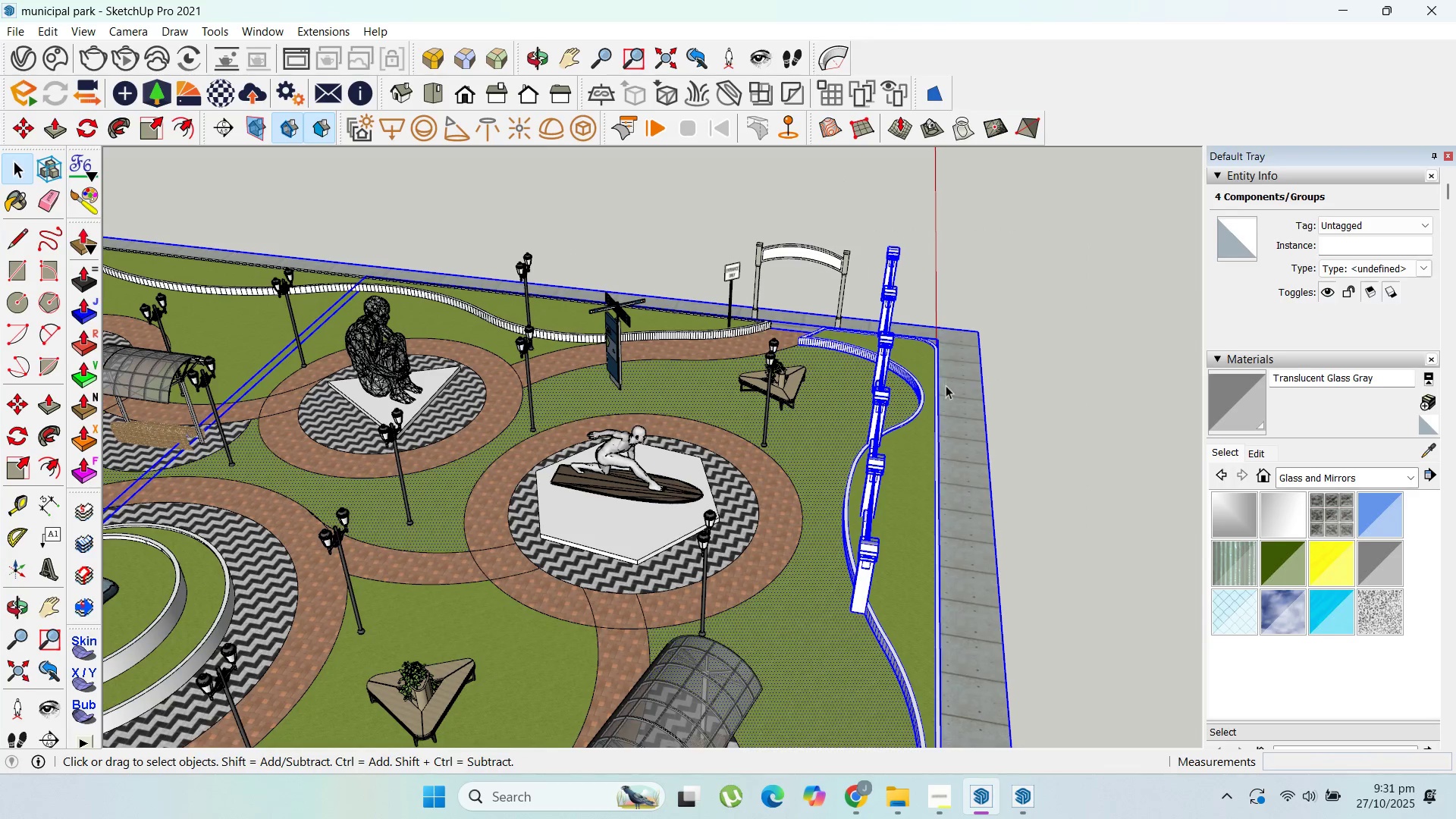 
hold_key(key=ShiftLeft, duration=1.51)
left_click([925, 372])
 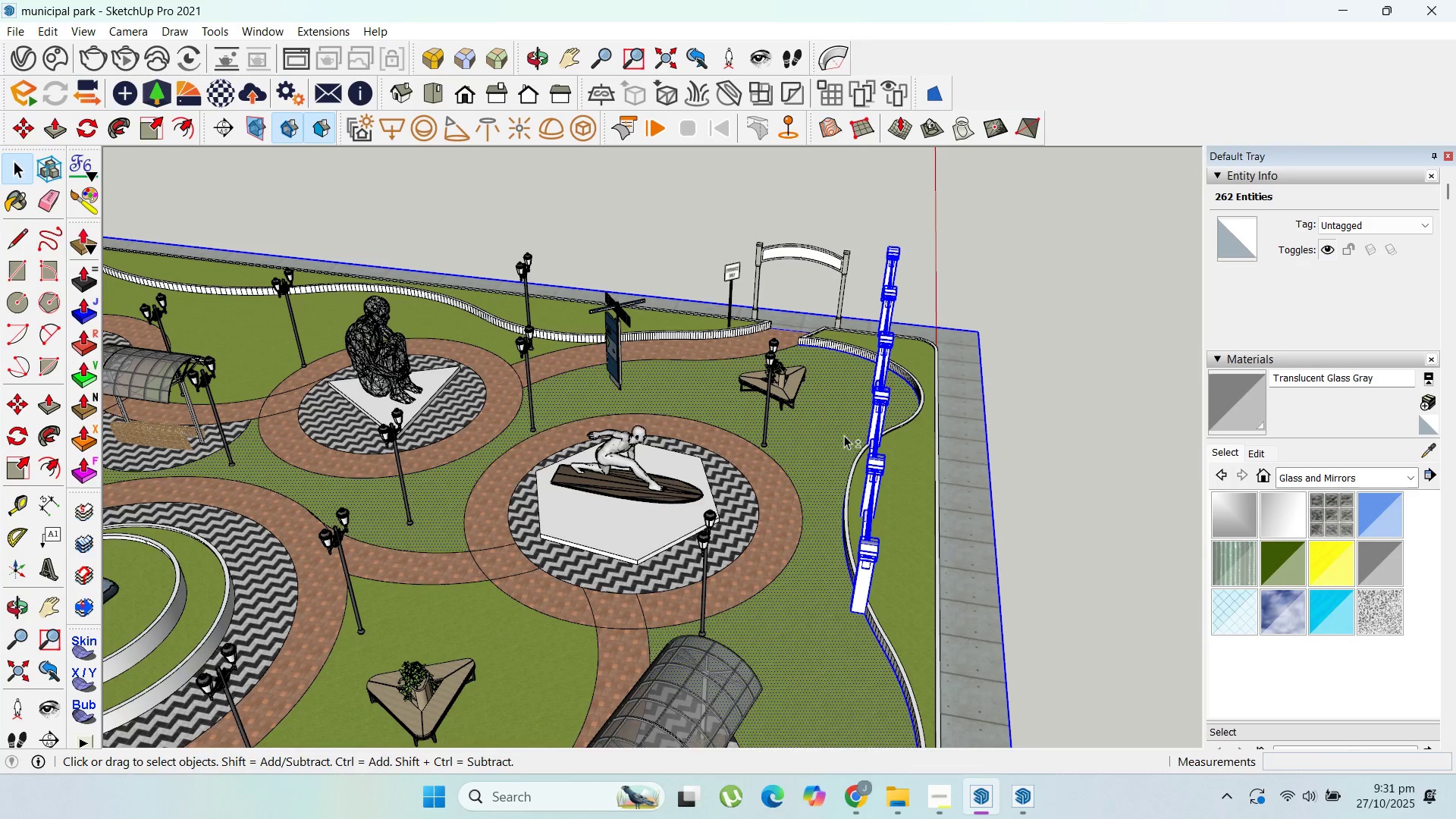 
left_click([838, 432])
 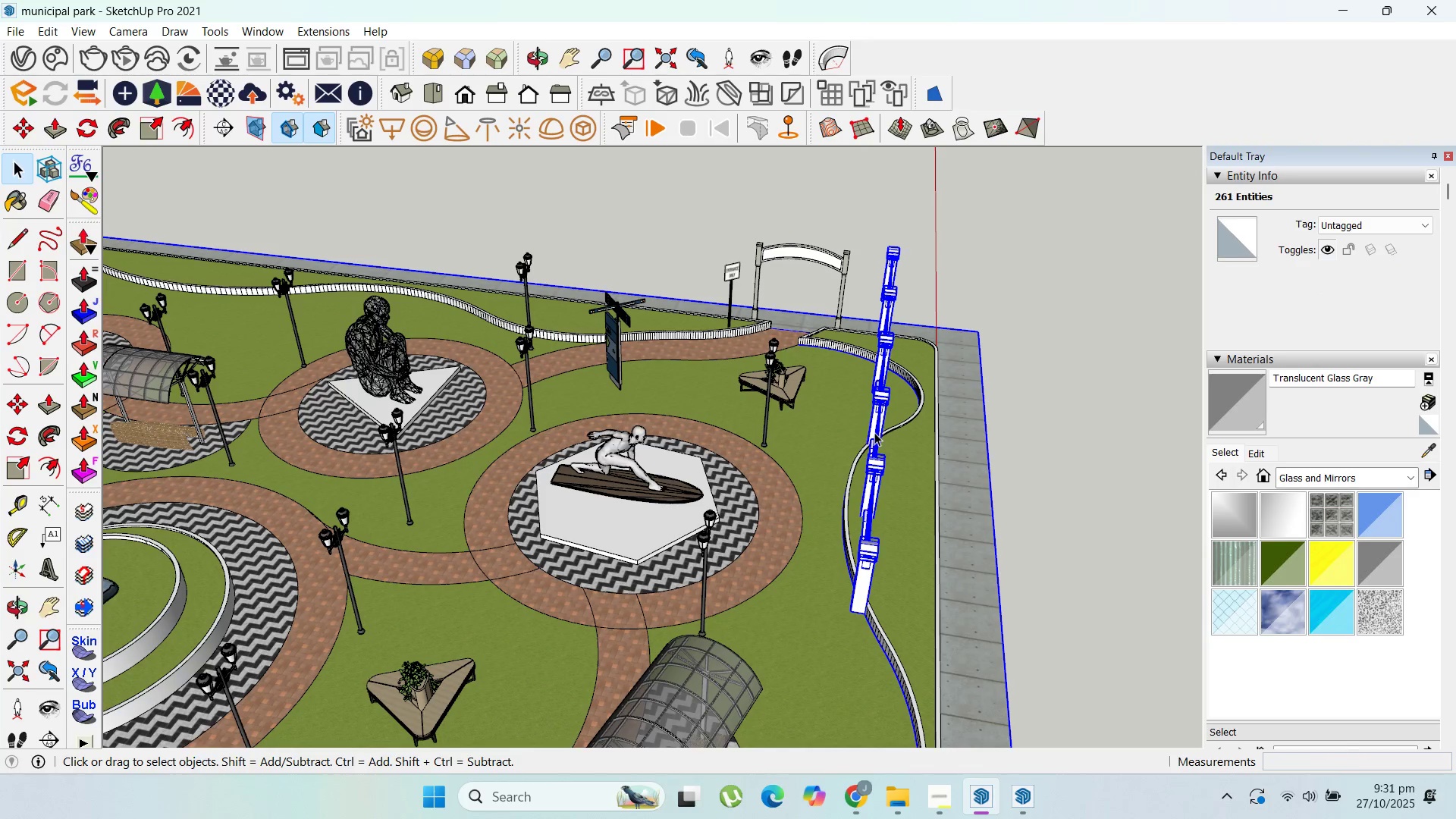 
scroll: coordinate [879, 429], scroll_direction: up, amount: 3.0
 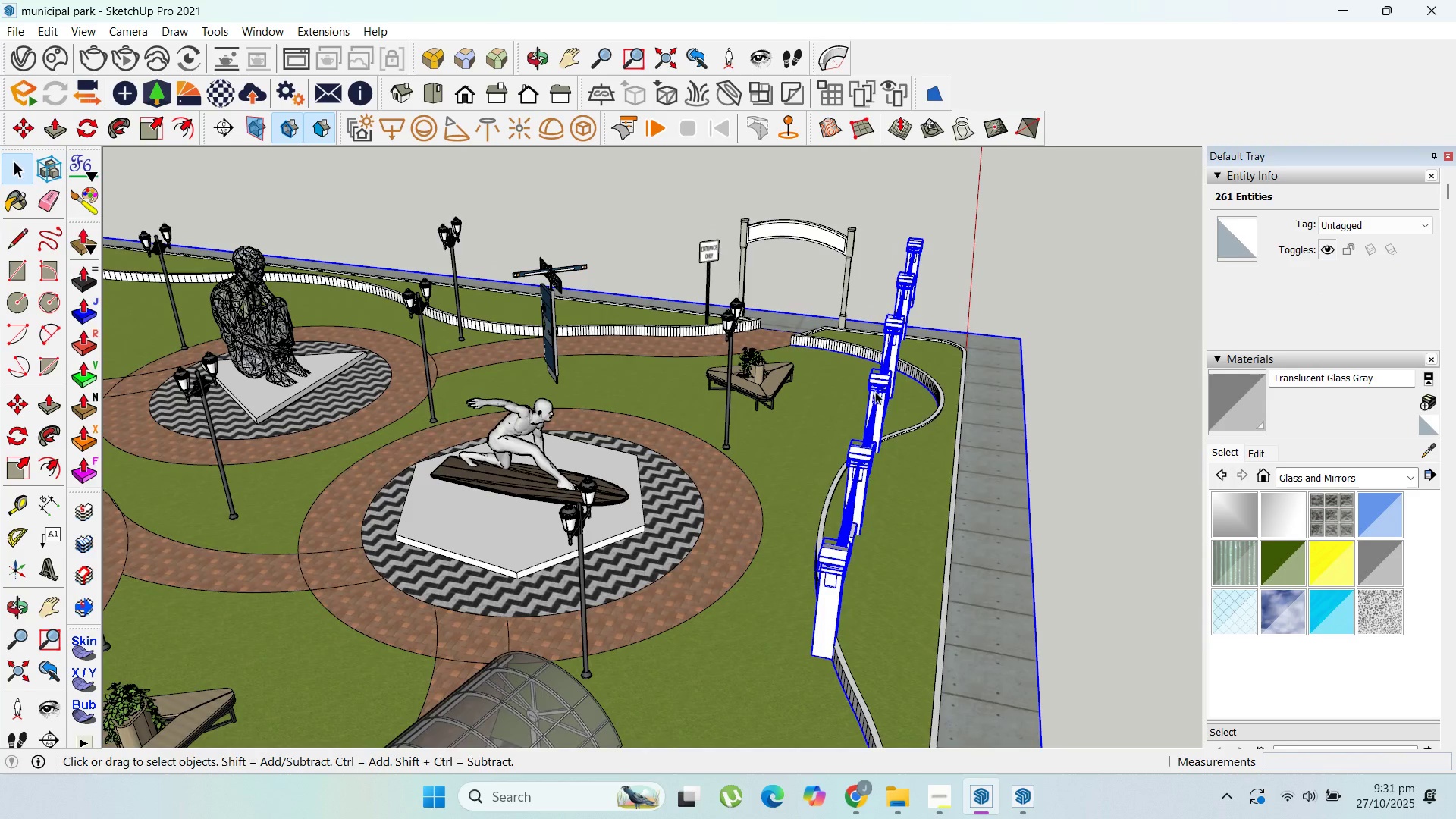 
left_click([890, 400])
 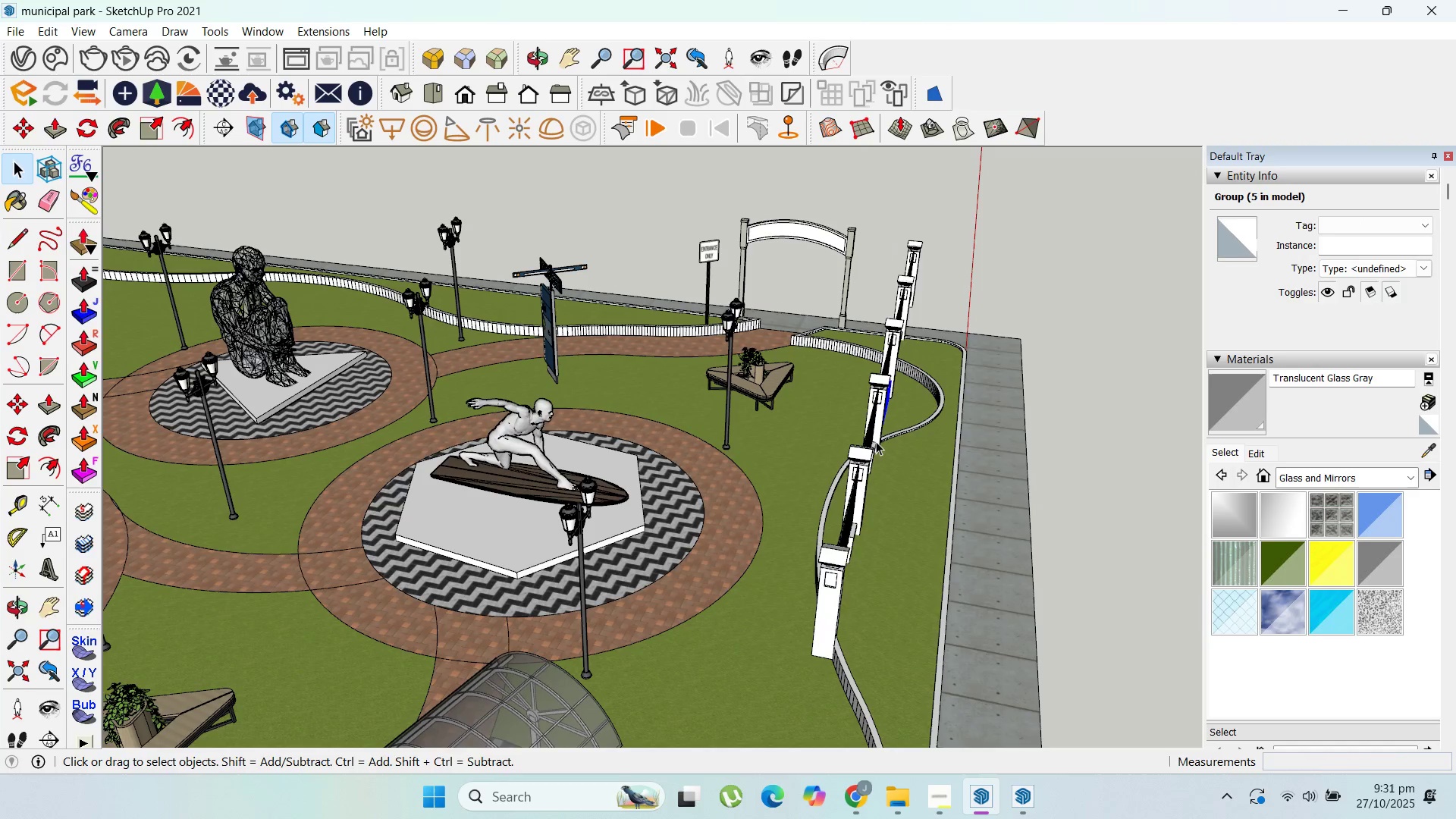 
scroll: coordinate [858, 515], scroll_direction: up, amount: 3.0
 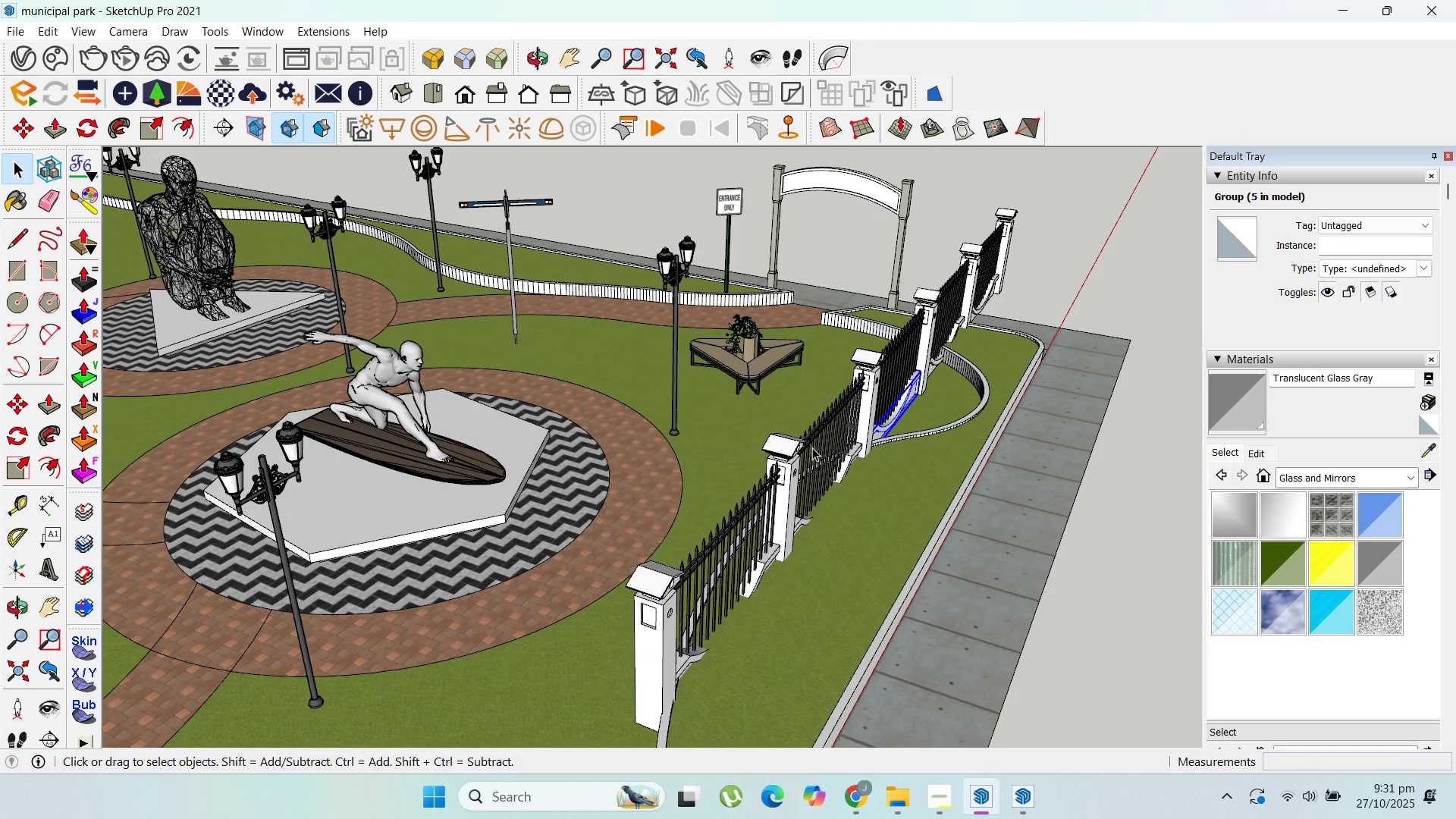 
left_click([817, 442])
 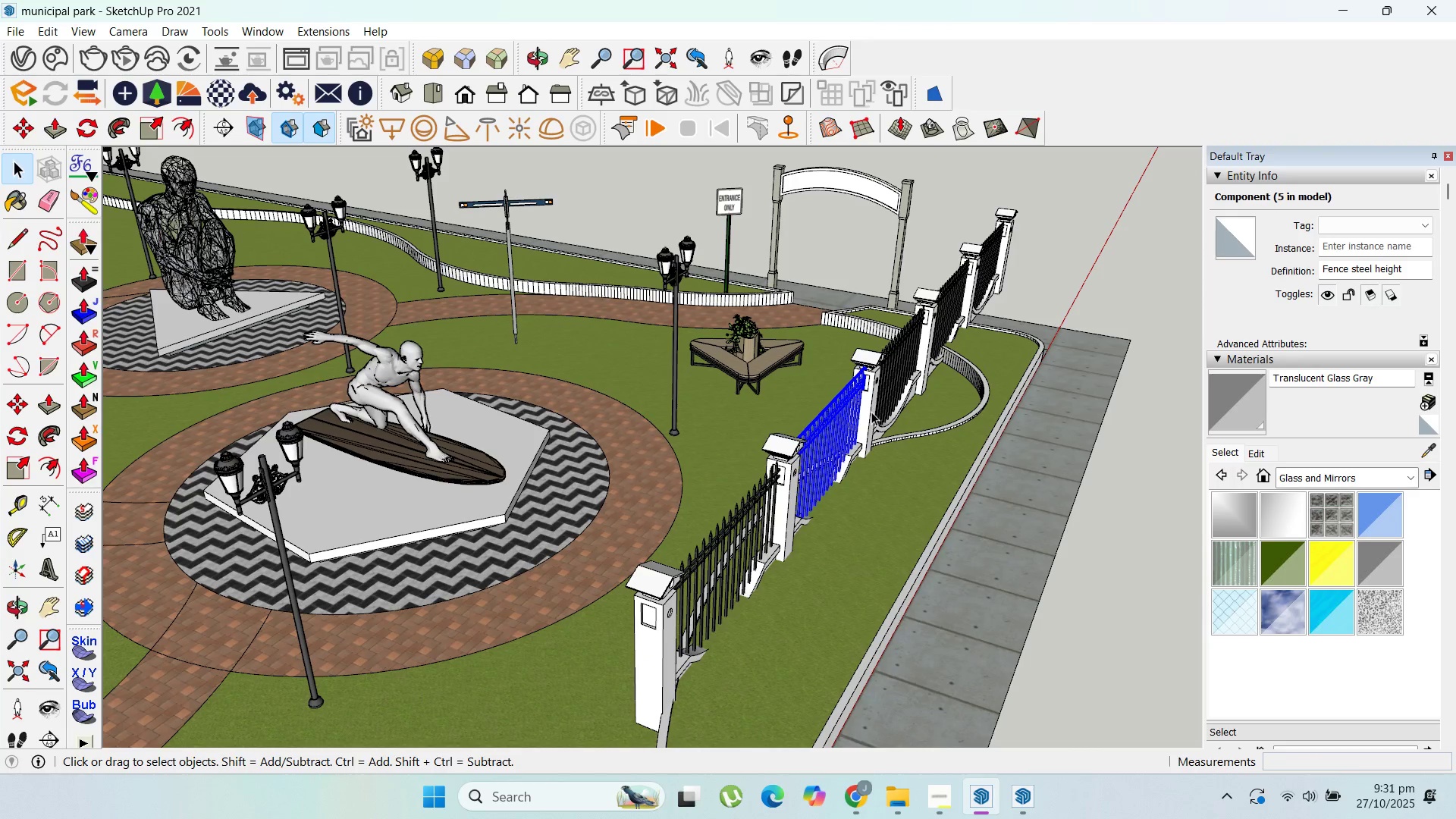 
hold_key(key=ShiftLeft, duration=2.87)
left_click([797, 527])
 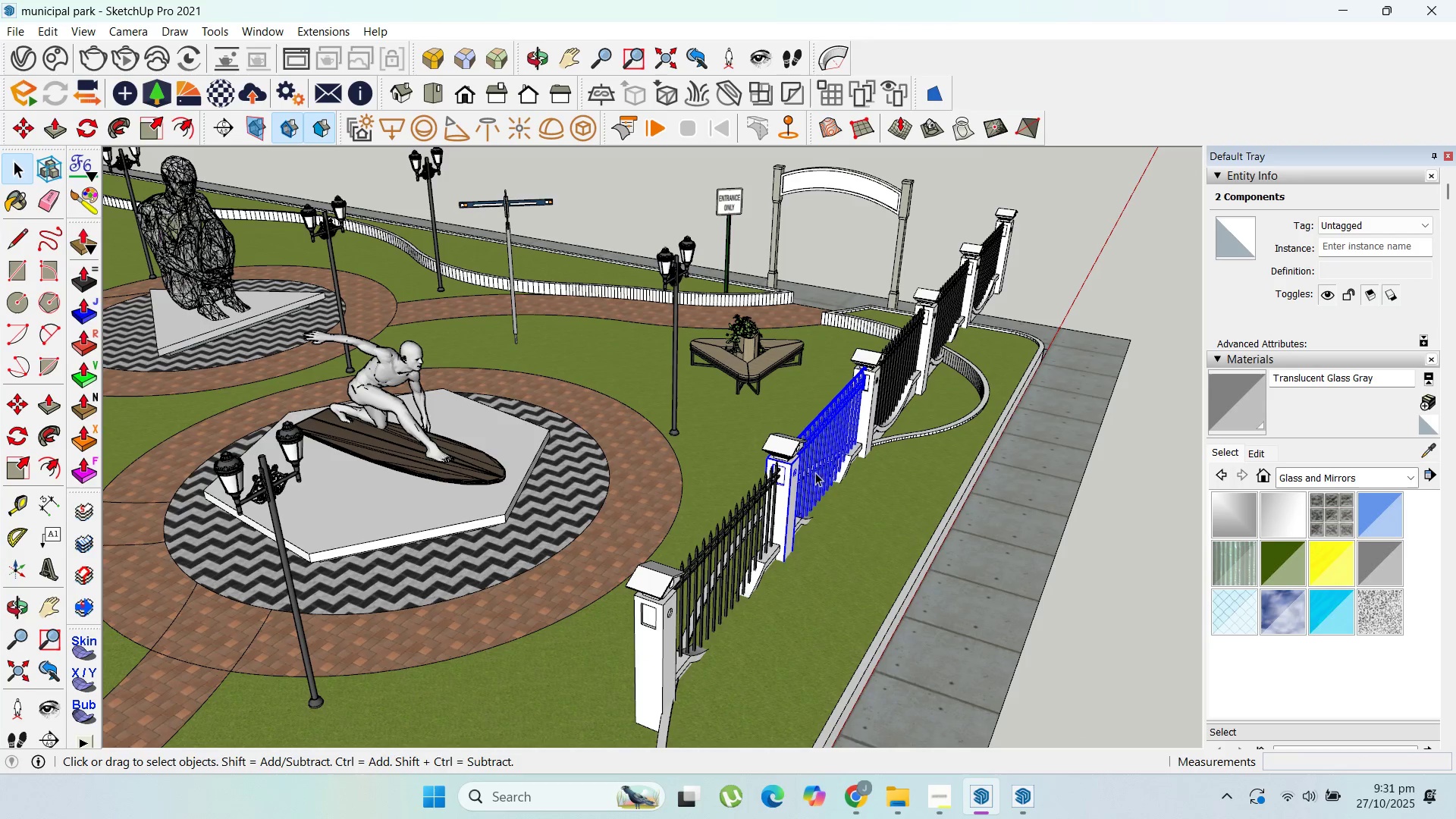 
left_click([814, 466])
 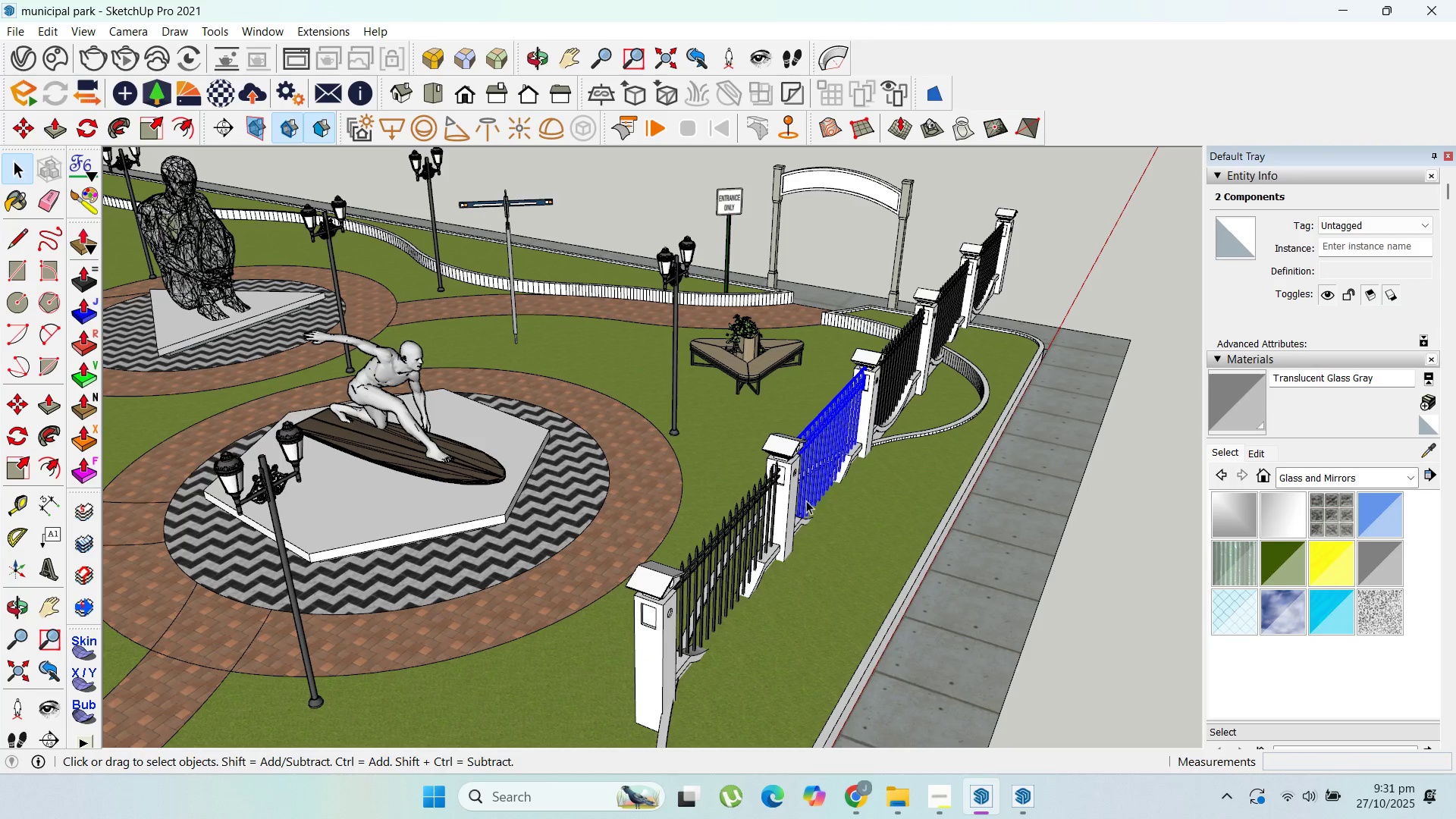 
scroll: coordinate [806, 500], scroll_direction: up, amount: 1.0
 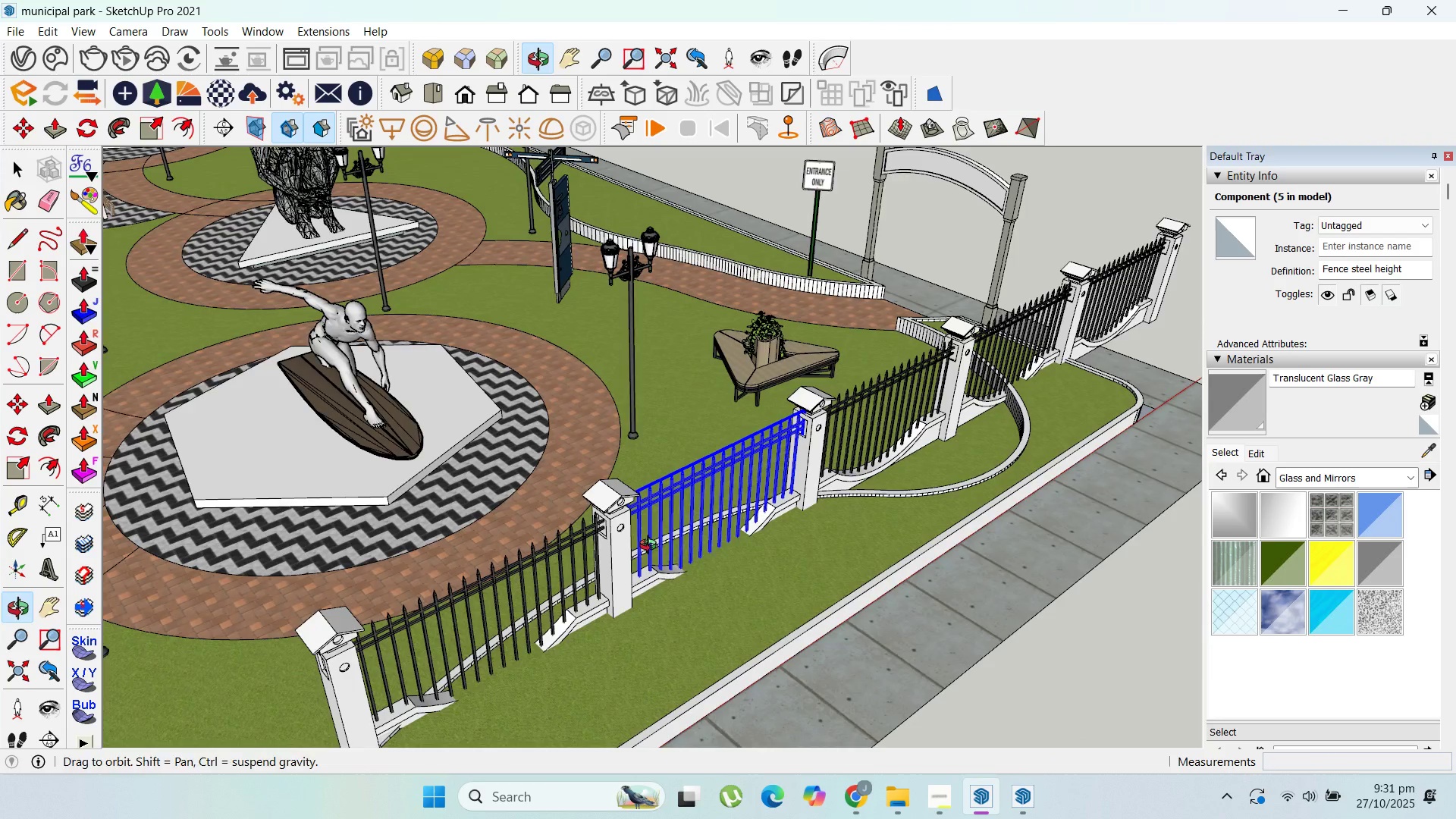 
hold_key(key=ShiftLeft, duration=1.52)
left_click([661, 578])
 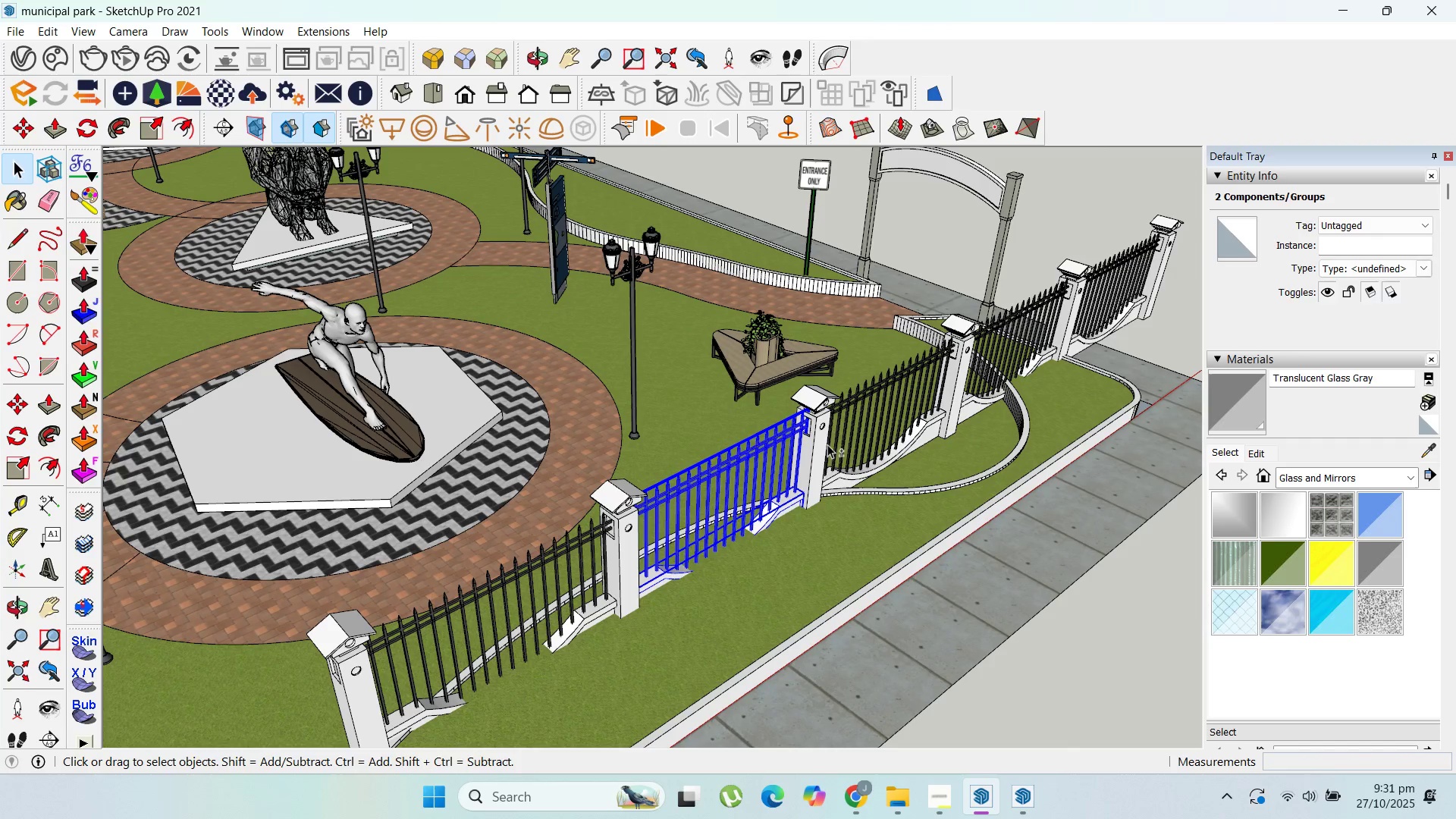 
hold_key(key=ShiftLeft, duration=1.51)
left_click([820, 441])
 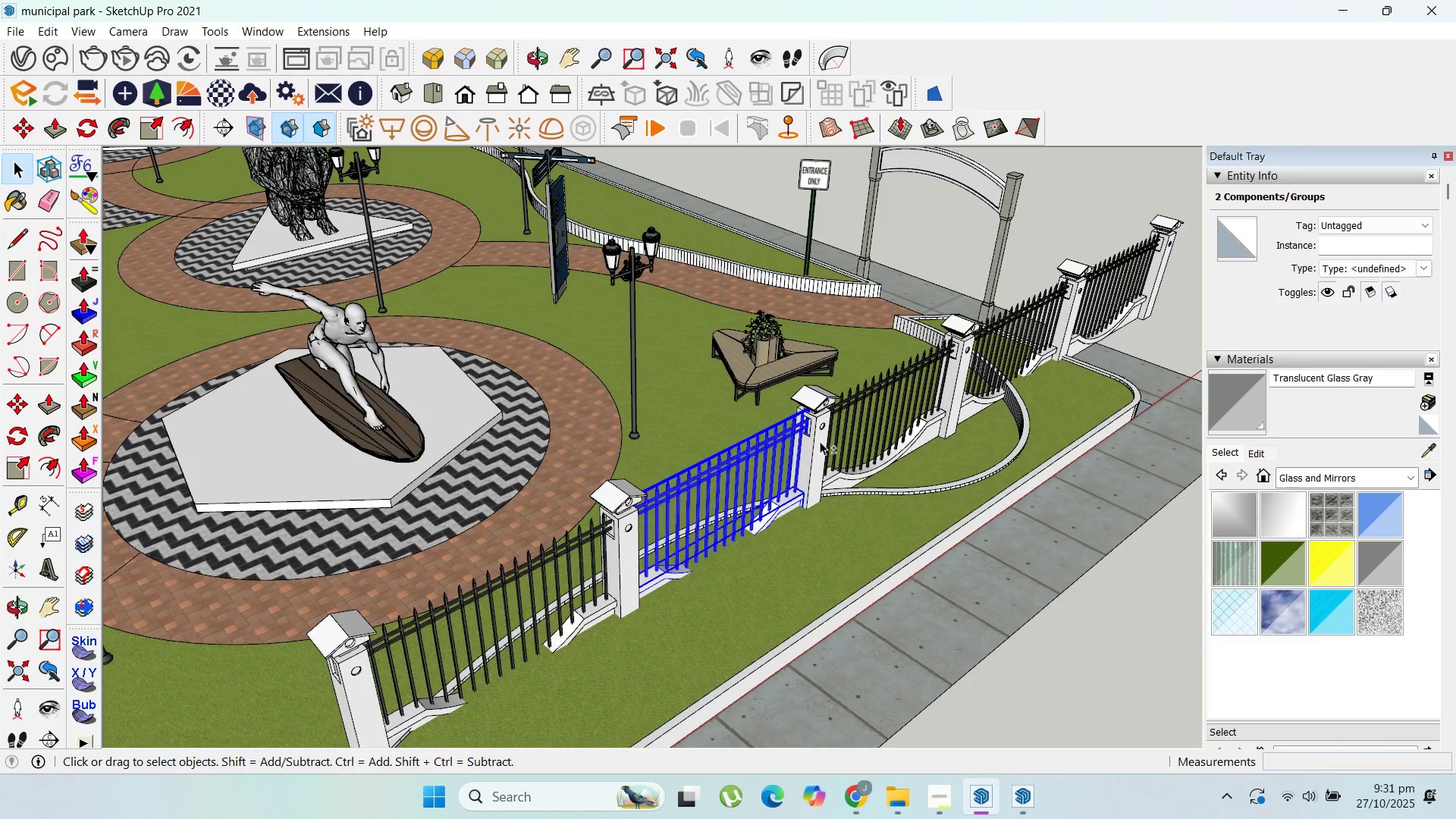 
left_click([822, 391])
 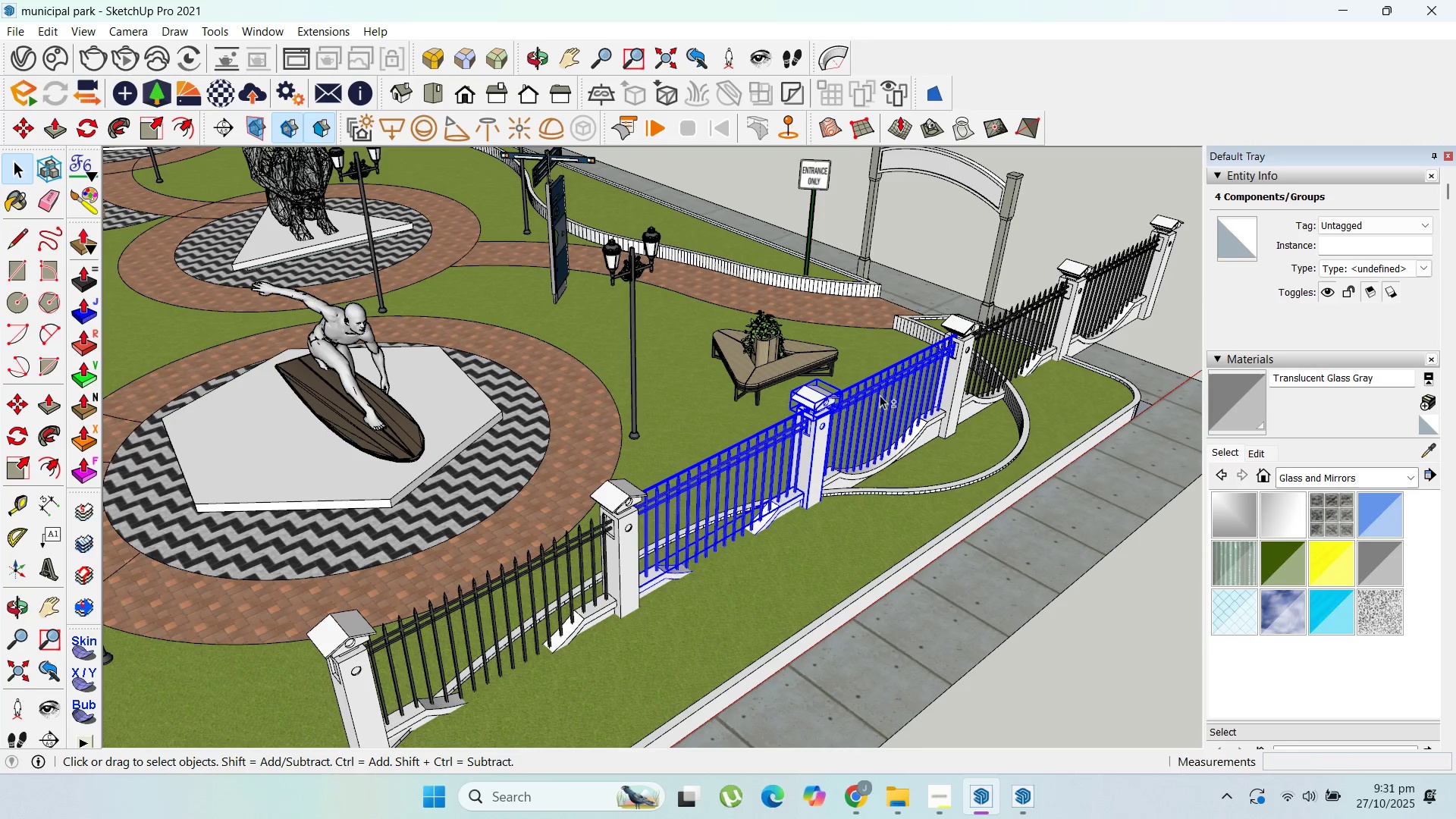 
hold_key(key=ShiftLeft, duration=1.5)
left_click([920, 441])
 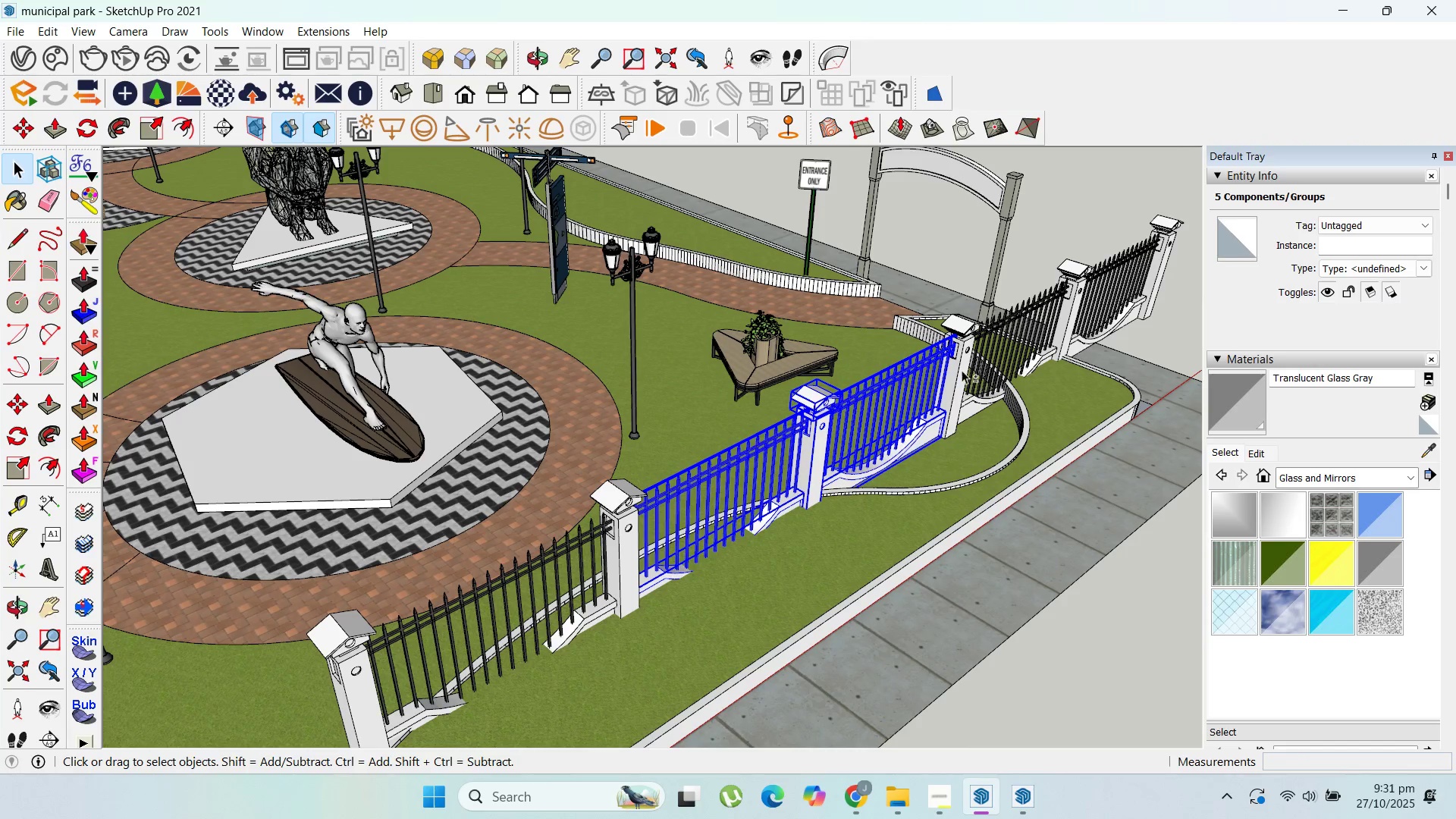 
left_click([960, 369])
 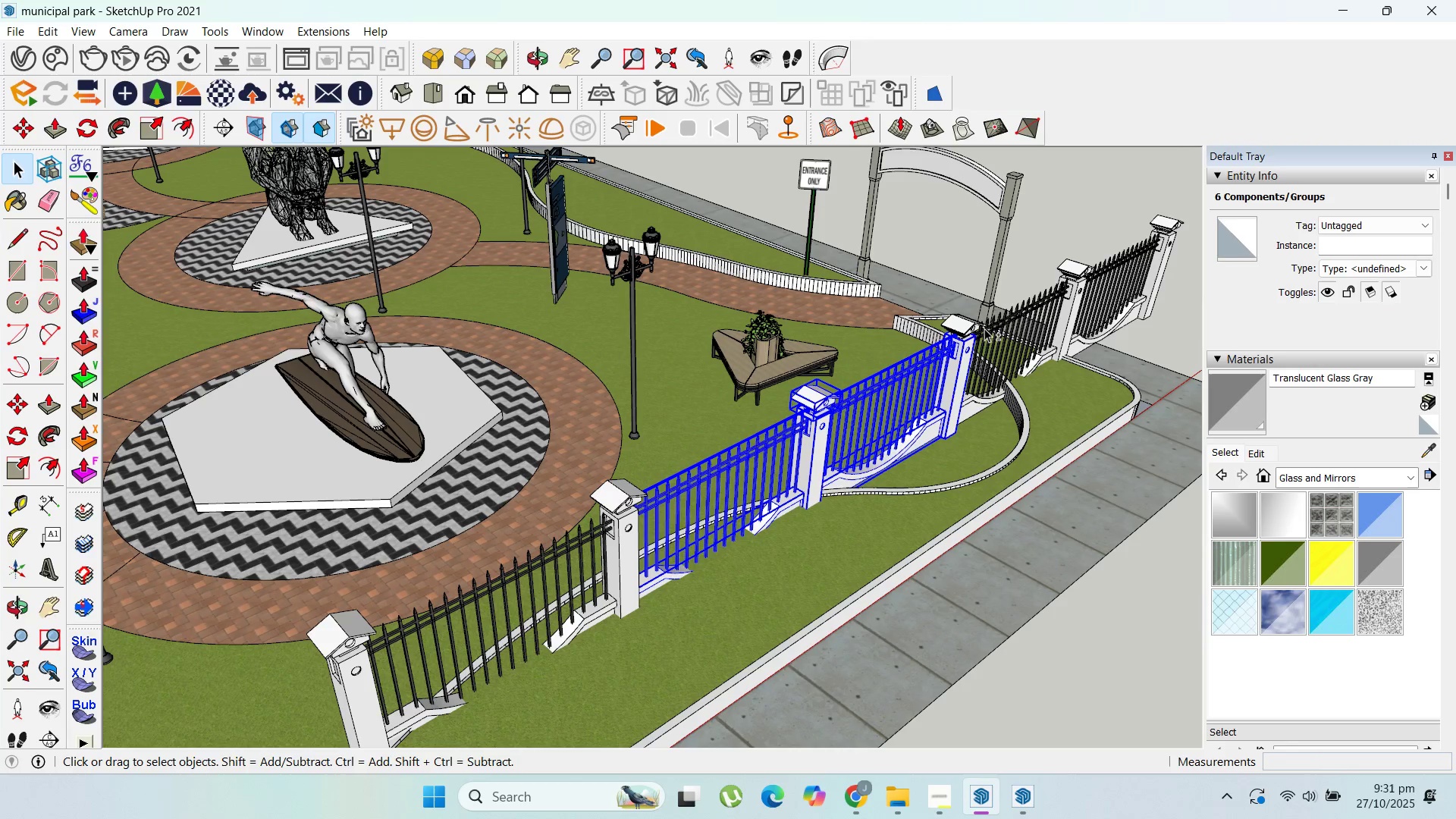 
hold_key(key=ShiftLeft, duration=1.5)
left_click([968, 331])
 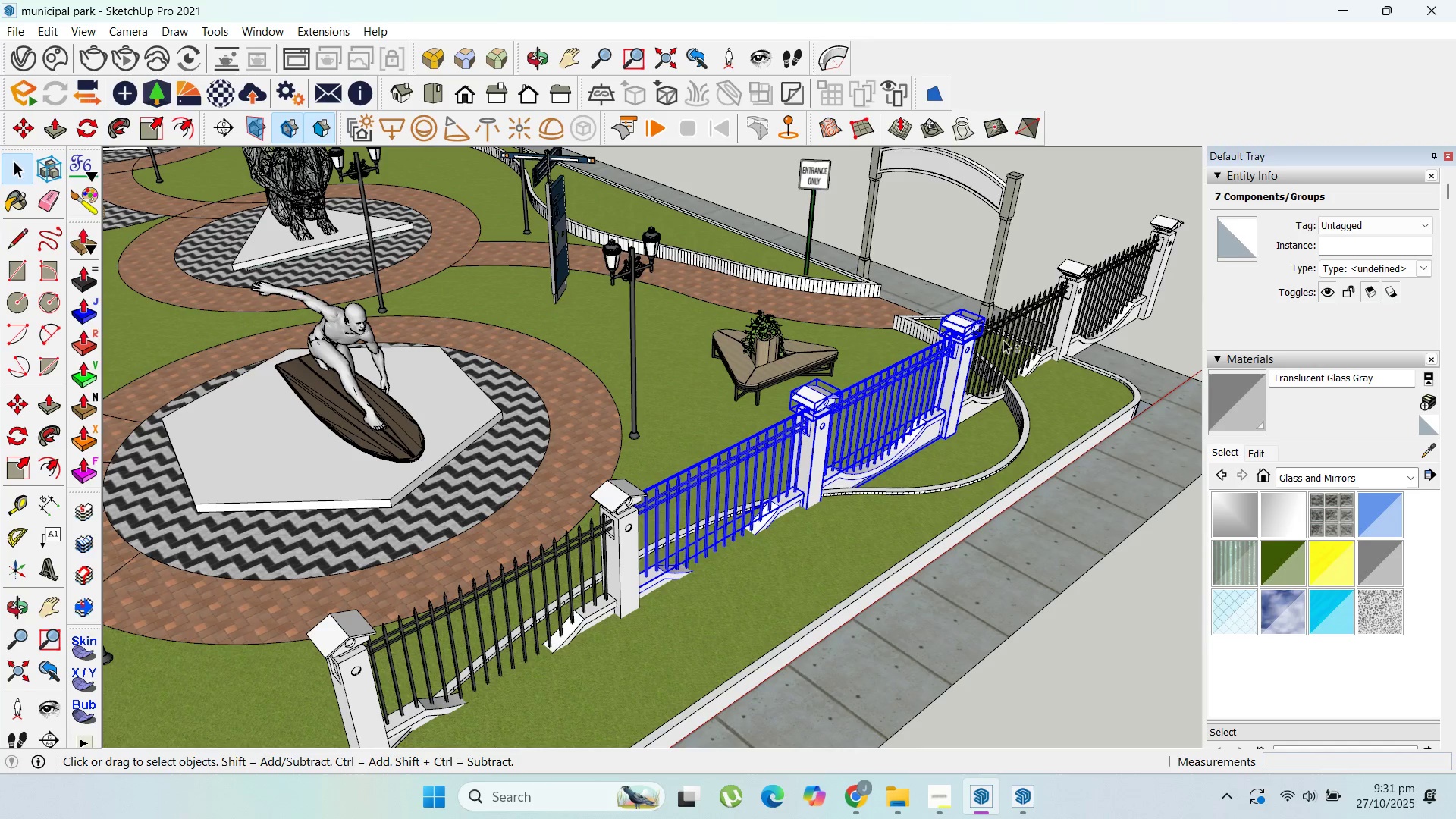 
left_click([1004, 340])
 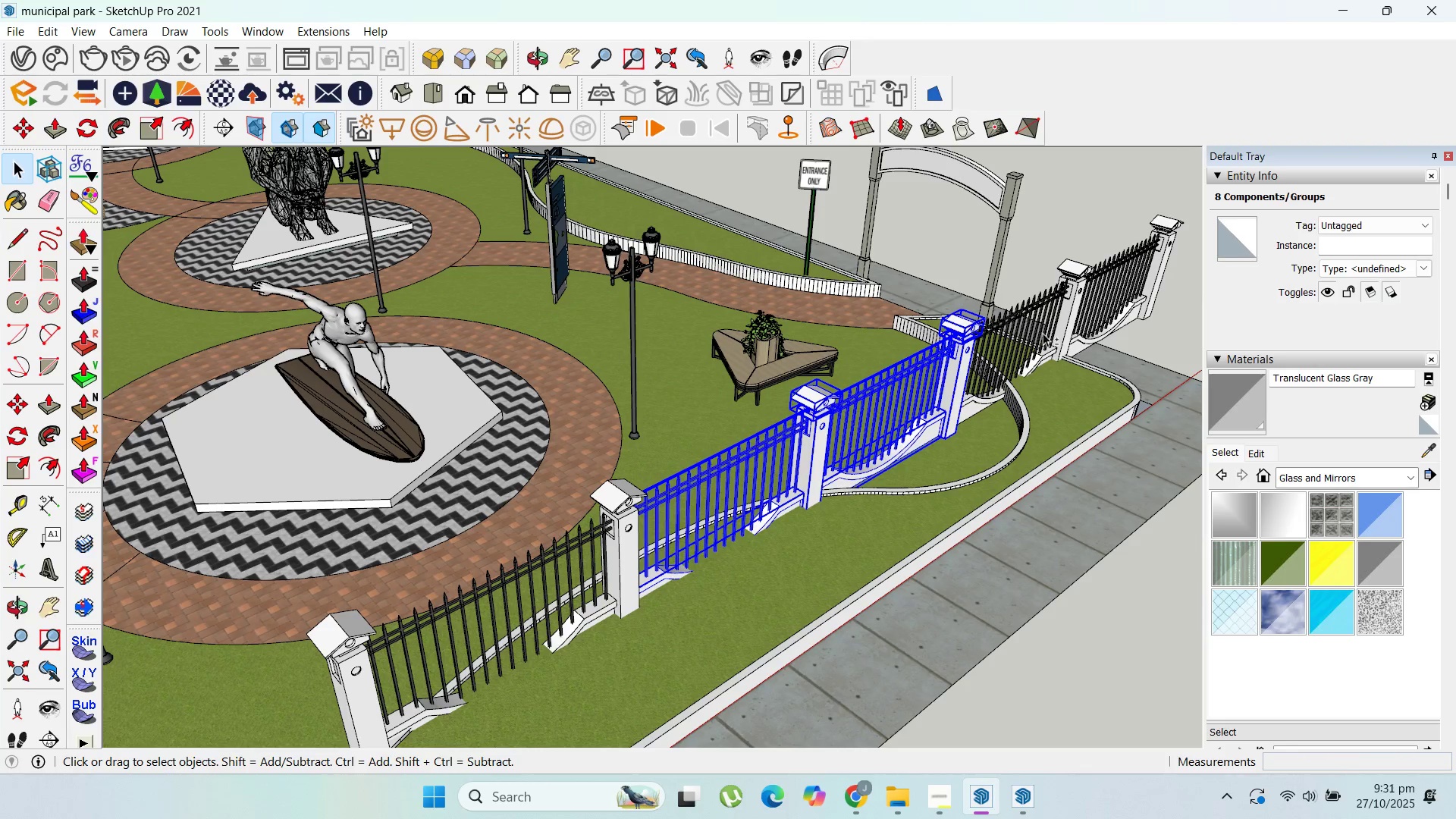 
hold_key(key=ShiftLeft, duration=1.51)
left_click([1043, 332])
 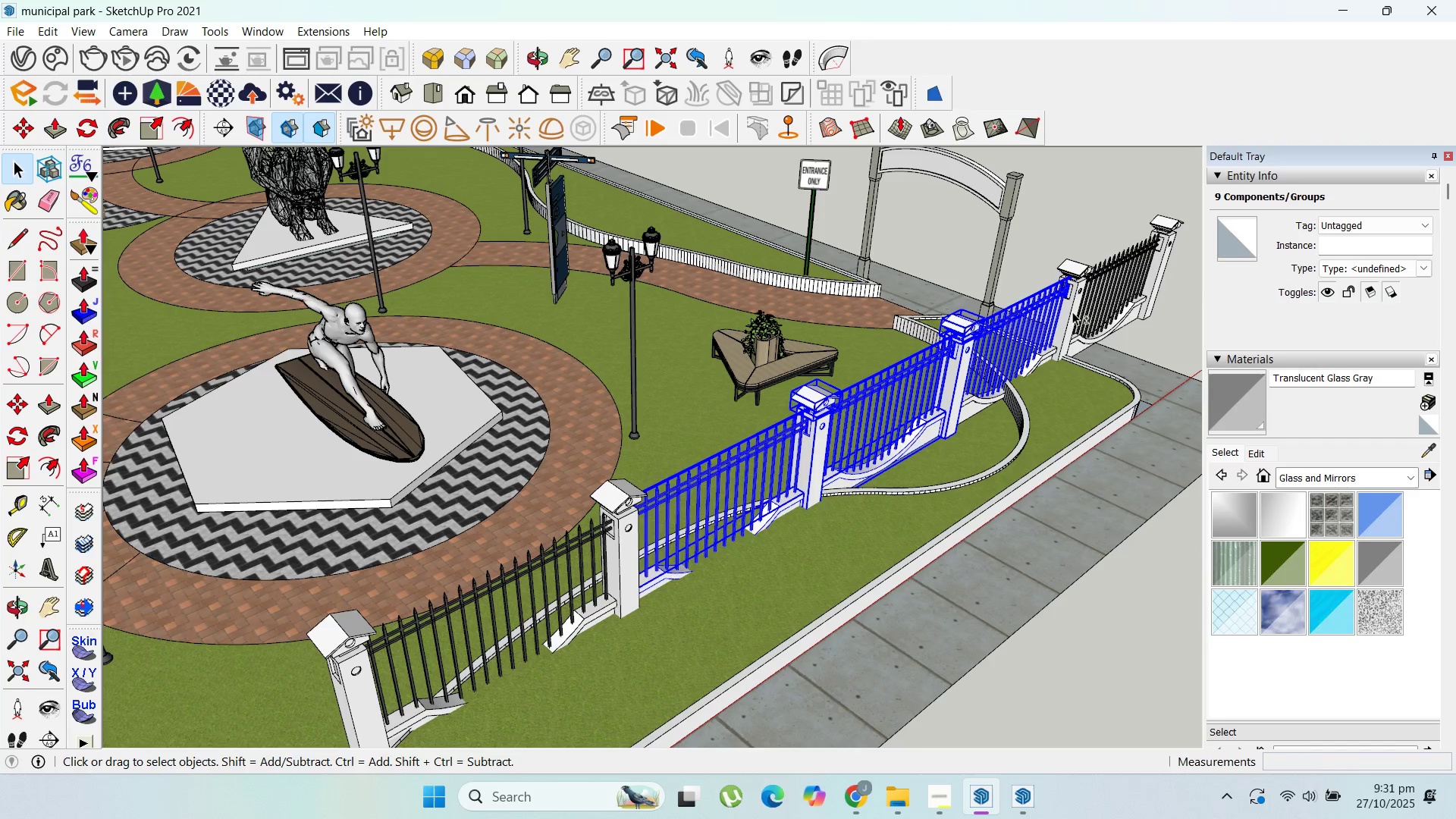 
left_click([1072, 312])
 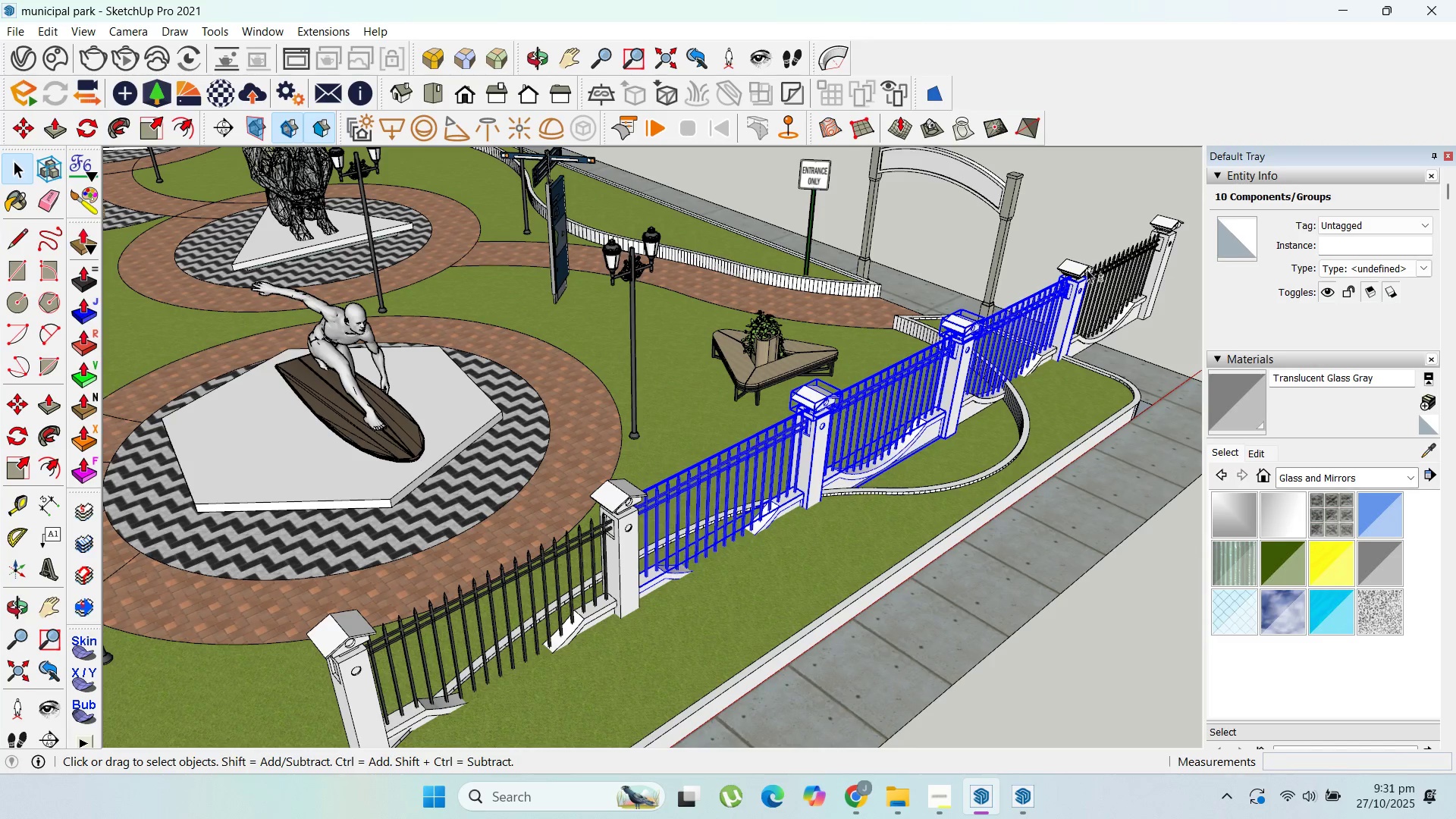 
hold_key(key=ShiftLeft, duration=1.5)
left_click([1086, 275])
 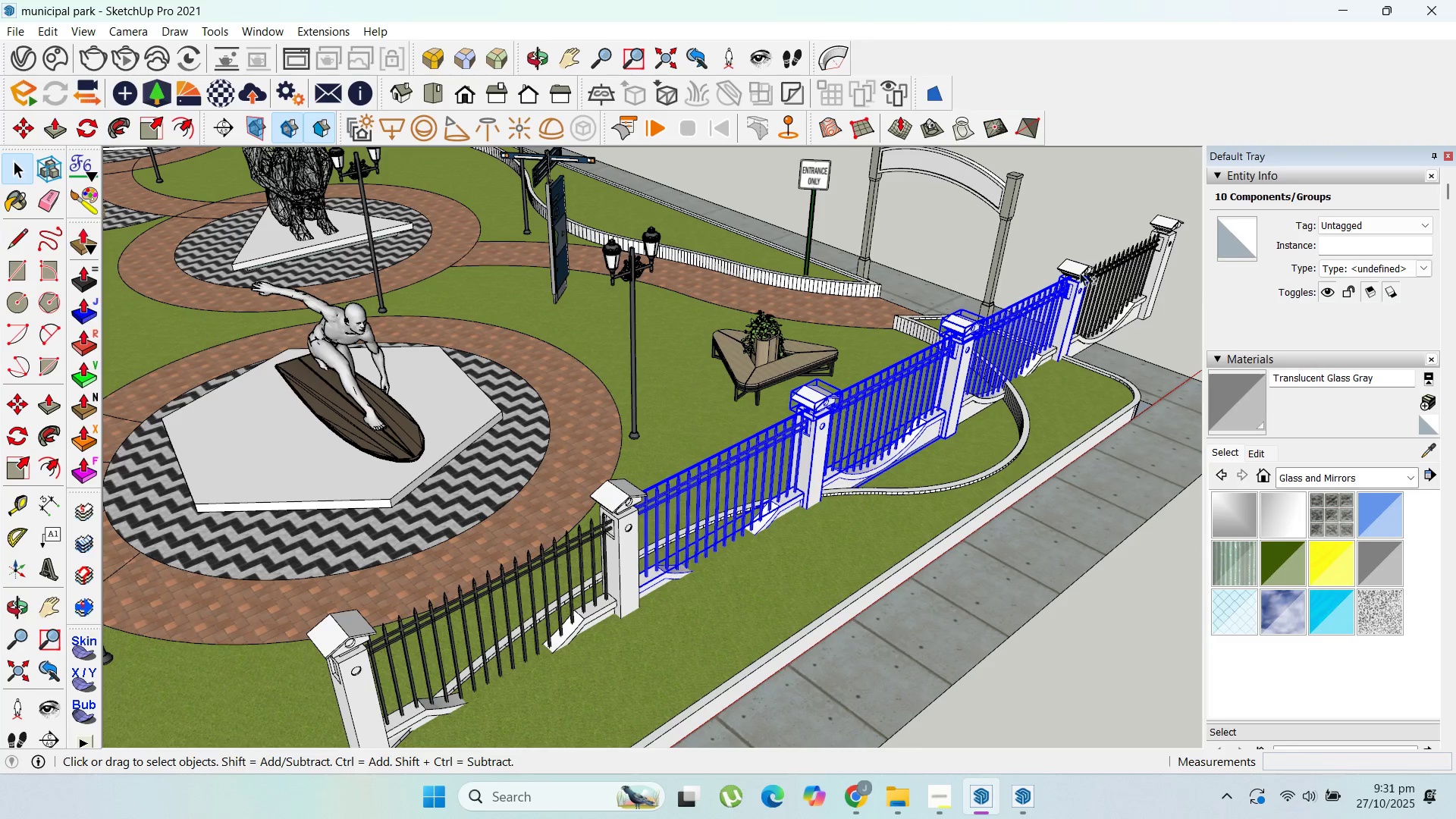 
left_click([1079, 271])
 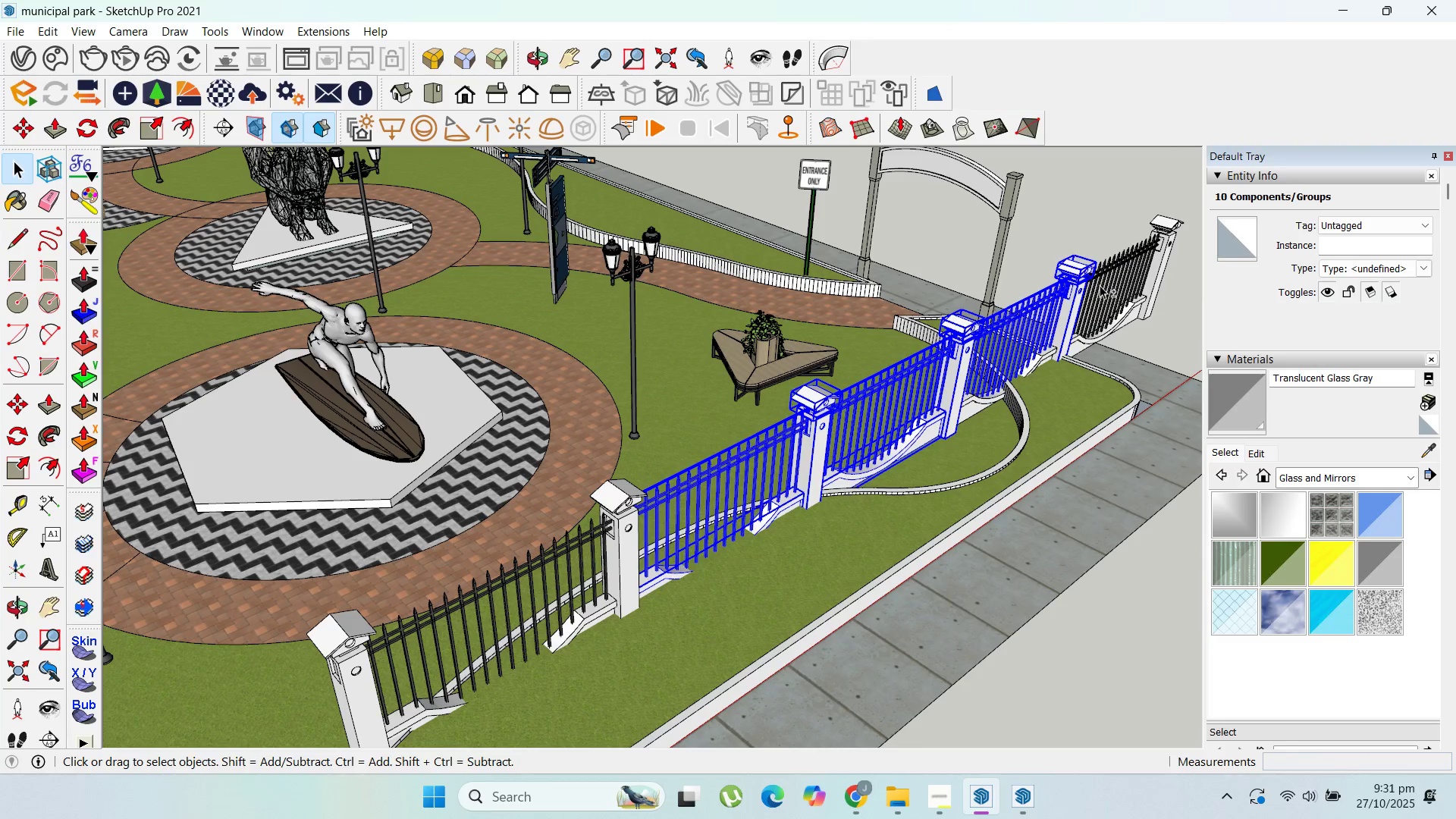 
left_click([1101, 285])
 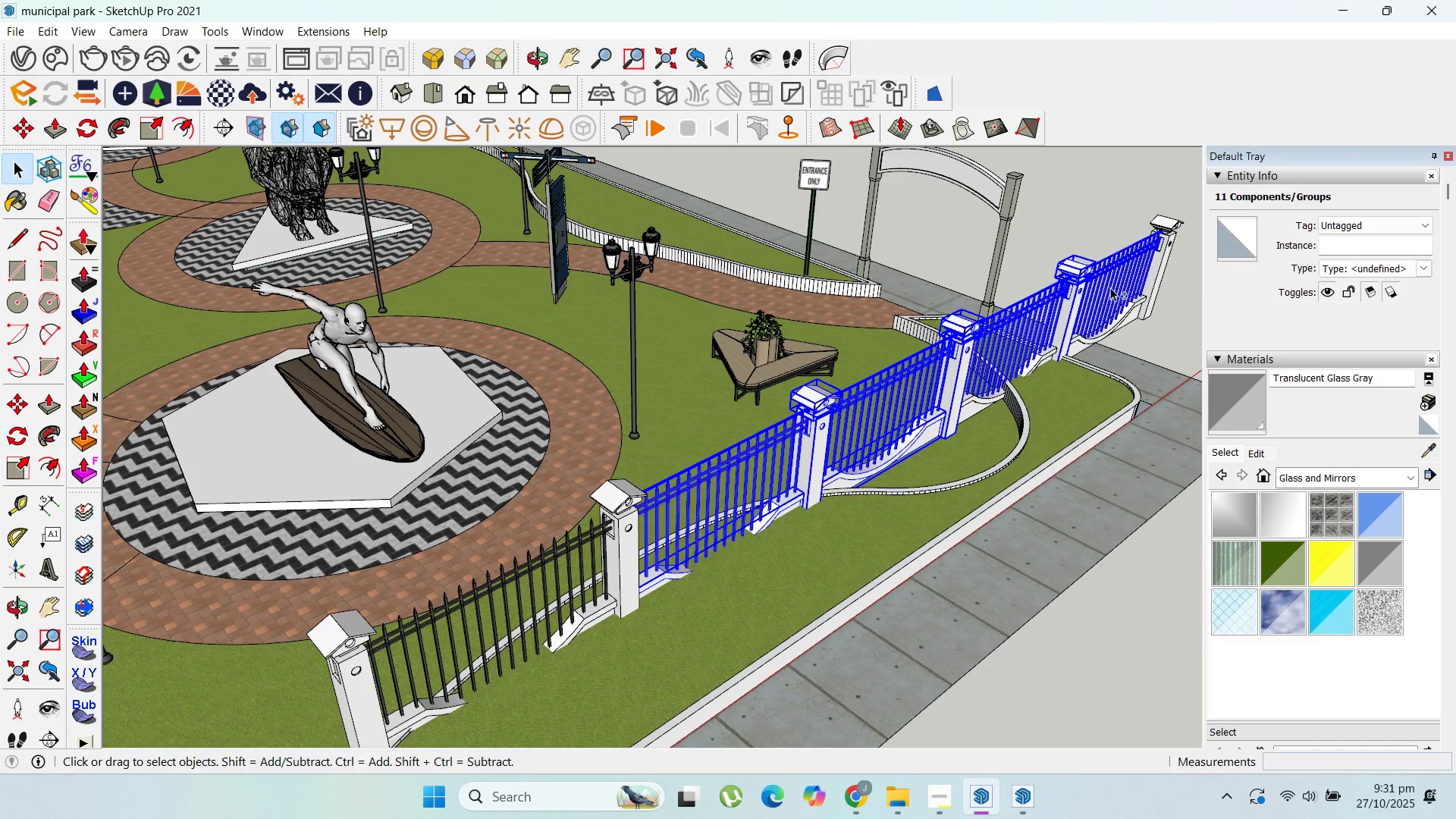 
hold_key(key=ShiftLeft, duration=1.5)
left_click([1168, 229])
 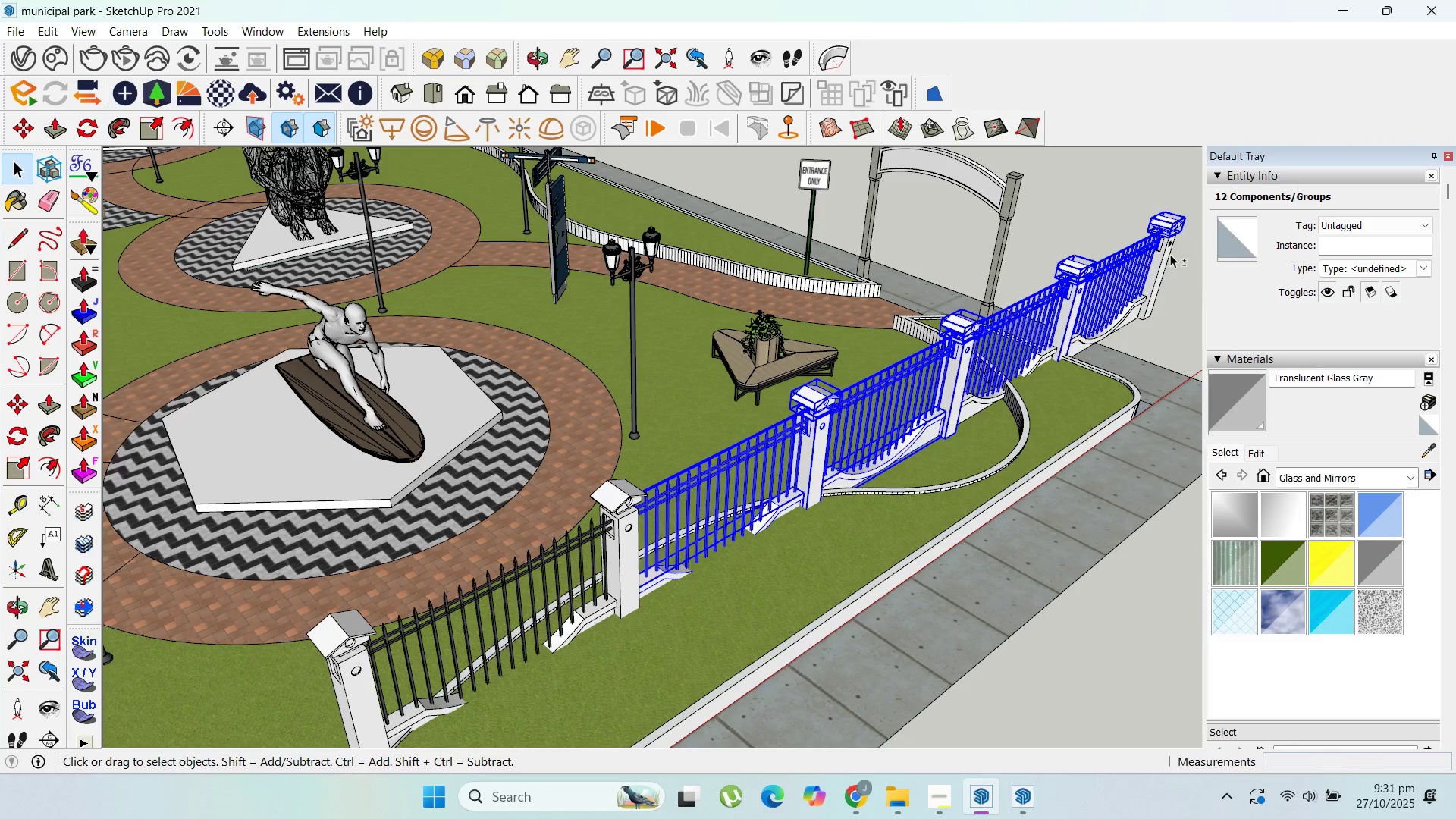 
left_click([1170, 255])
 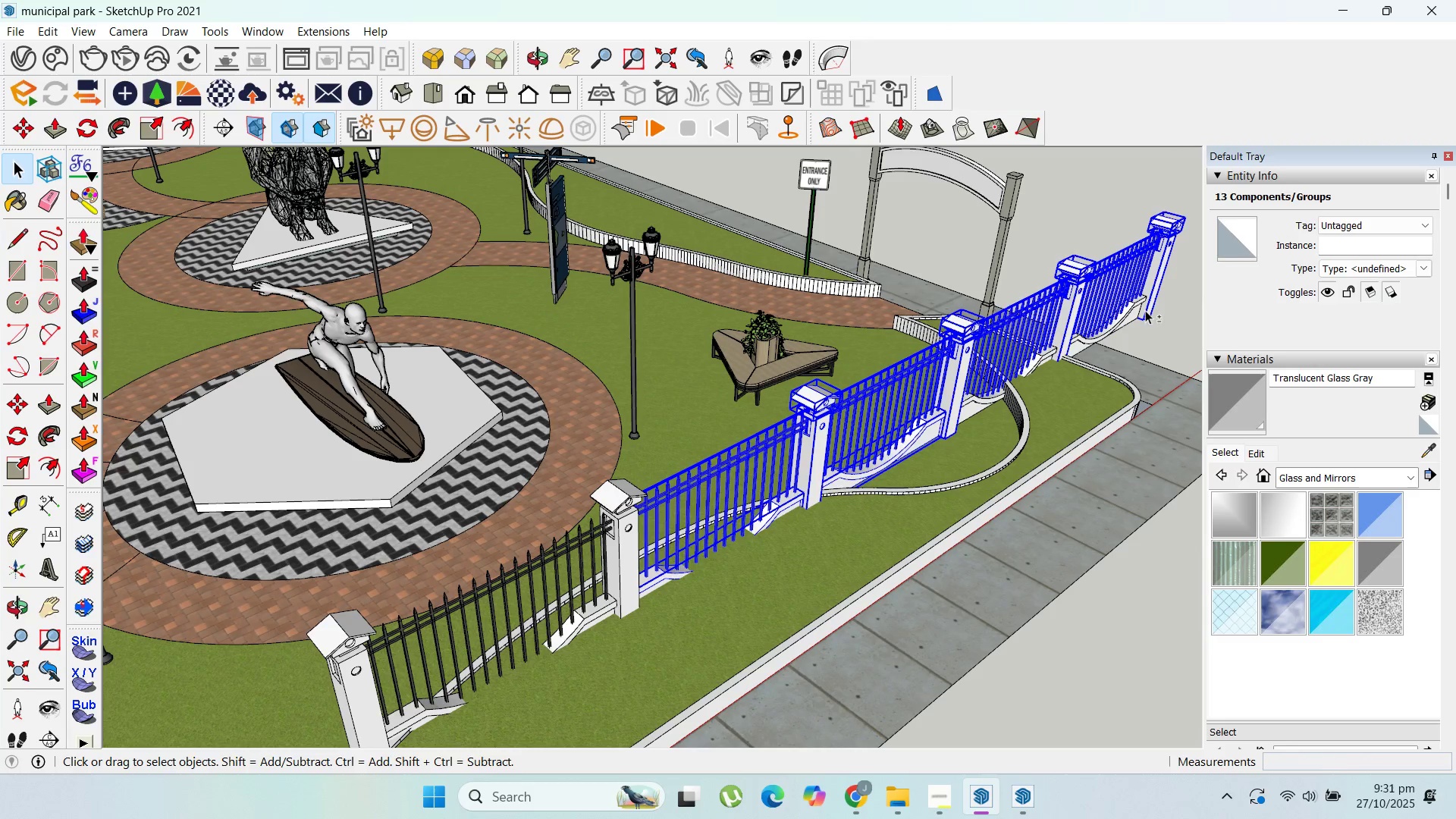 
hold_key(key=ShiftLeft, duration=1.5)
left_click([1031, 364])
 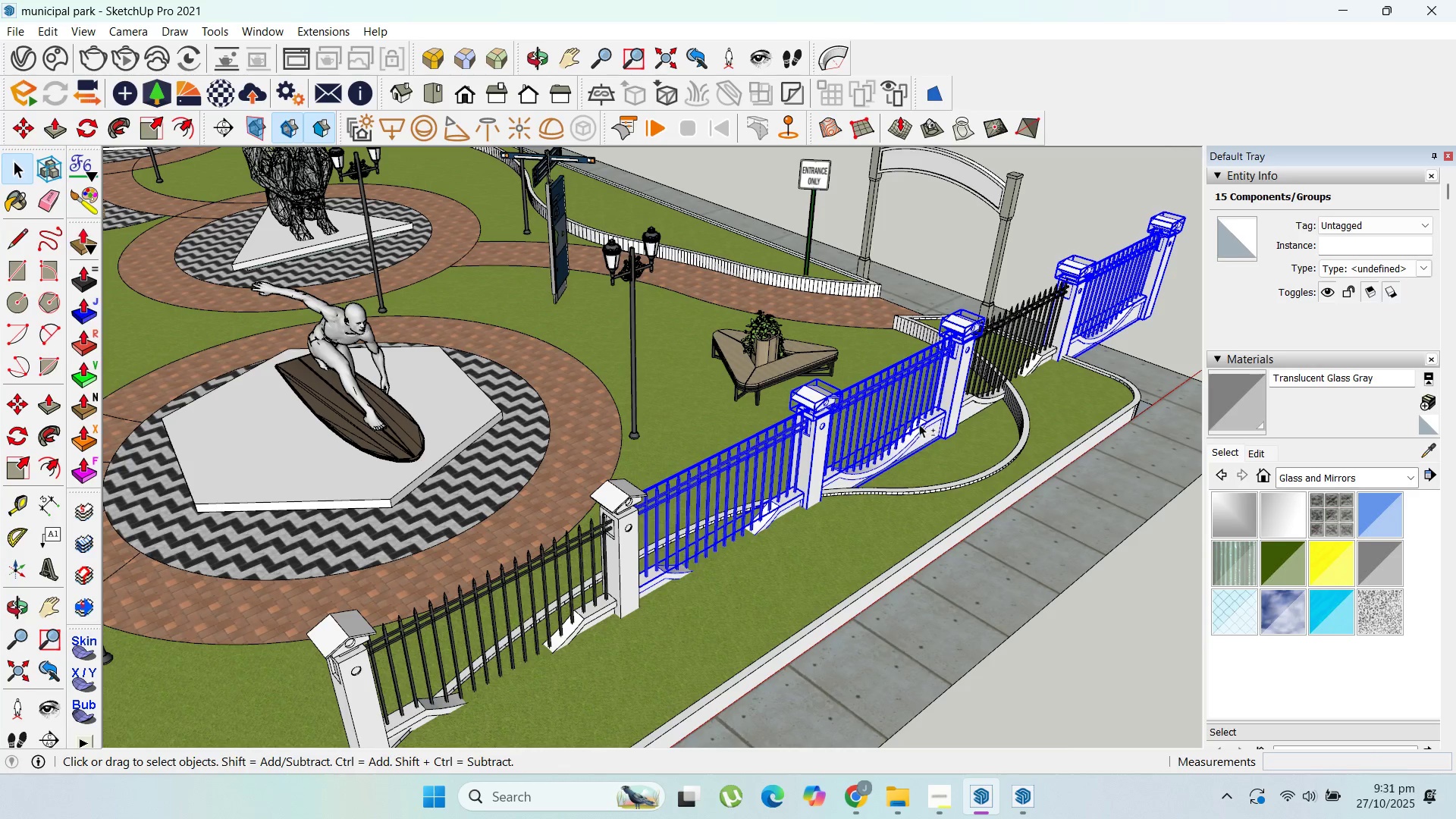 
hold_key(key=ShiftLeft, duration=1.51)
left_click([1006, 344])
 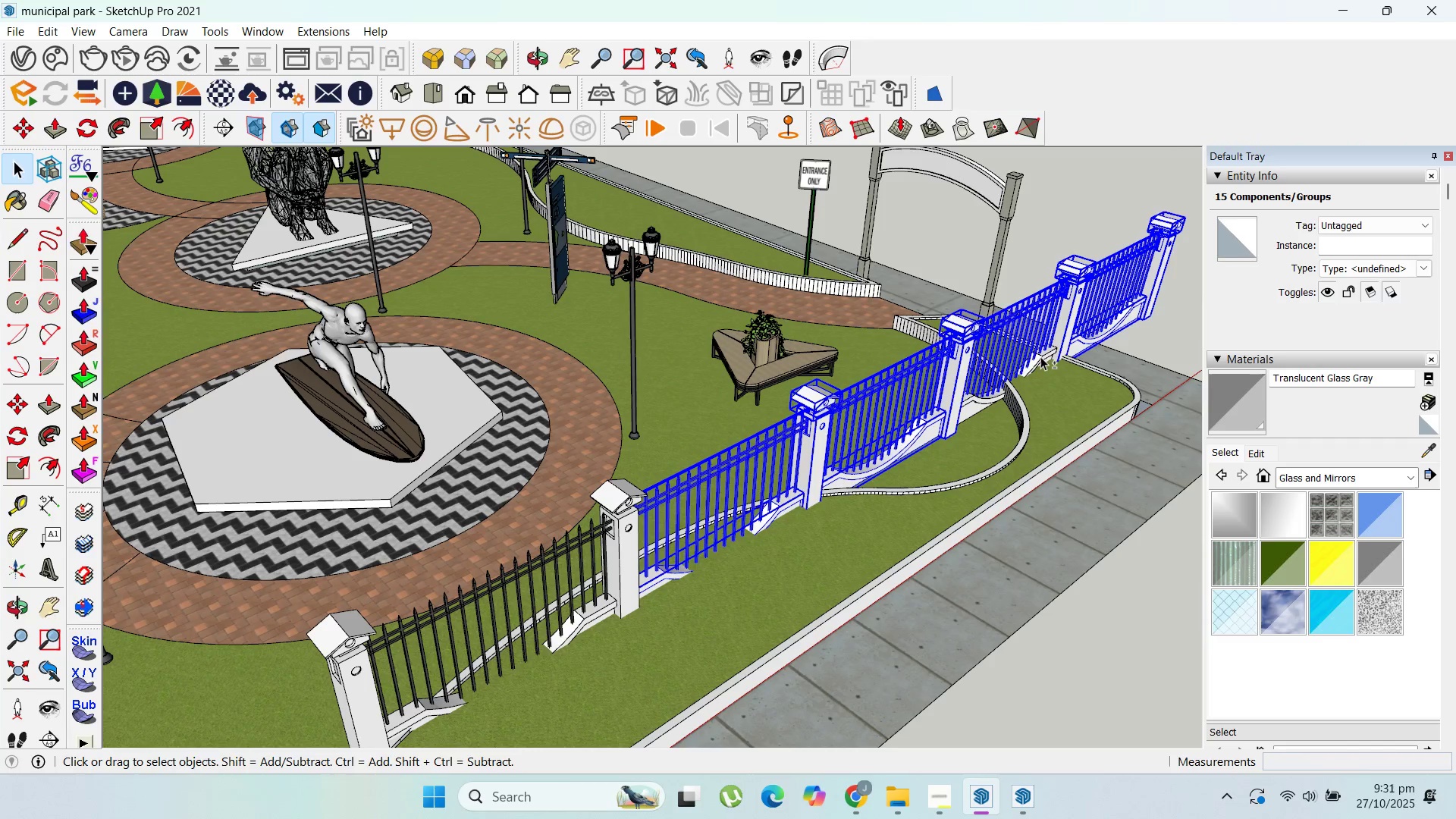 
hold_key(key=ShiftLeft, duration=1.5)
 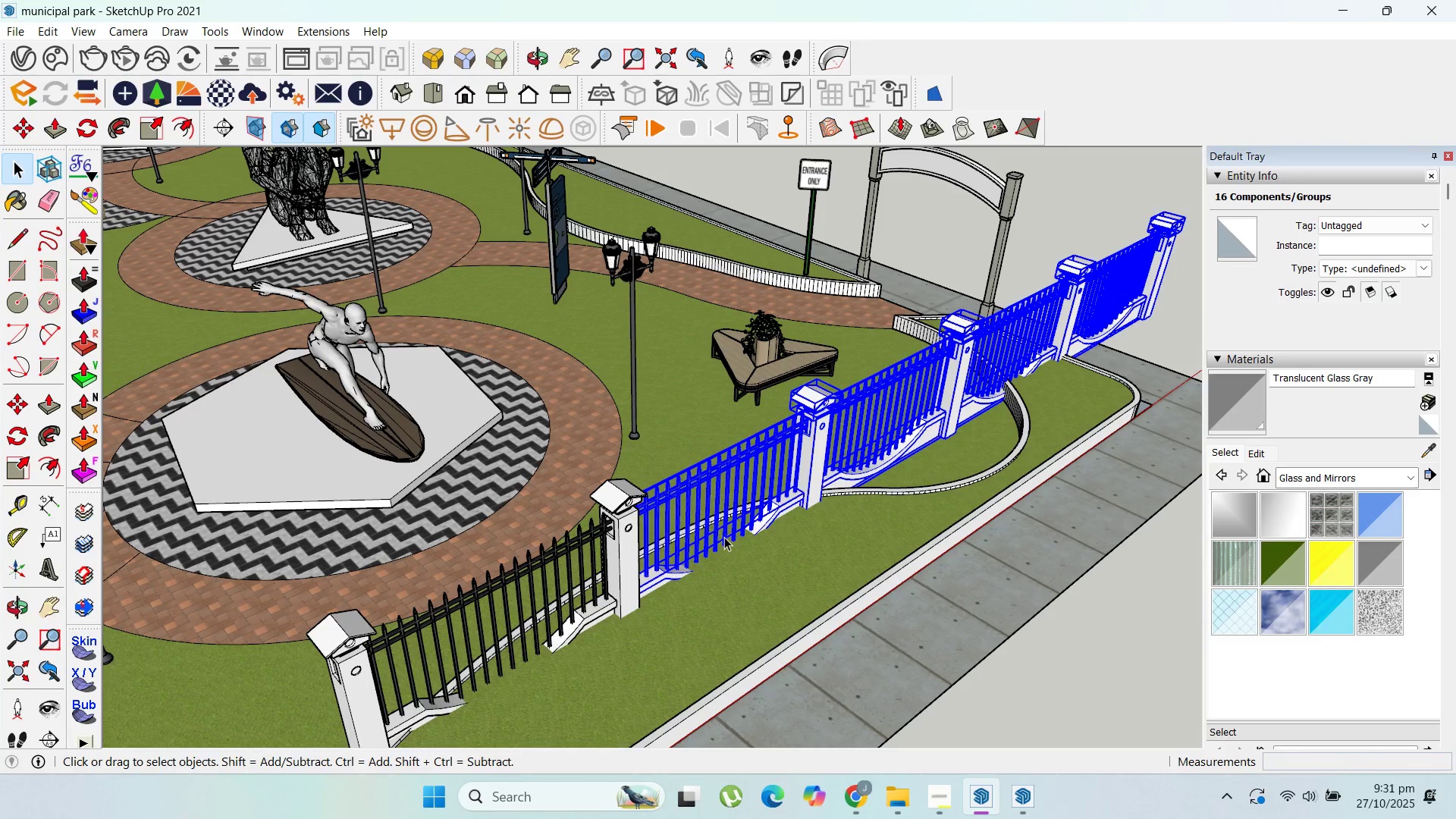 
hold_key(key=ShiftLeft, duration=0.45)
 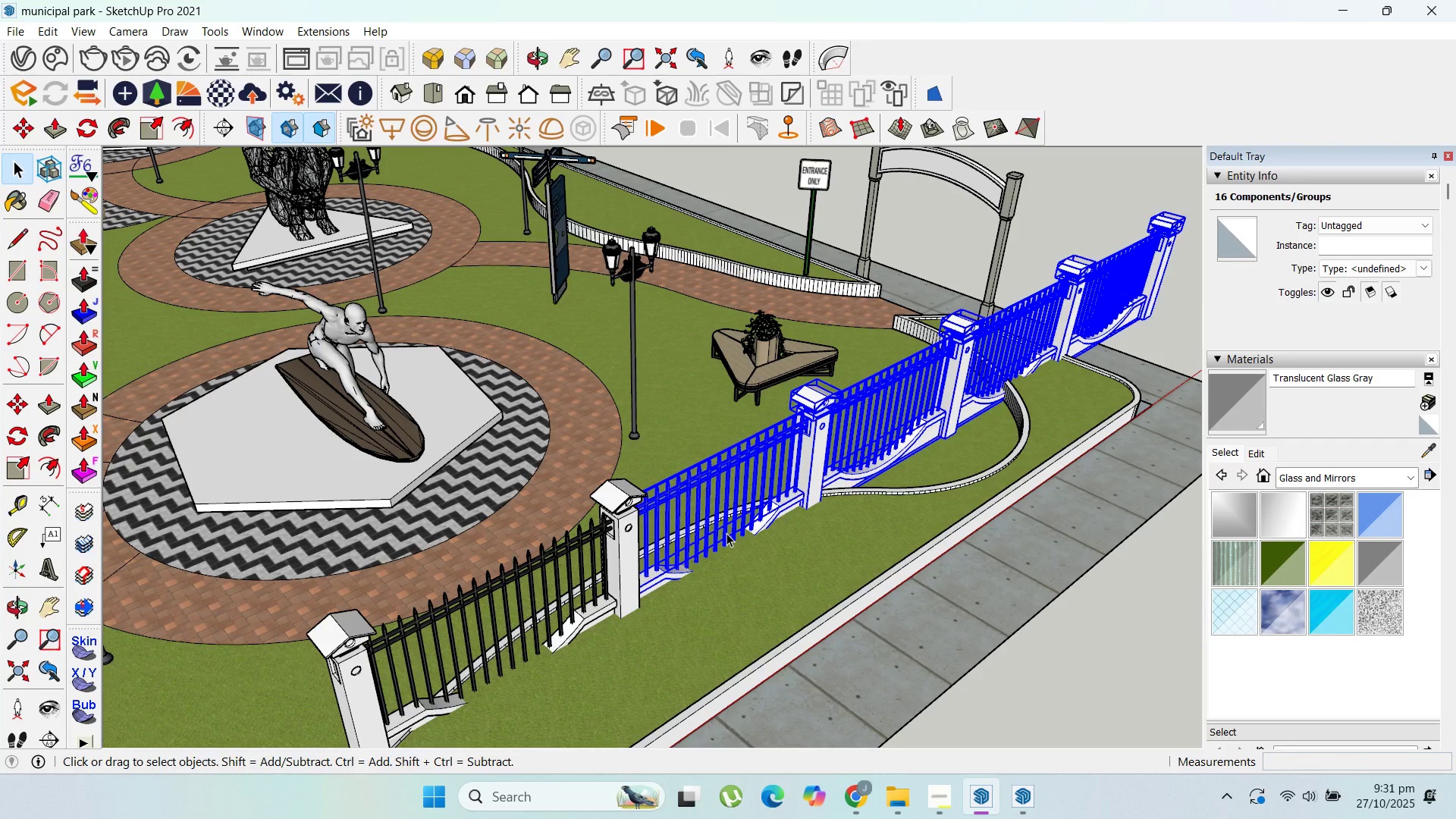 
key(Delete)
 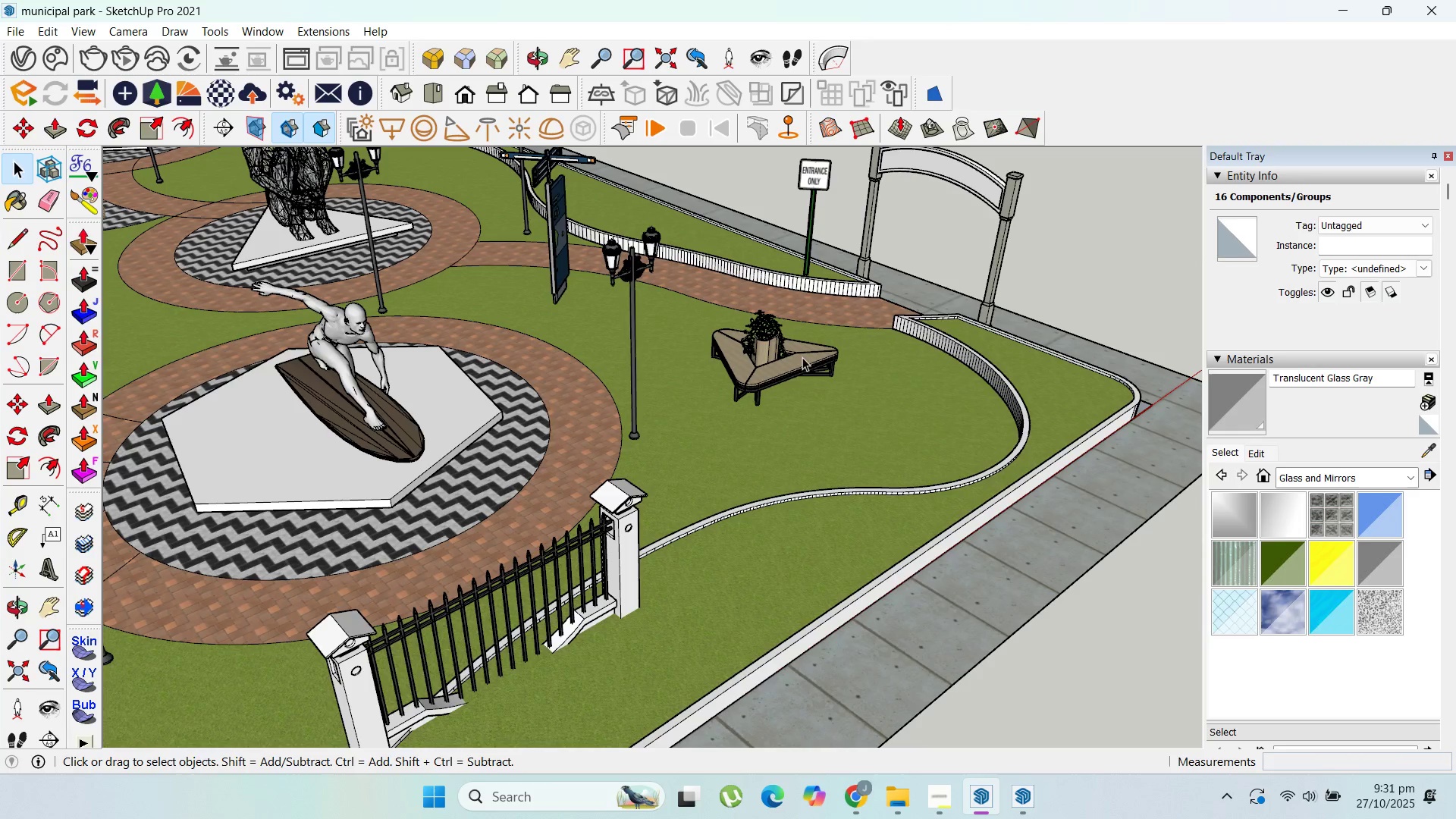 
scroll: coordinate [642, 561], scroll_direction: none, amount: 0.0
 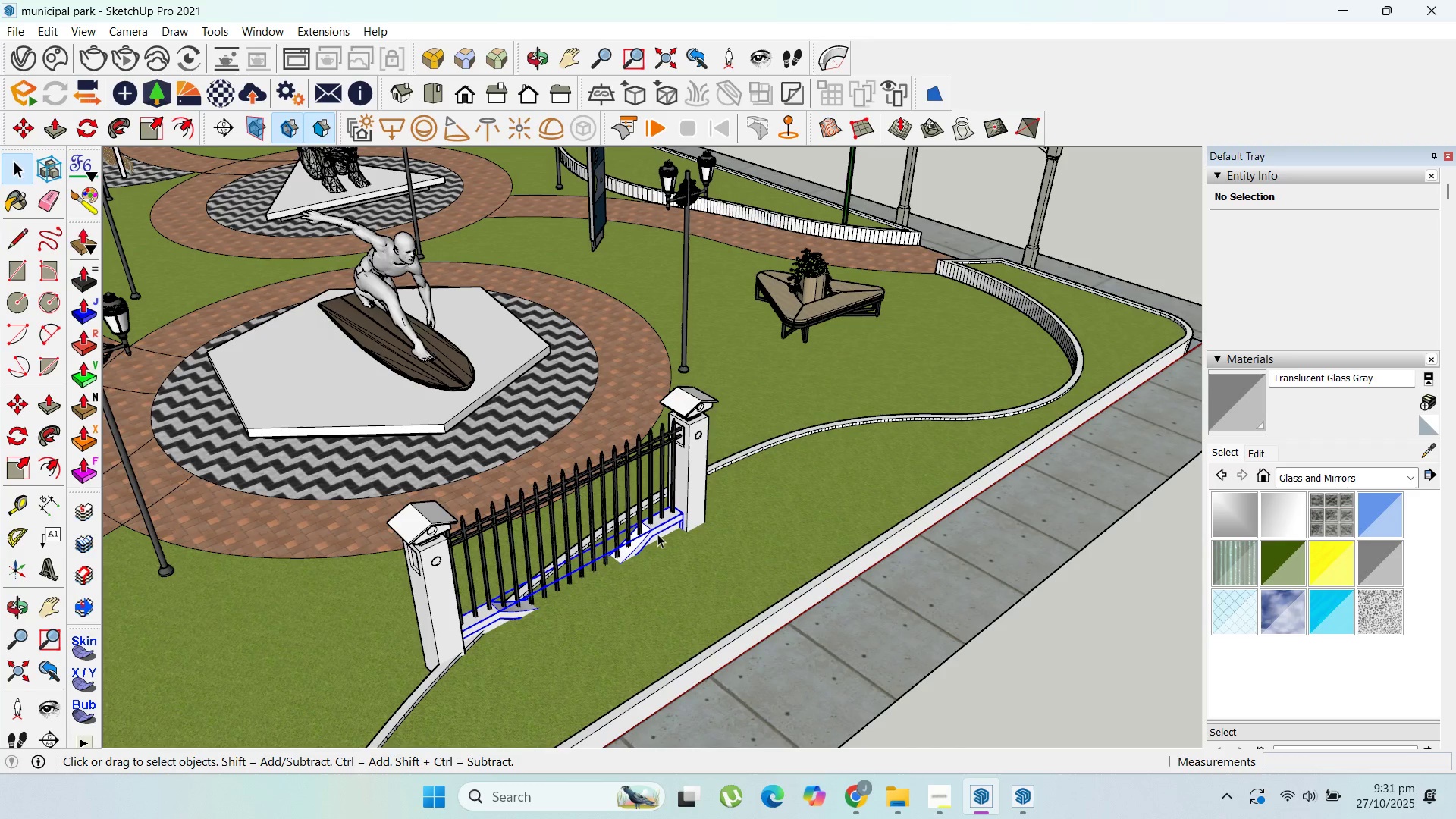 
hold_key(key=ShiftLeft, duration=1.52)
left_click([670, 479])
 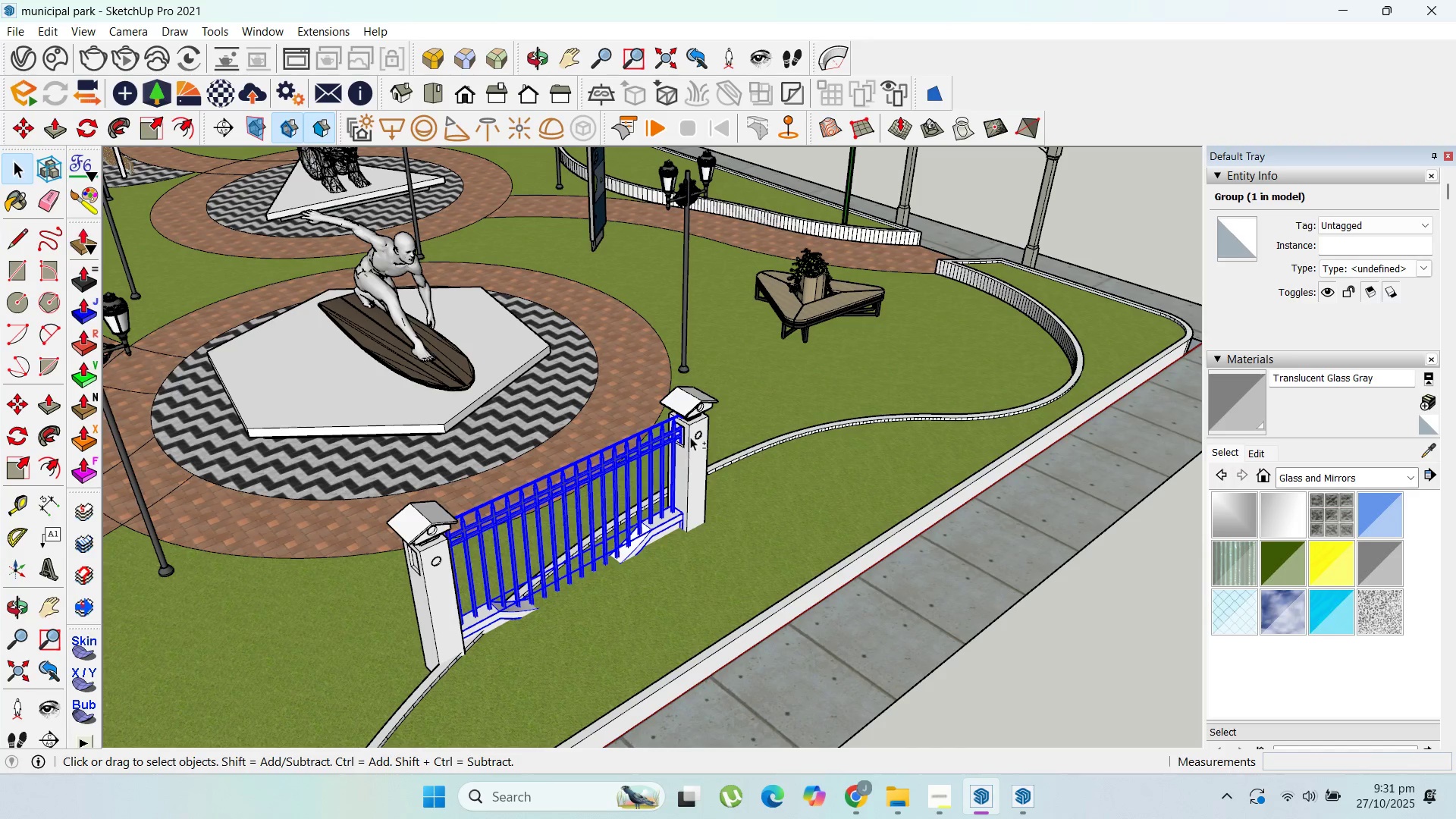 
left_click([690, 437])
 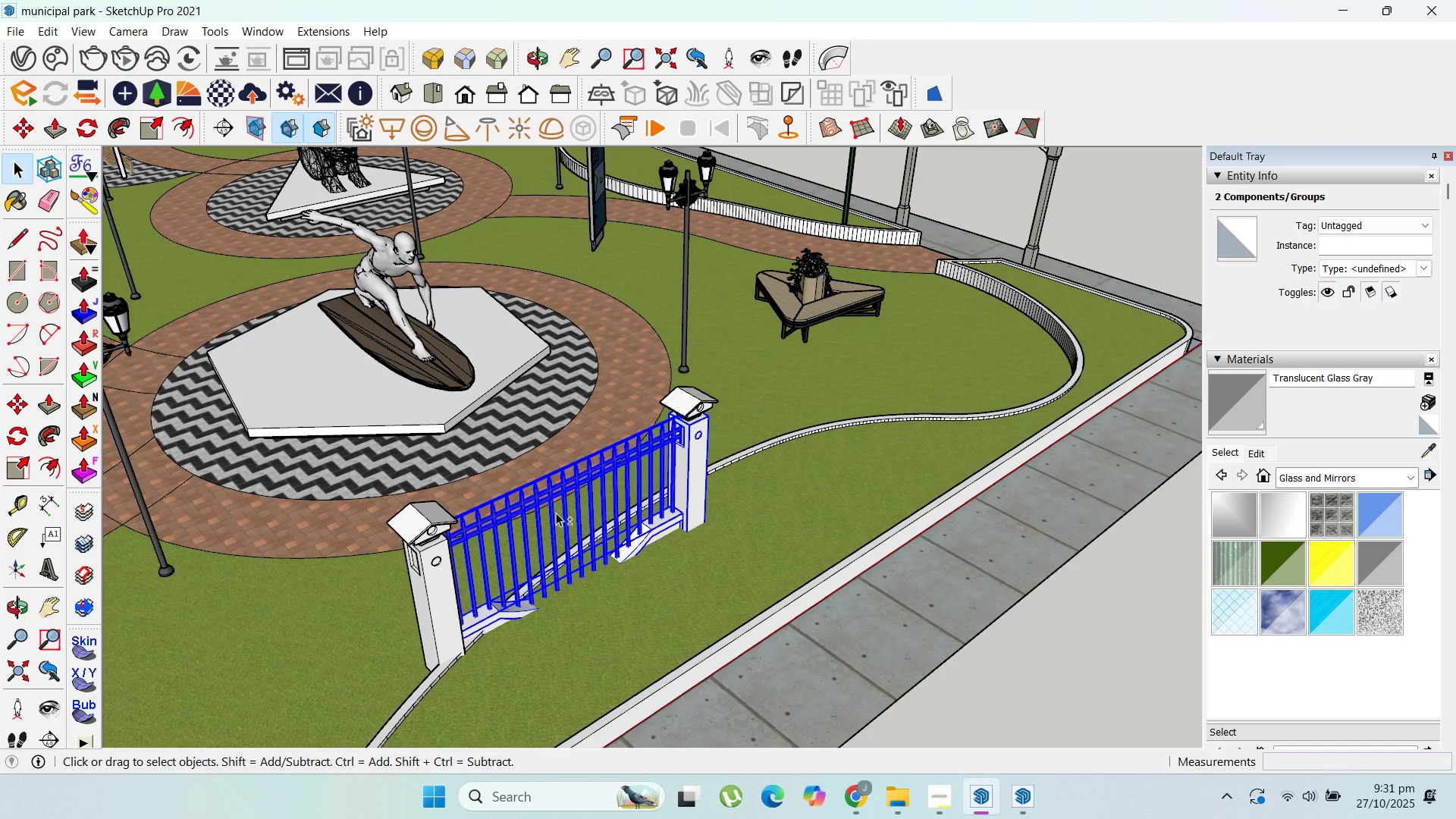 
hold_key(key=ShiftLeft, duration=1.06)
left_click([693, 393])
 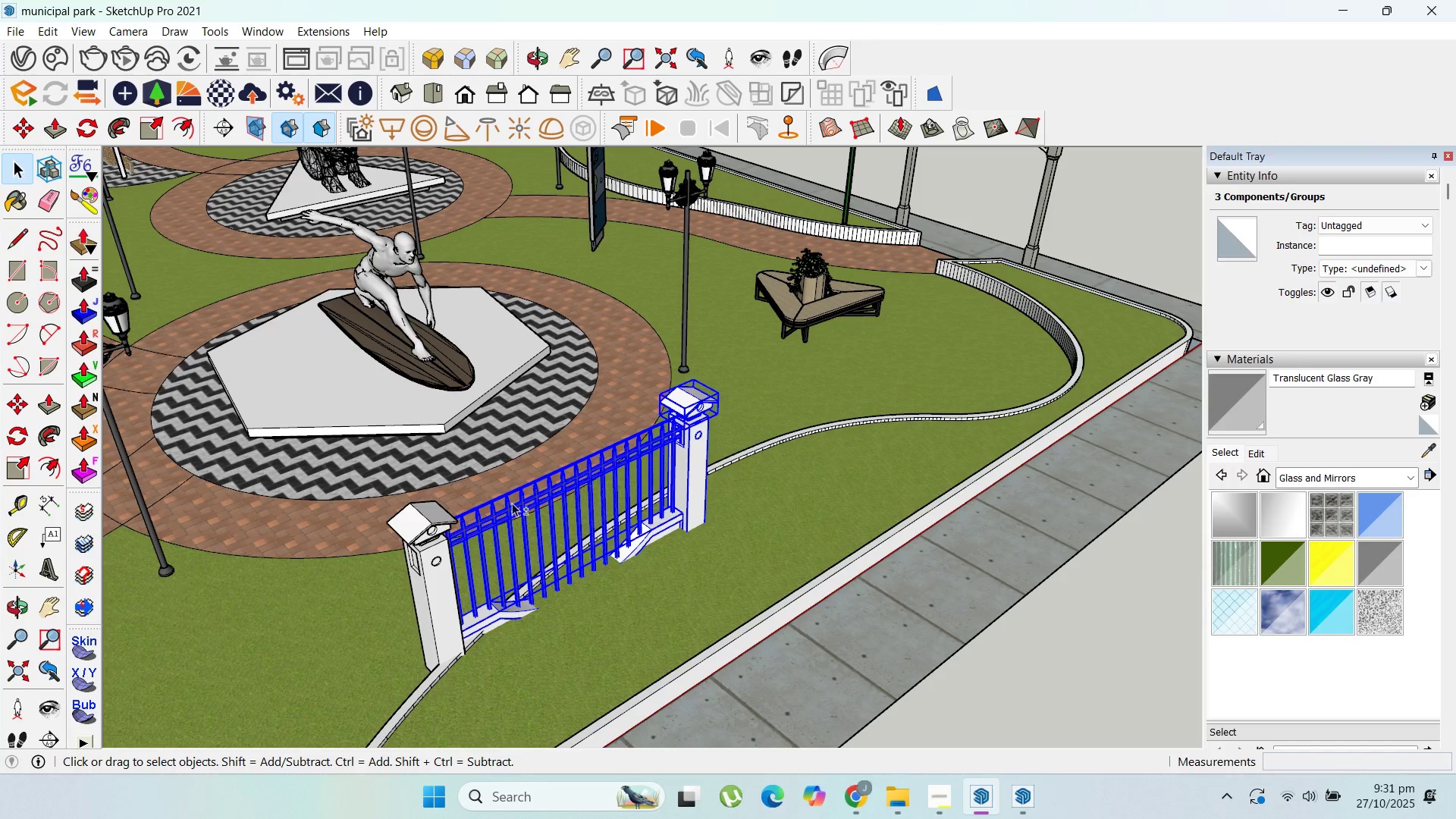 
scroll: coordinate [510, 501], scroll_direction: up, amount: 1.0
 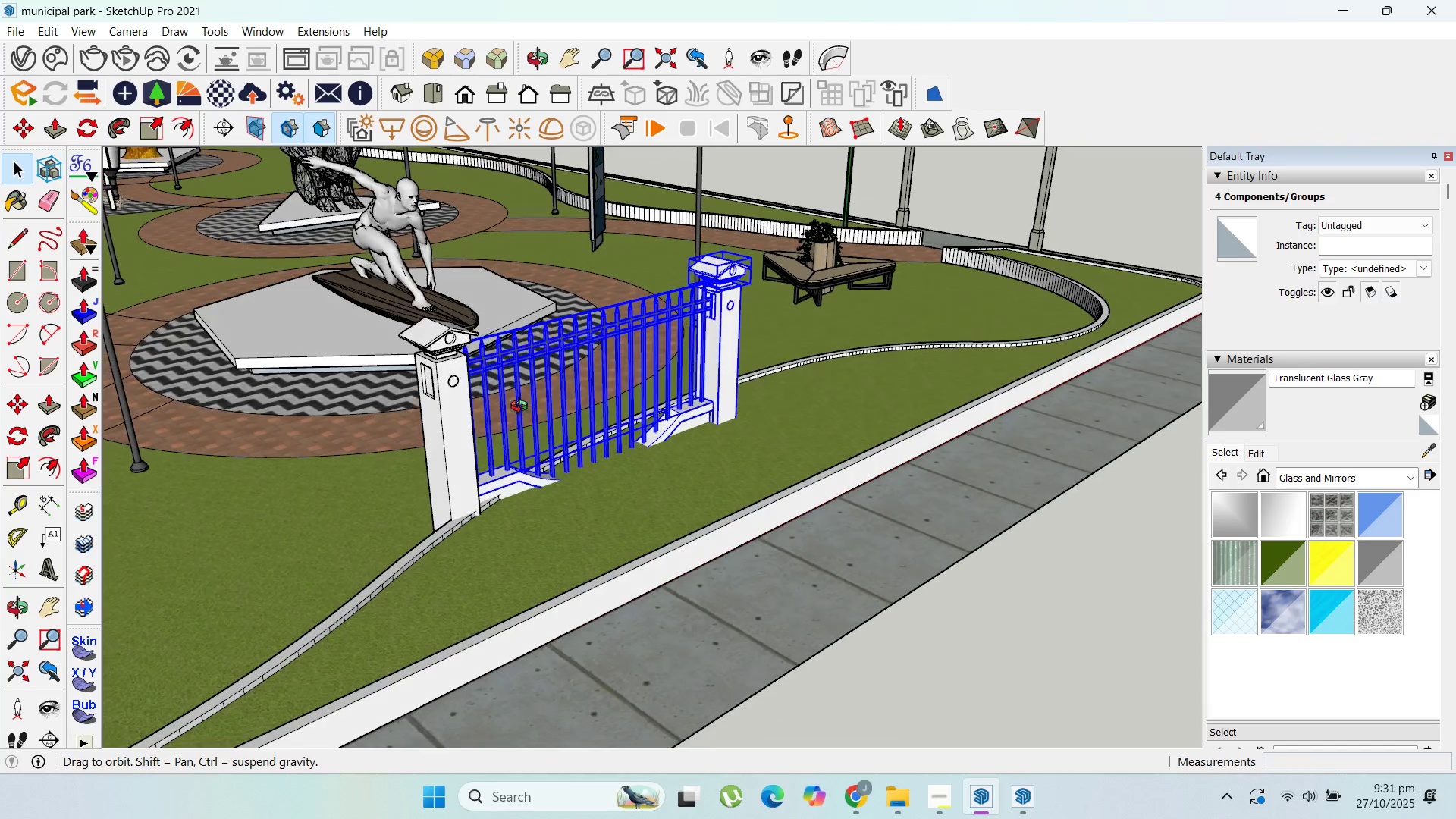 
hold_key(key=ShiftLeft, duration=1.52)
scroll: coordinate [447, 387], scroll_direction: up, amount: 6.0
 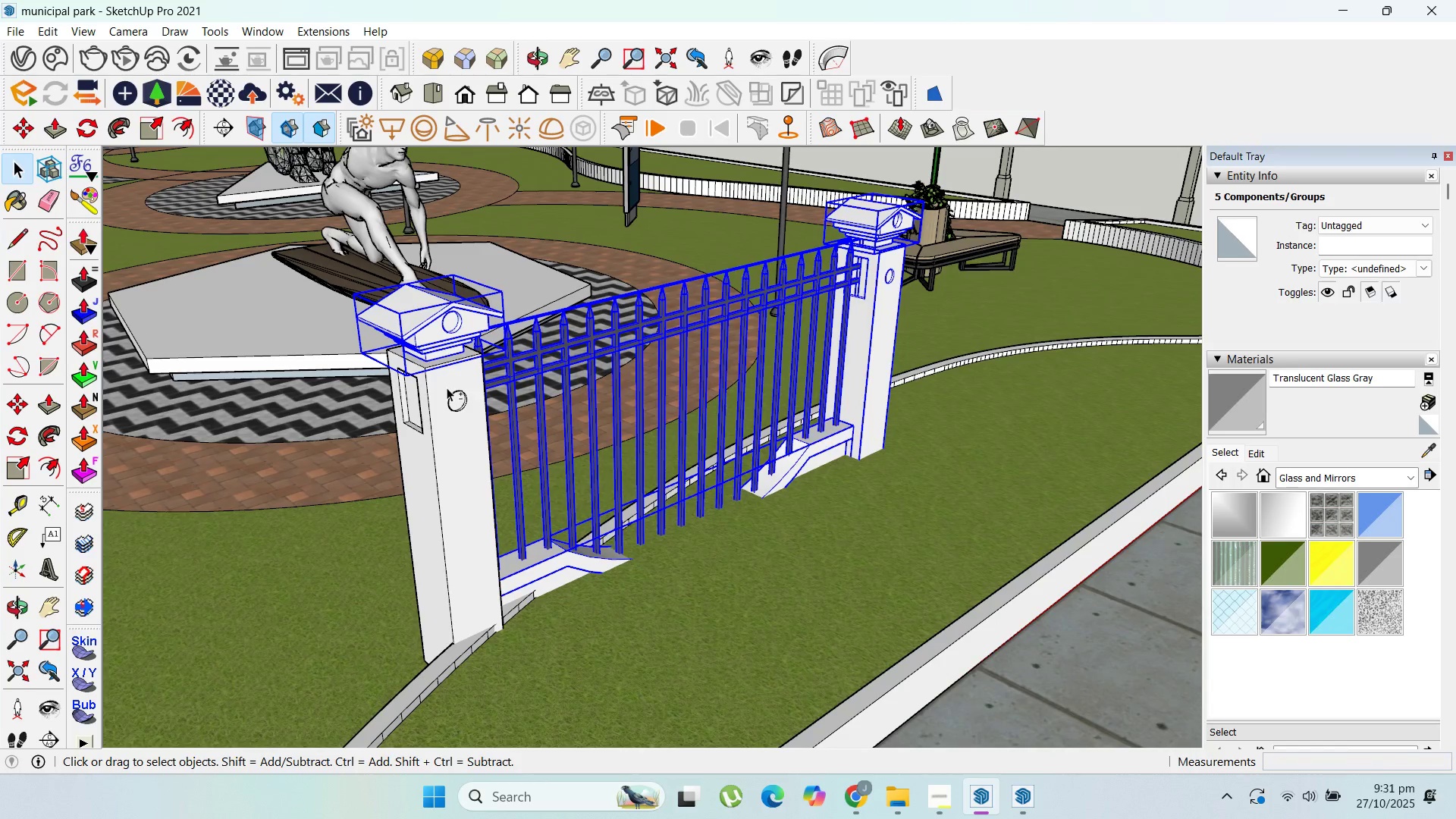 
left_click([447, 388])
 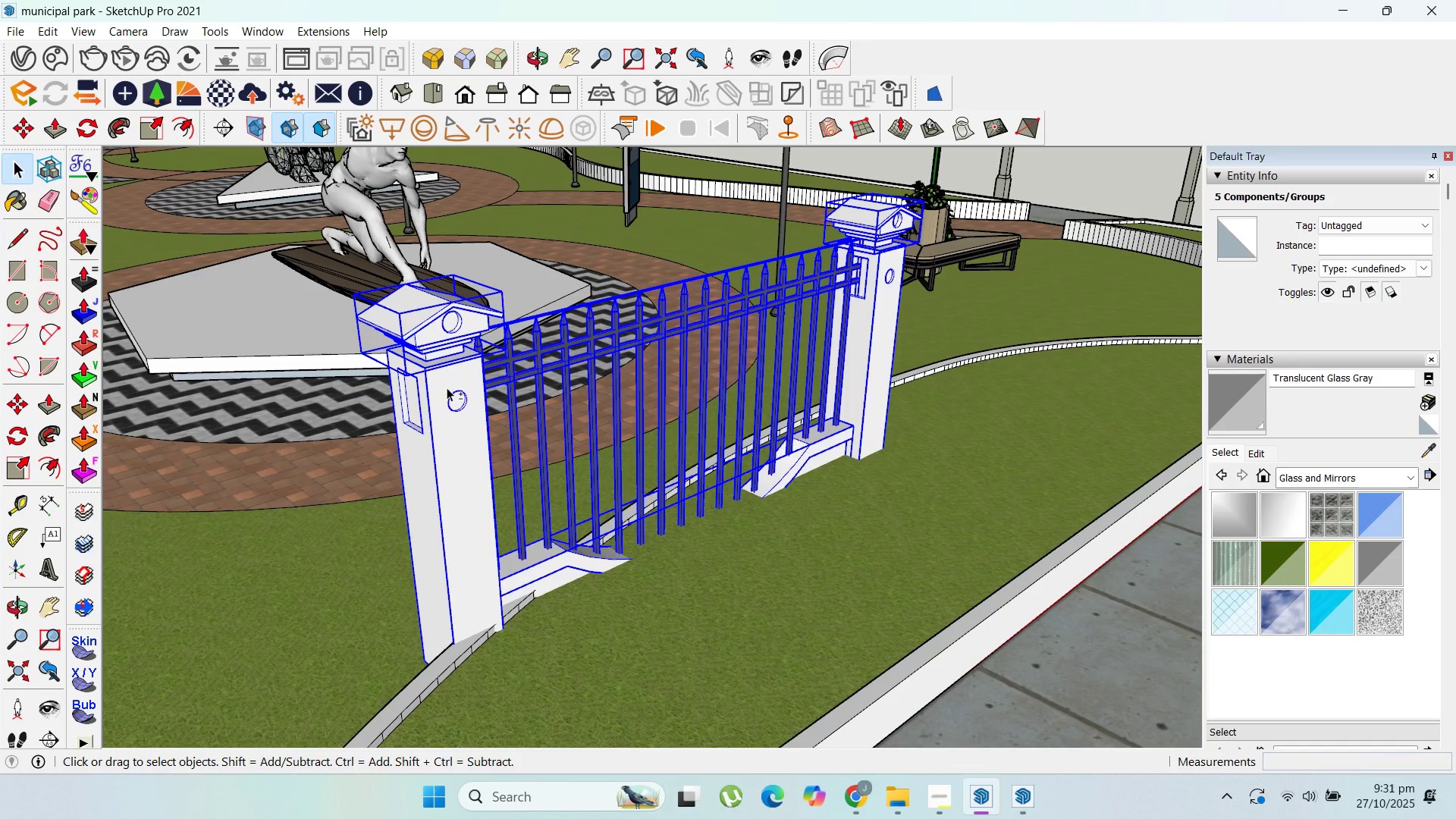 
hold_key(key=ShiftLeft, duration=0.47)
 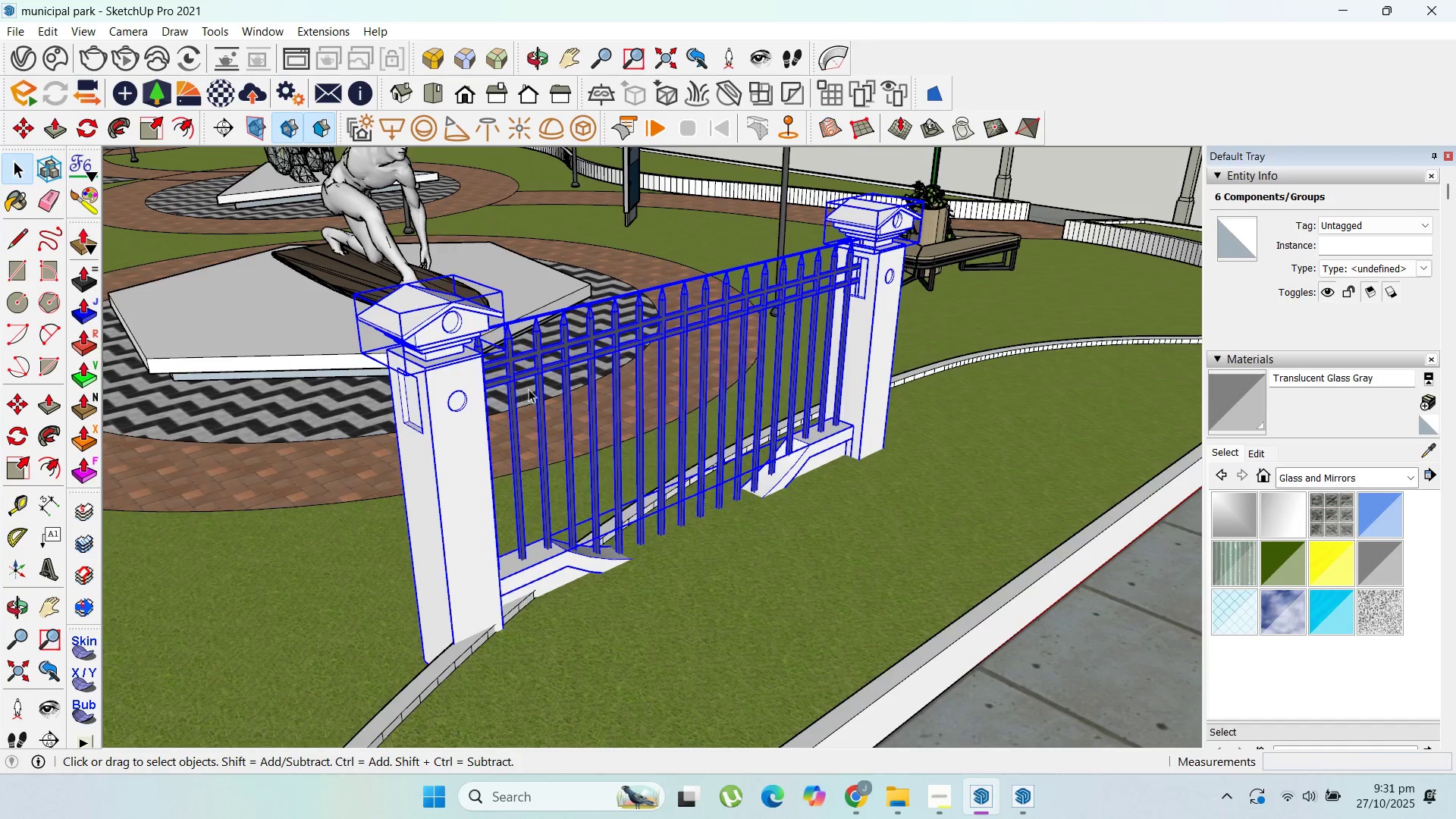 
scroll: coordinate [529, 389], scroll_direction: down, amount: 2.0
 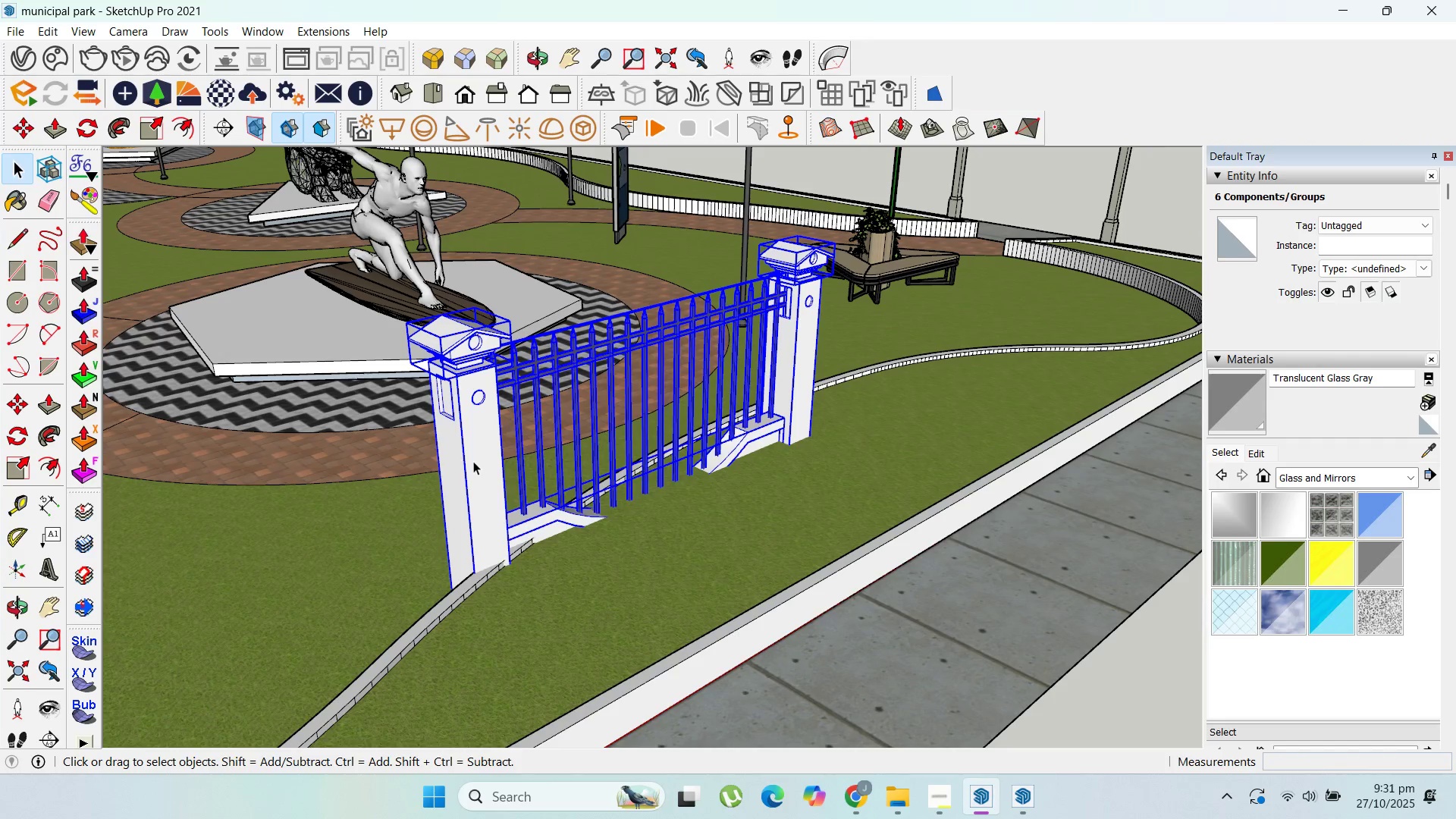 
right_click([473, 461])
 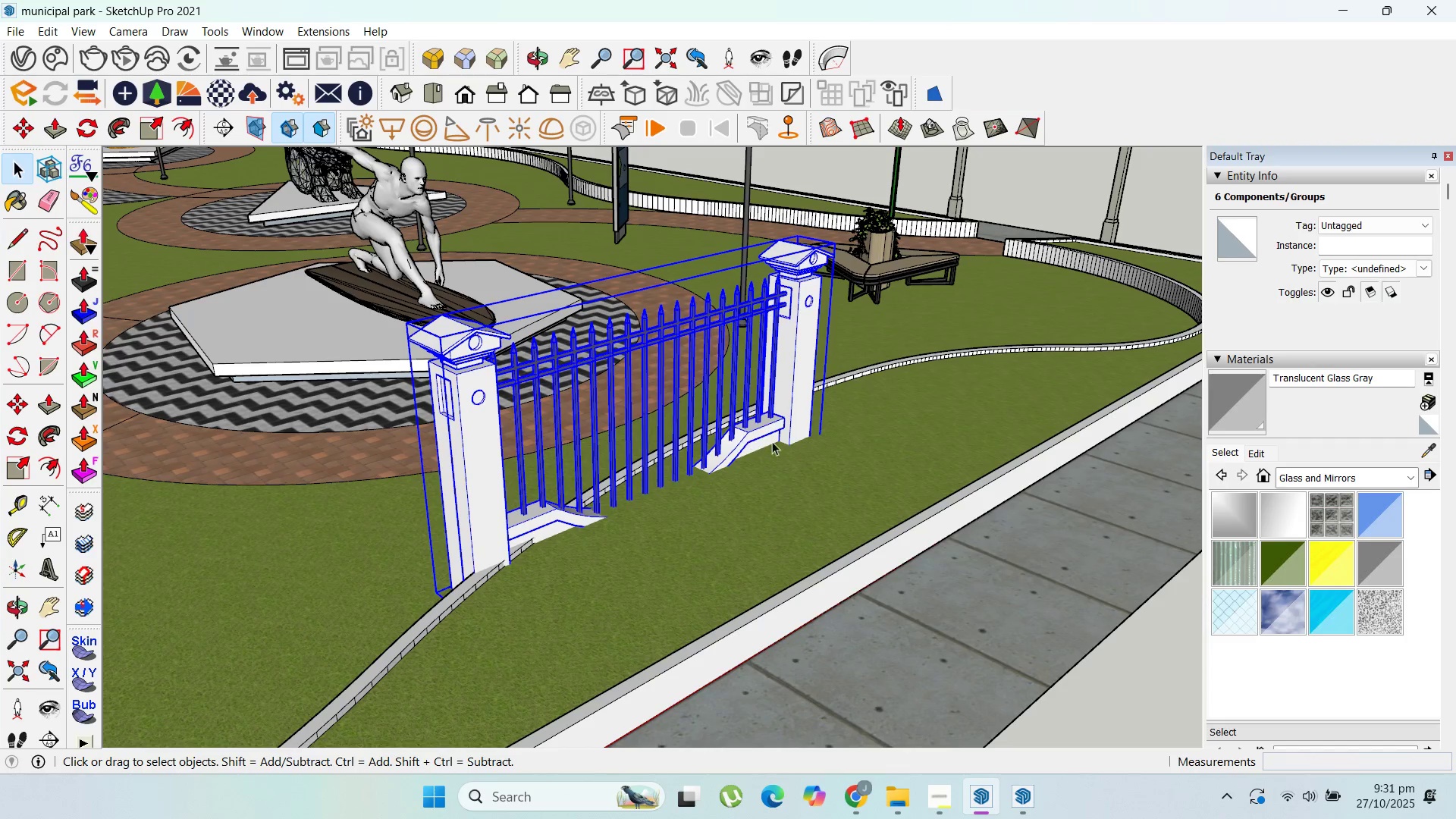 
scroll: coordinate [796, 438], scroll_direction: up, amount: 5.0
 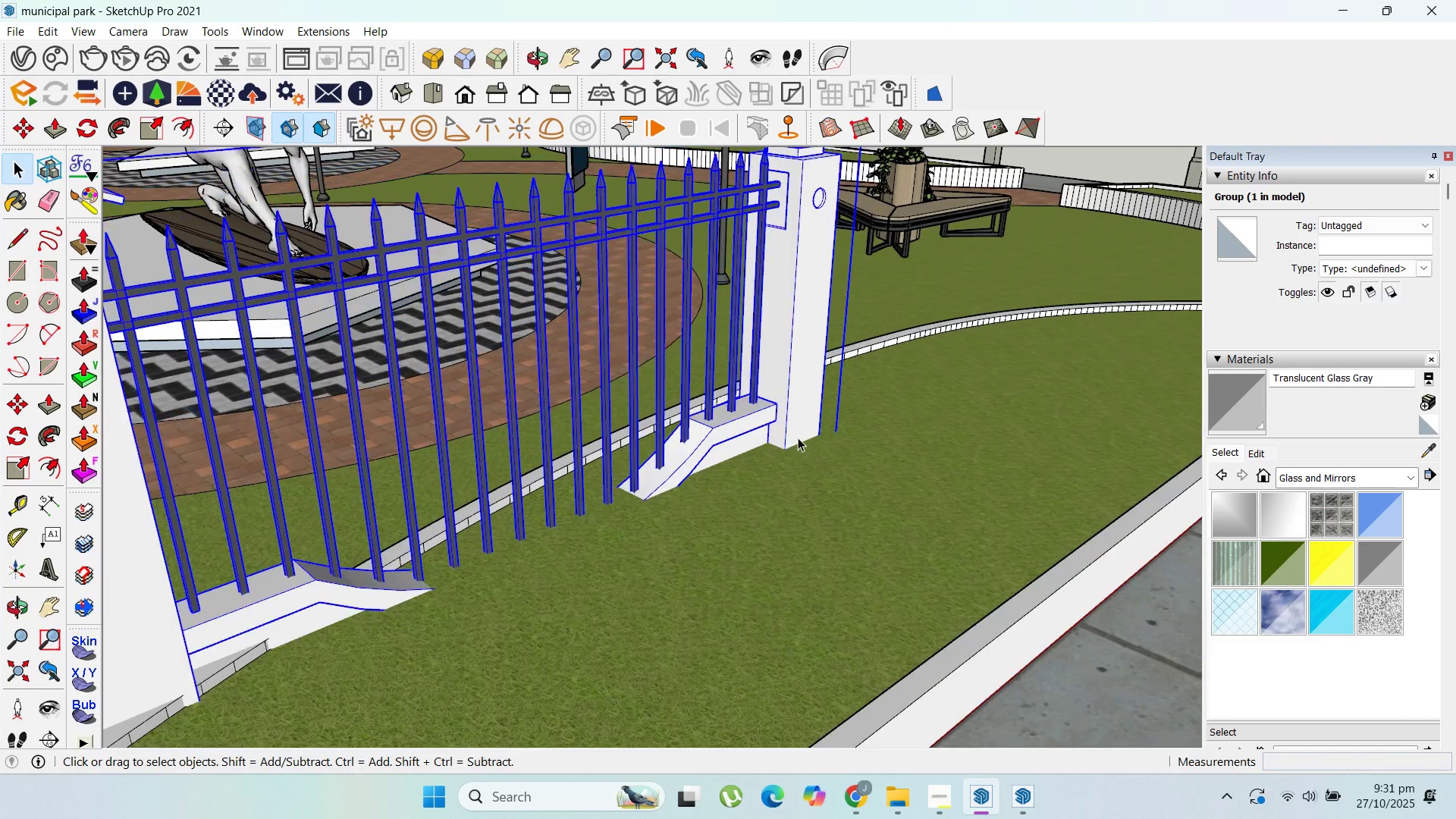 
key(M)
 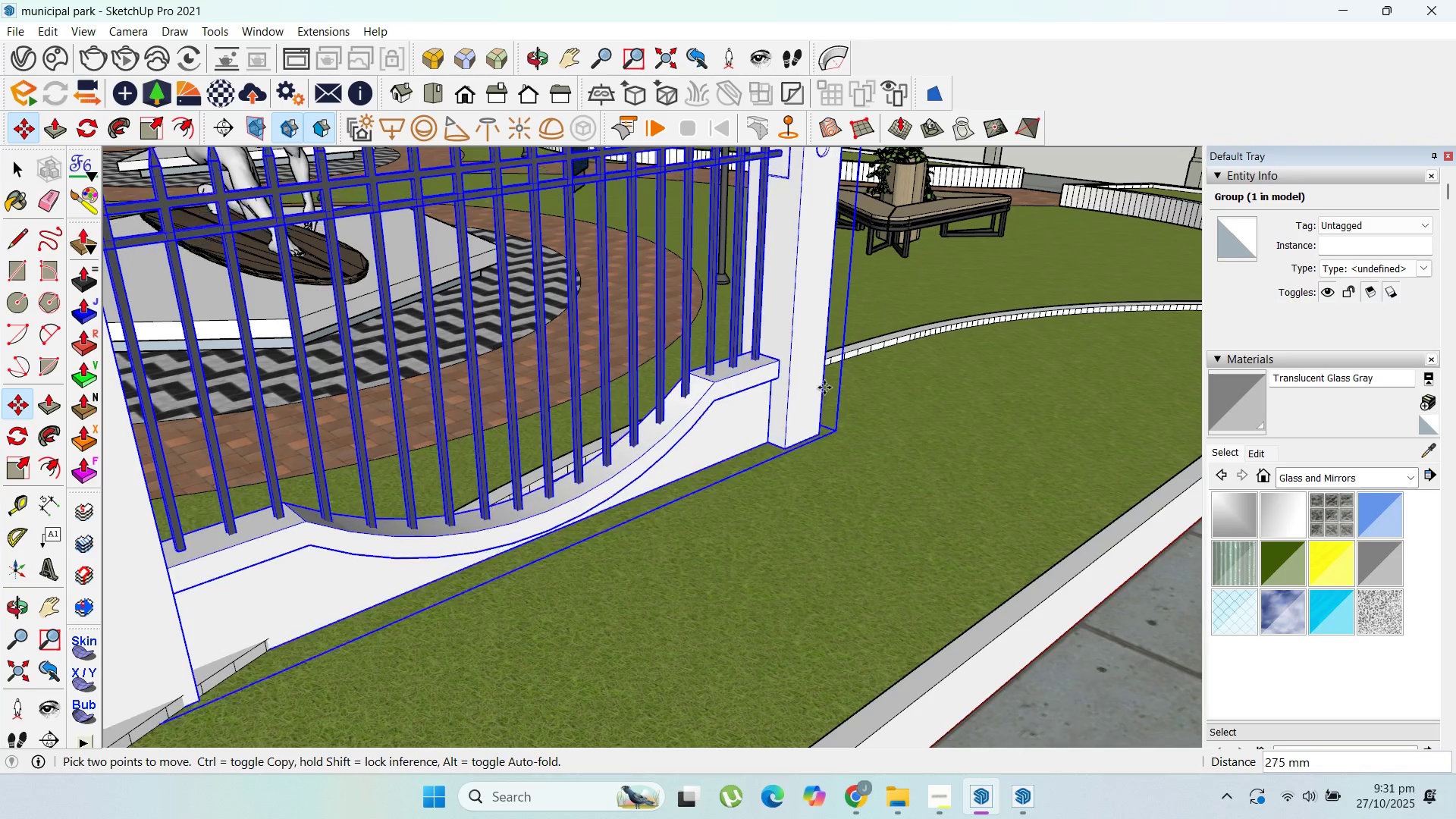 
left_click([824, 375])
 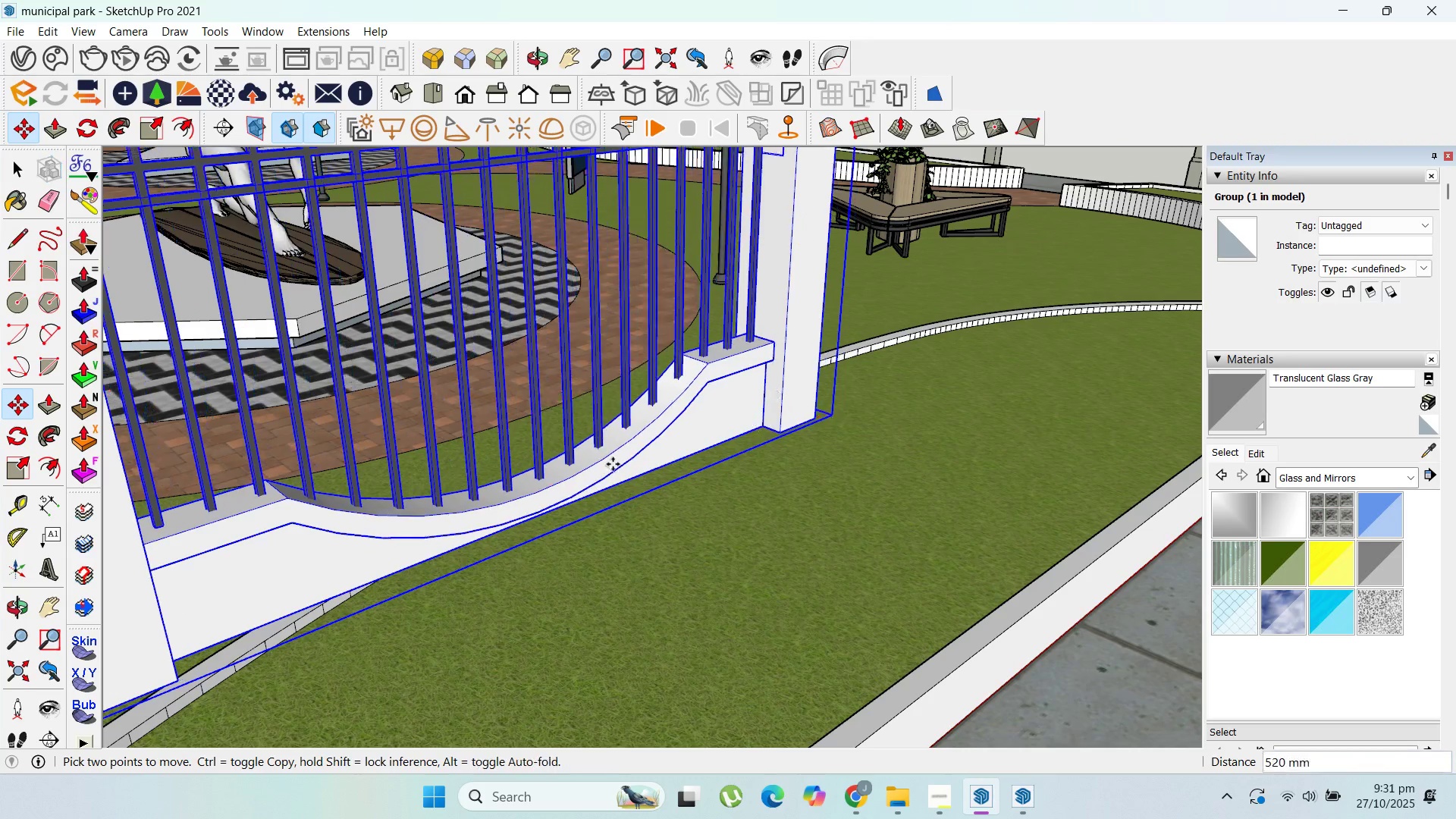 
scroll: coordinate [433, 496], scroll_direction: down, amount: 22.0
 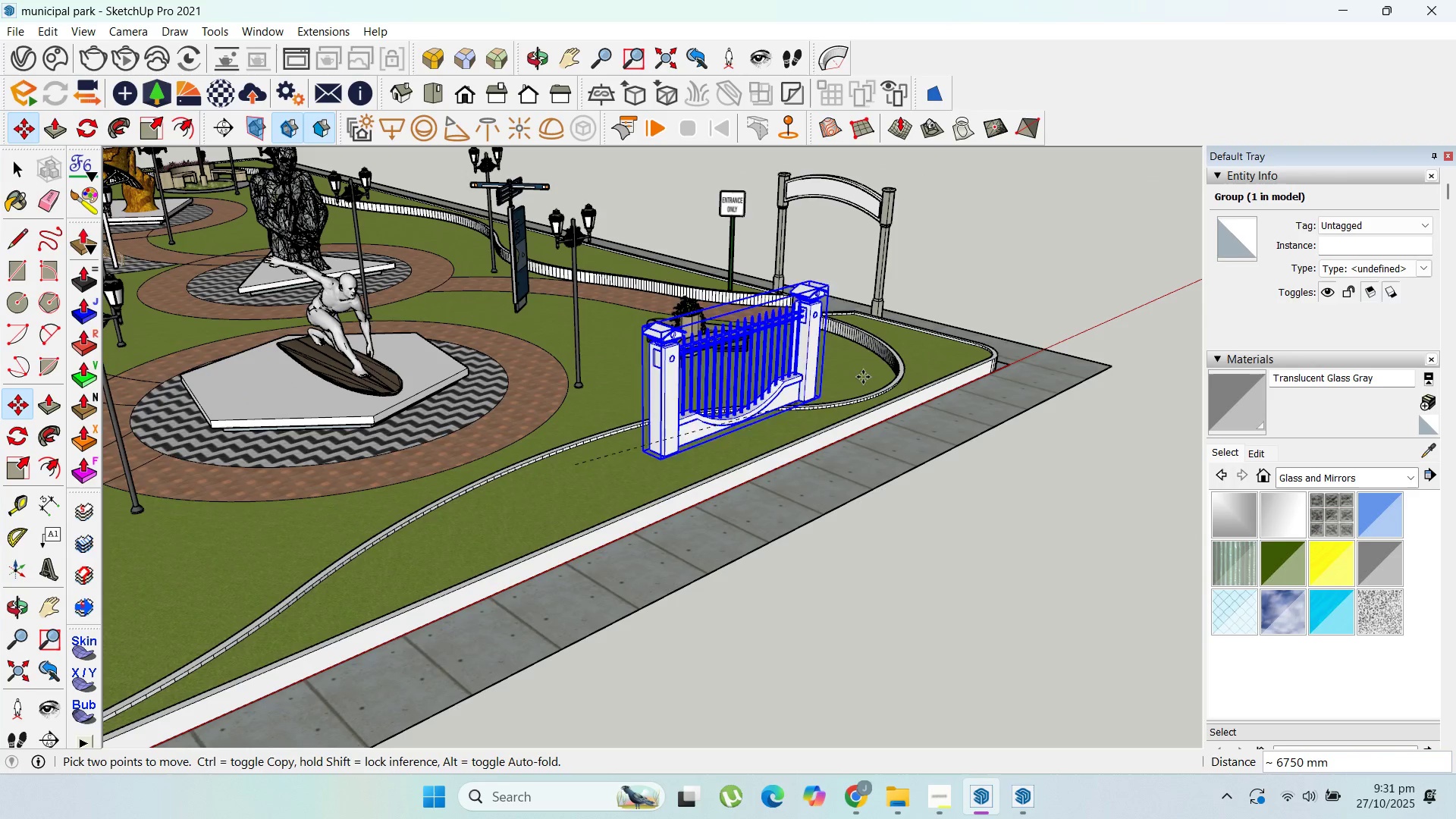 
scroll: coordinate [886, 491], scroll_direction: up, amount: 13.0
 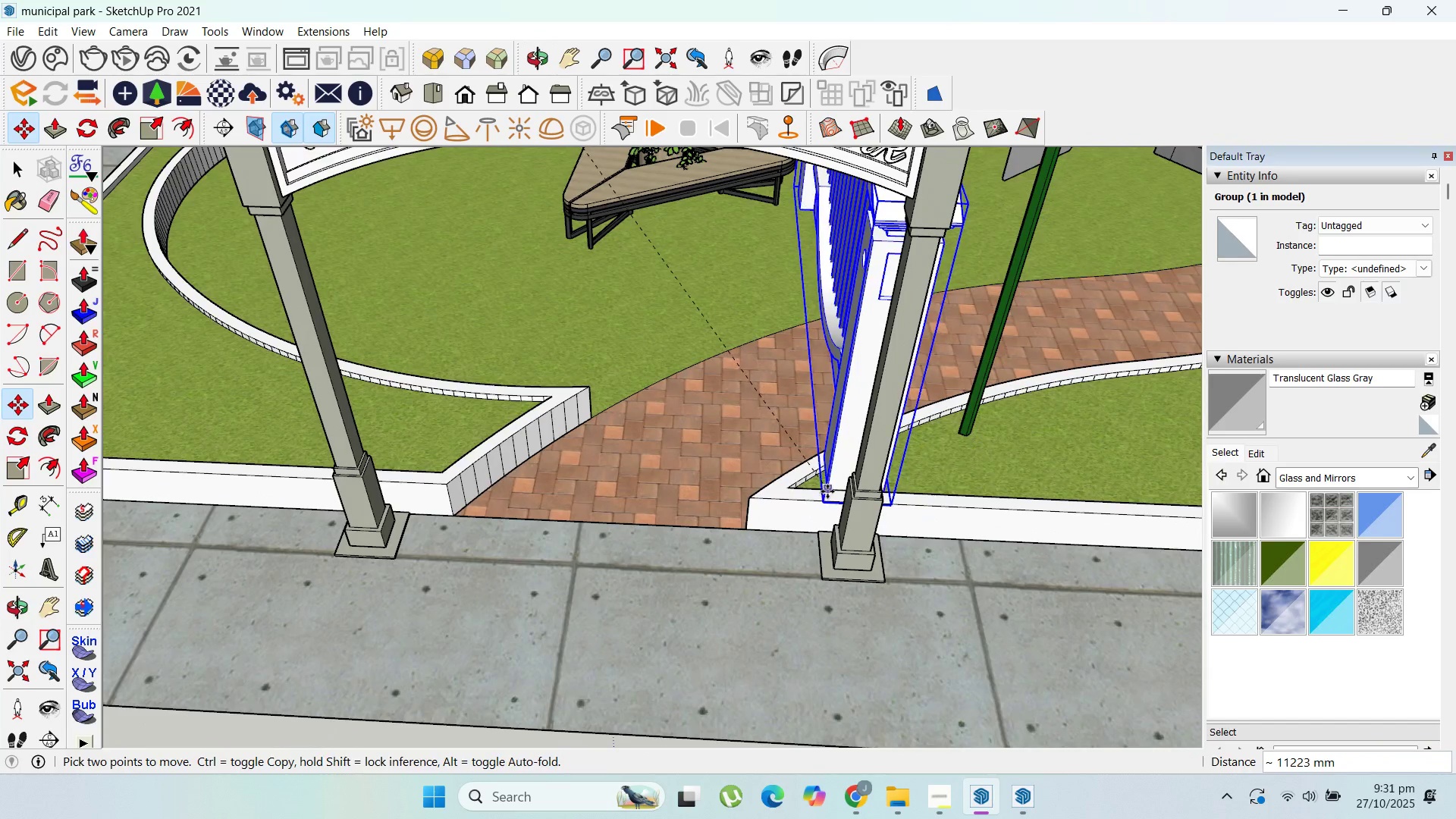 
left_click([826, 491])
 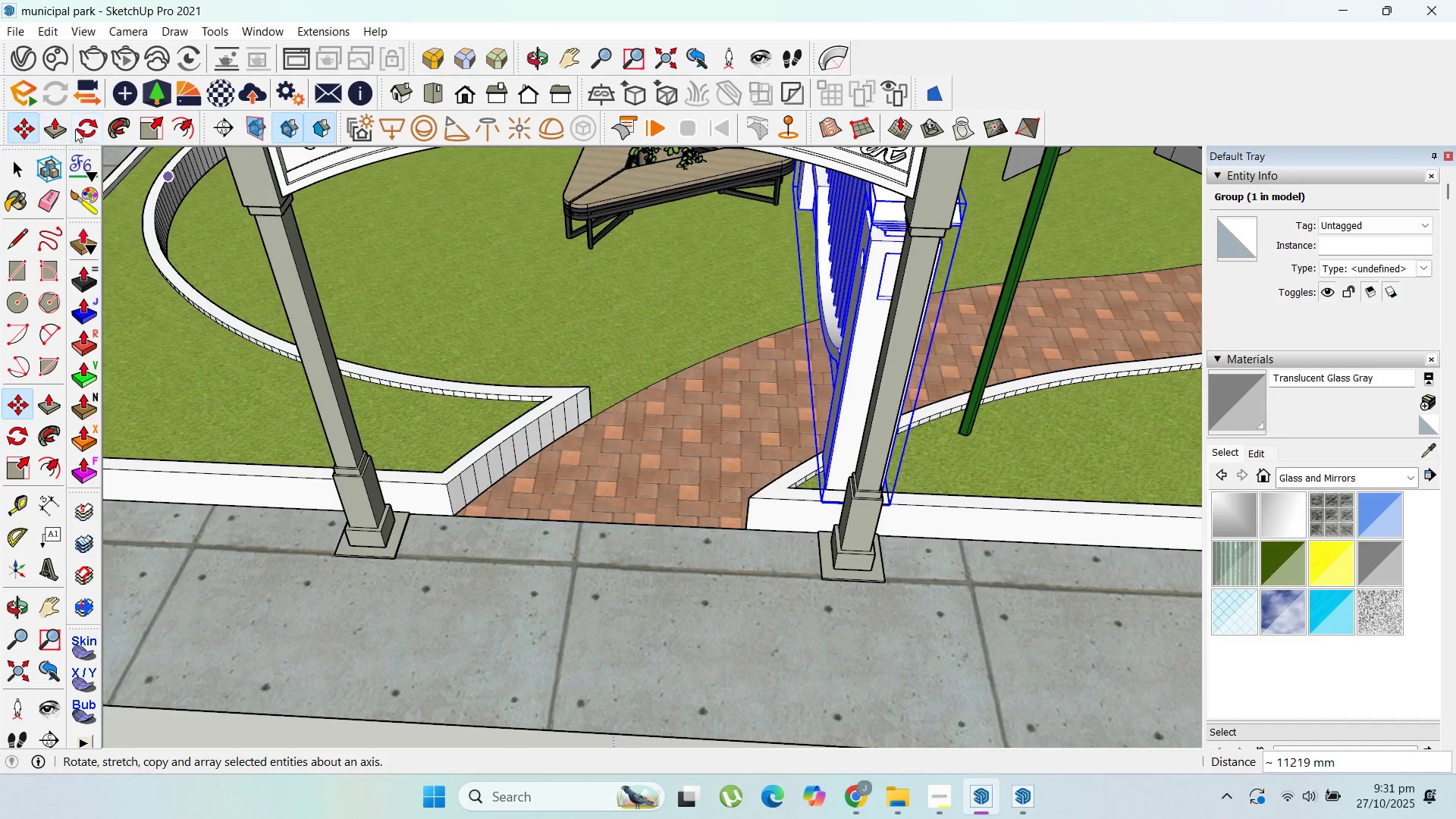 
left_click([90, 124])
 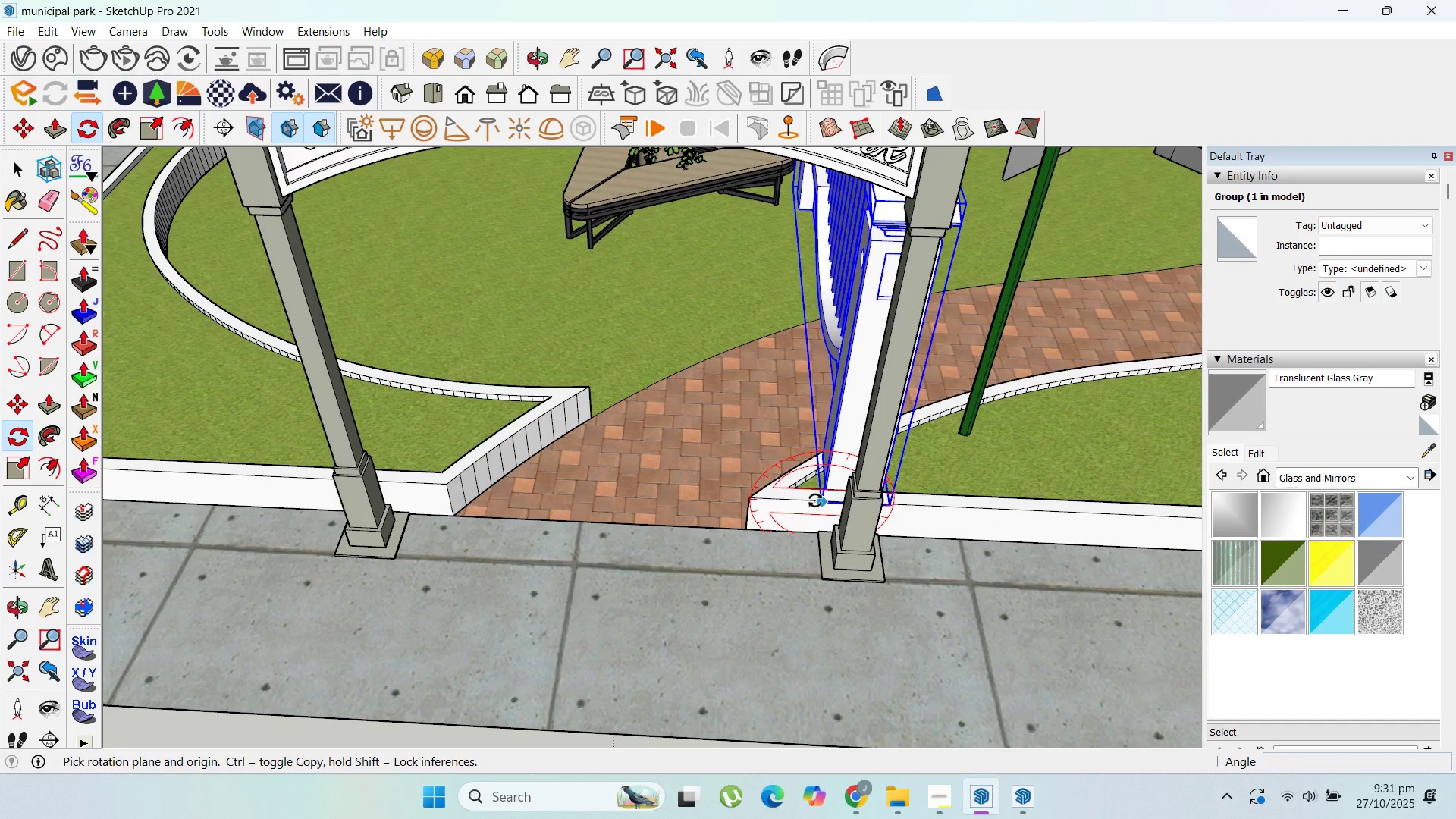 
key(ArrowLeft)
 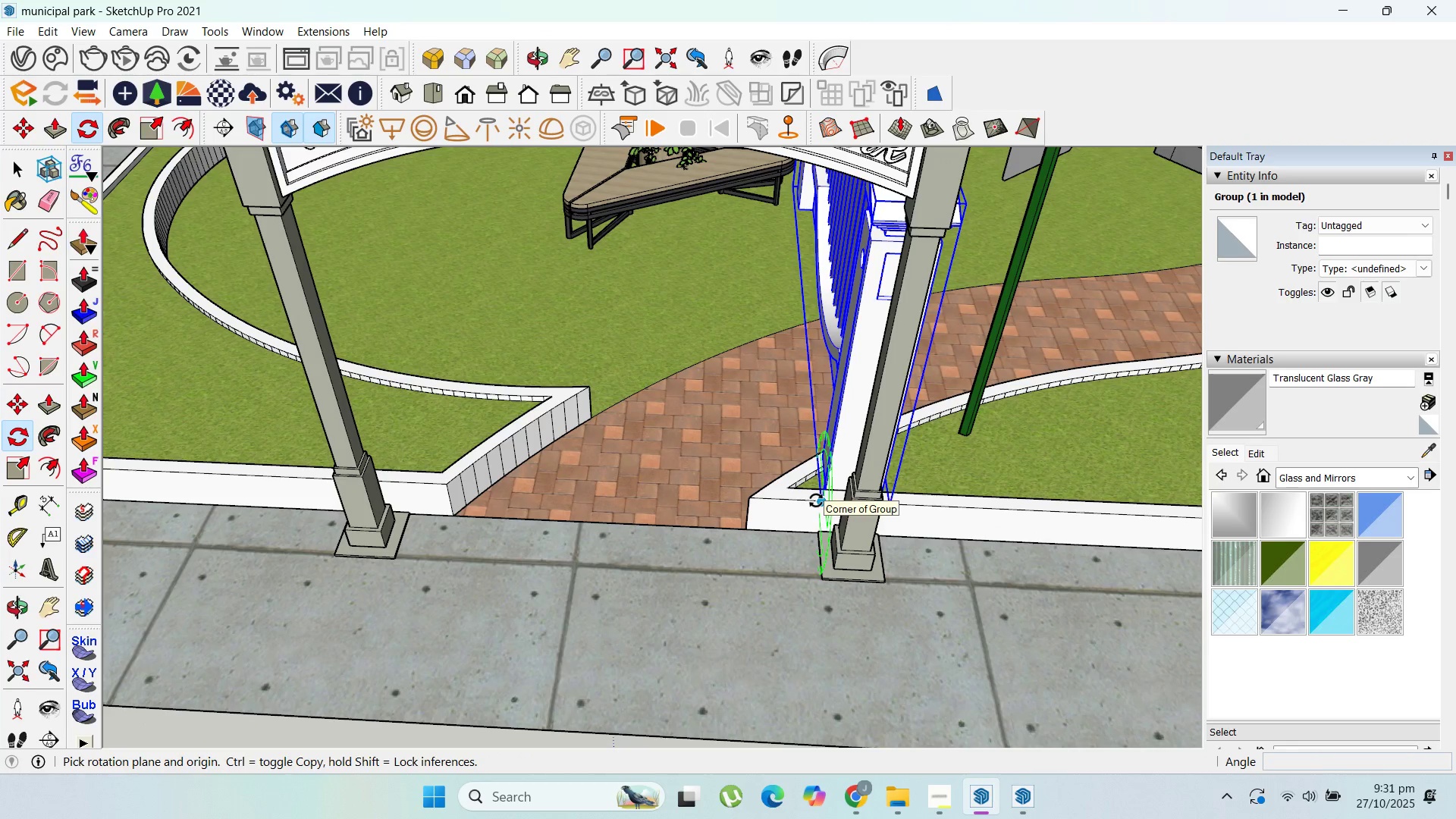 
key(ArrowUp)
 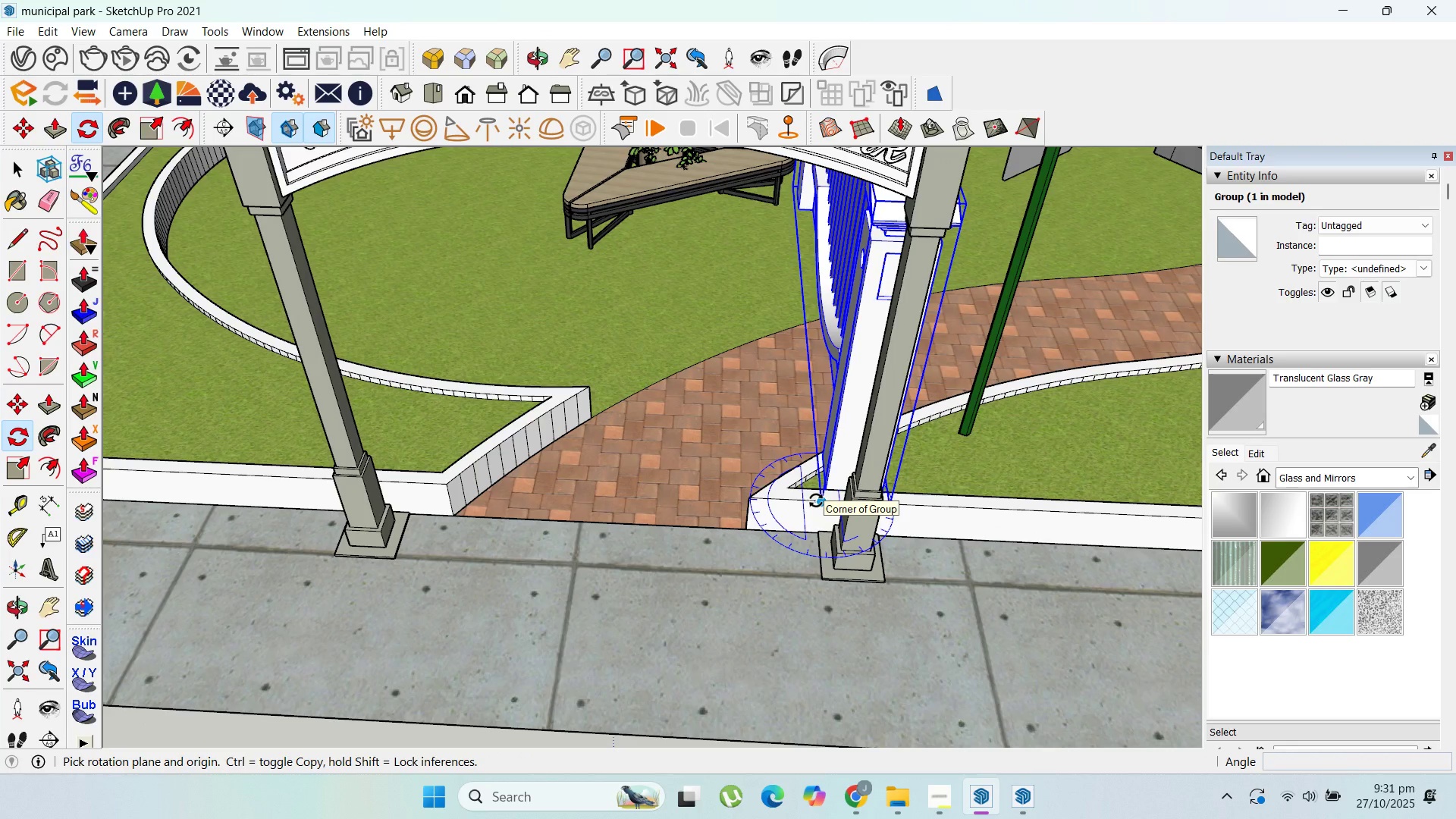 
left_click([816, 500])
 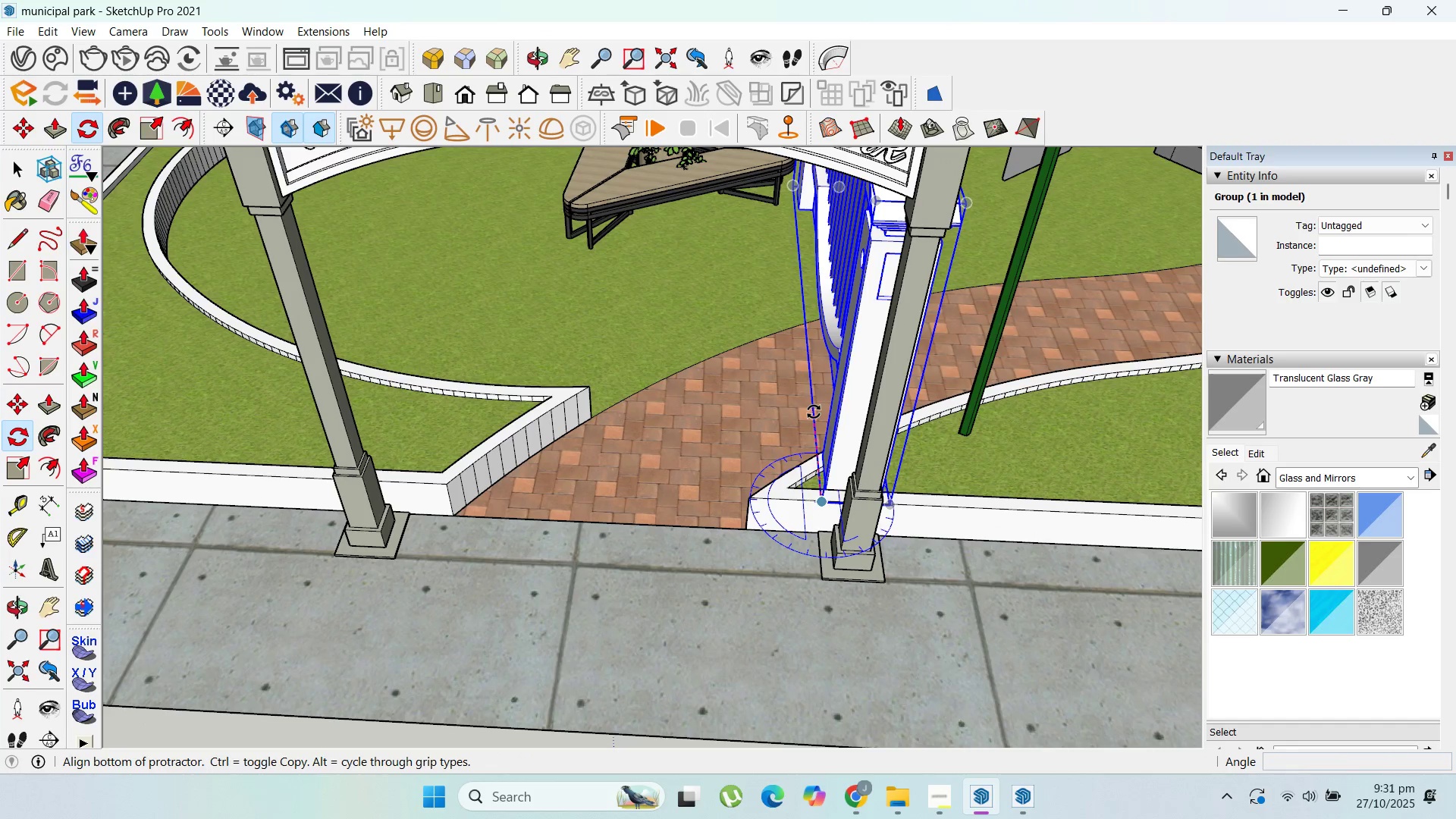 
left_click([814, 412])
 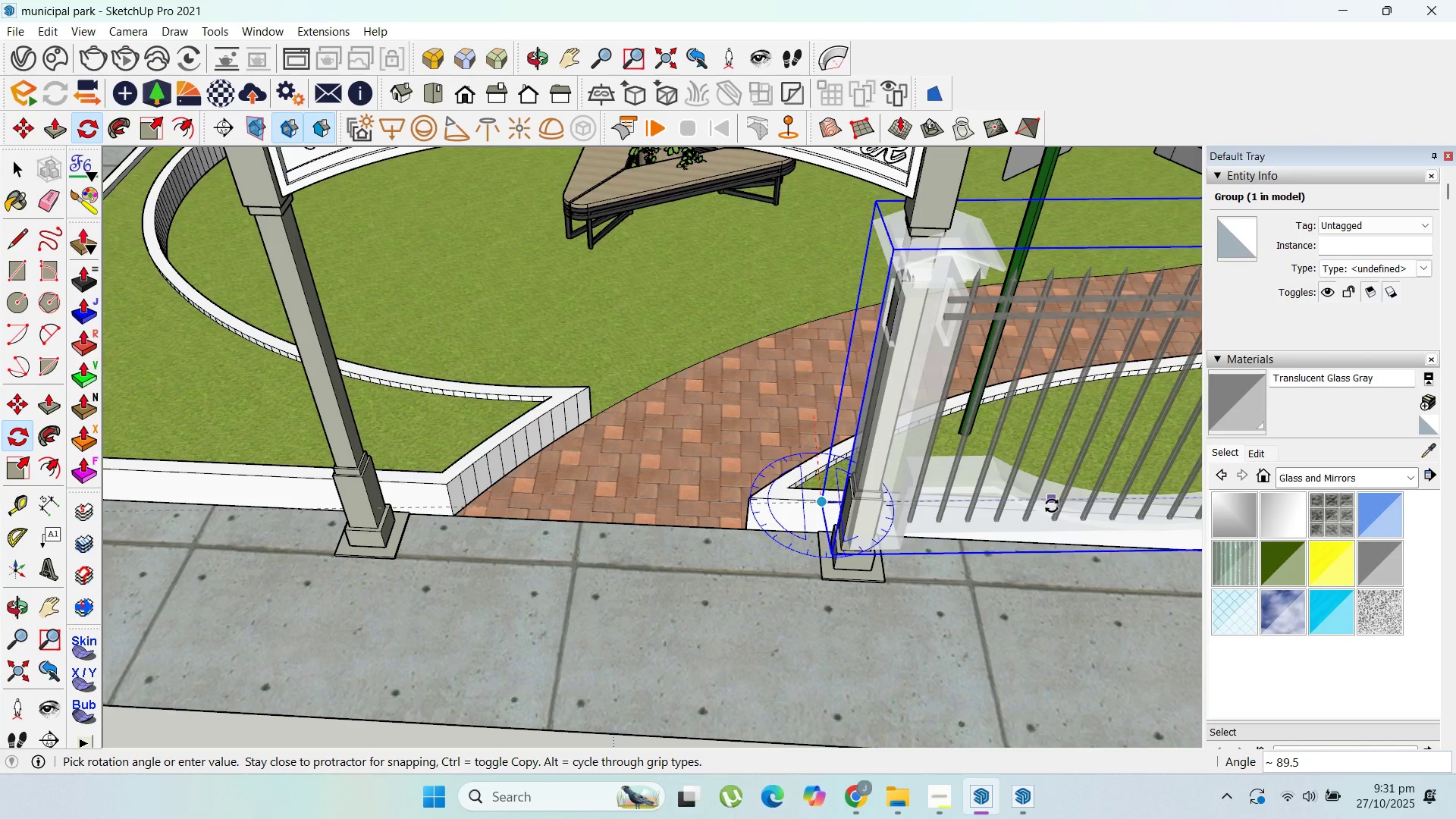 
left_click([1056, 510])
 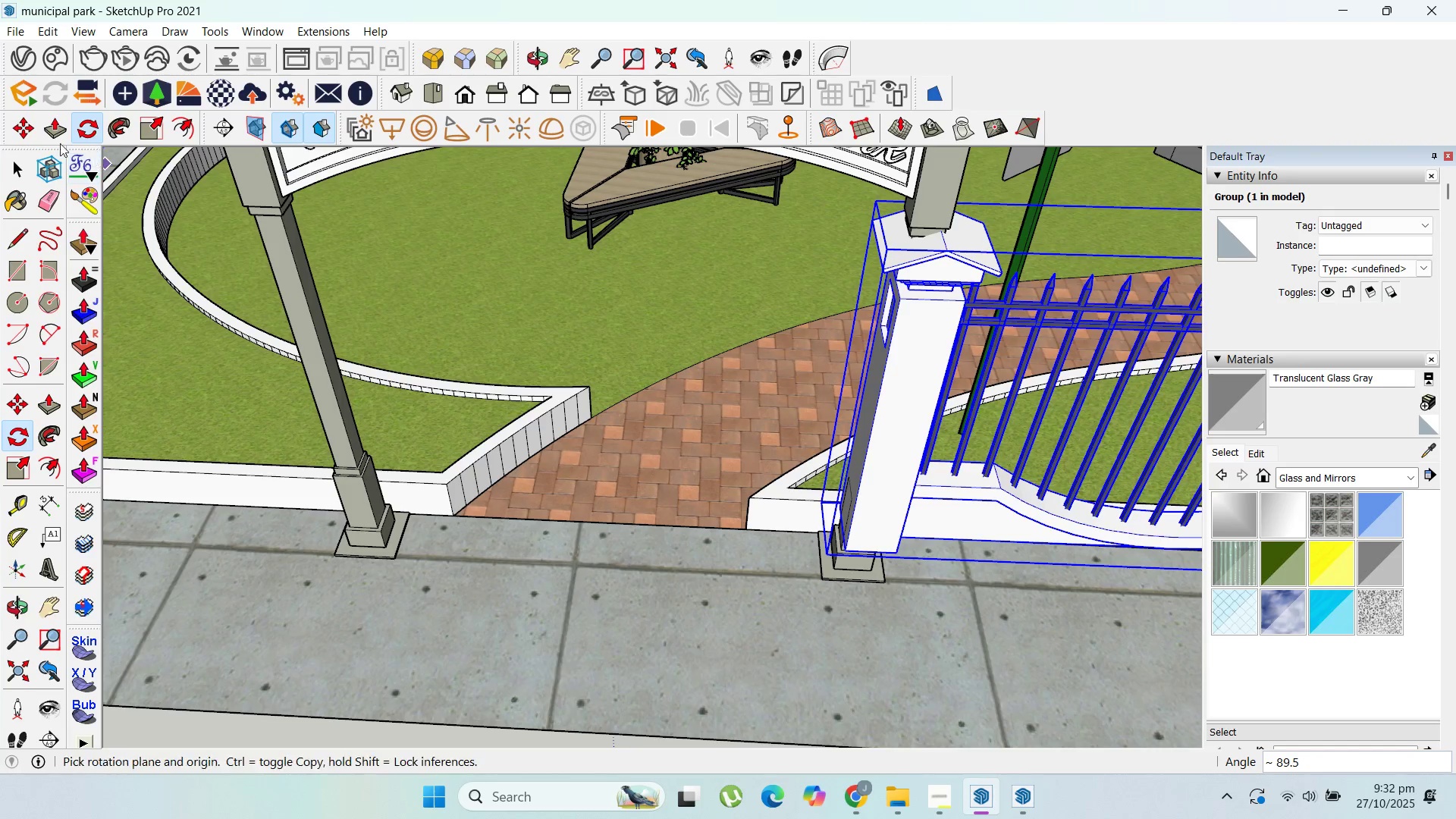 
left_click([24, 132])
 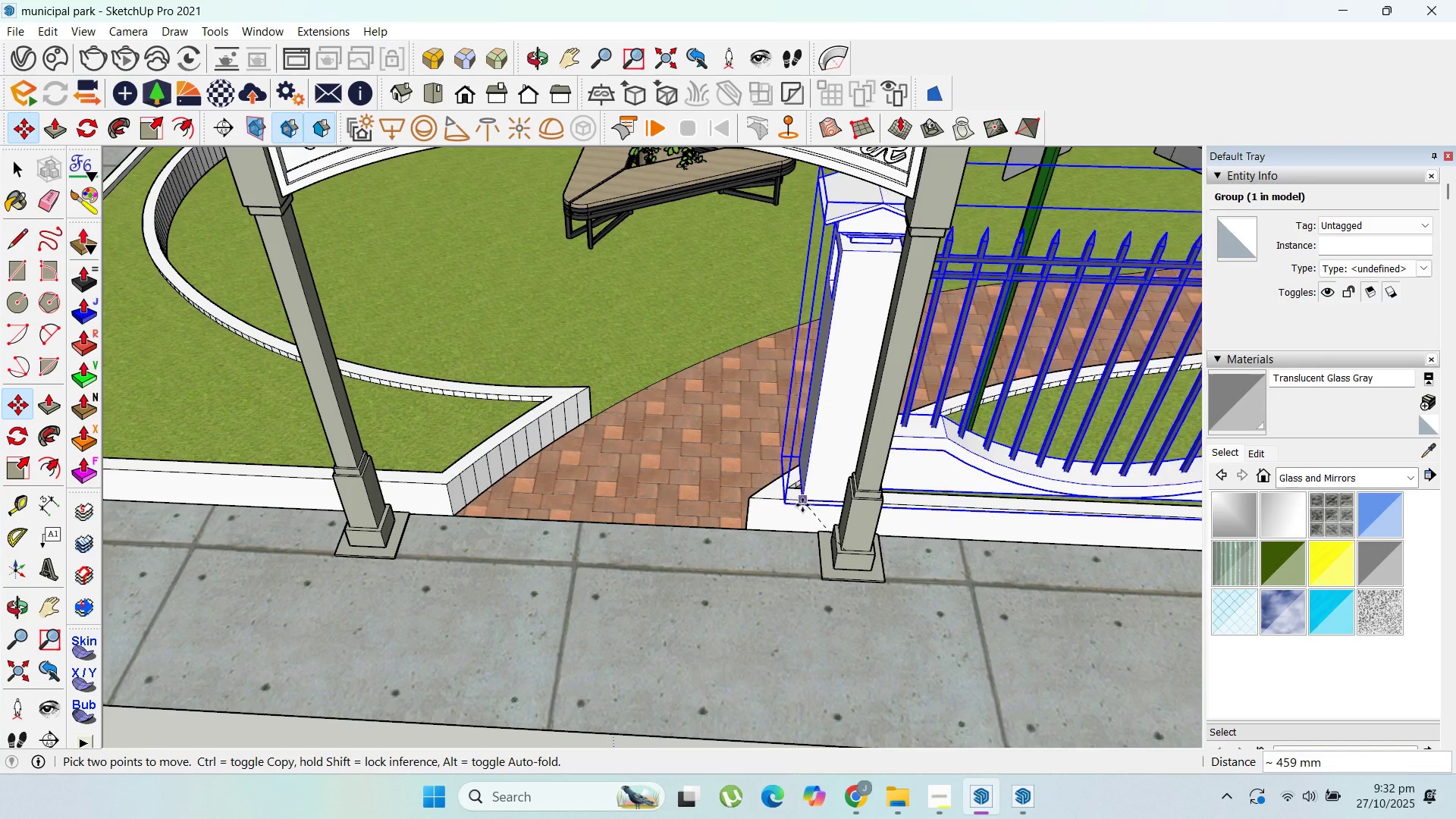 
left_click([799, 505])
 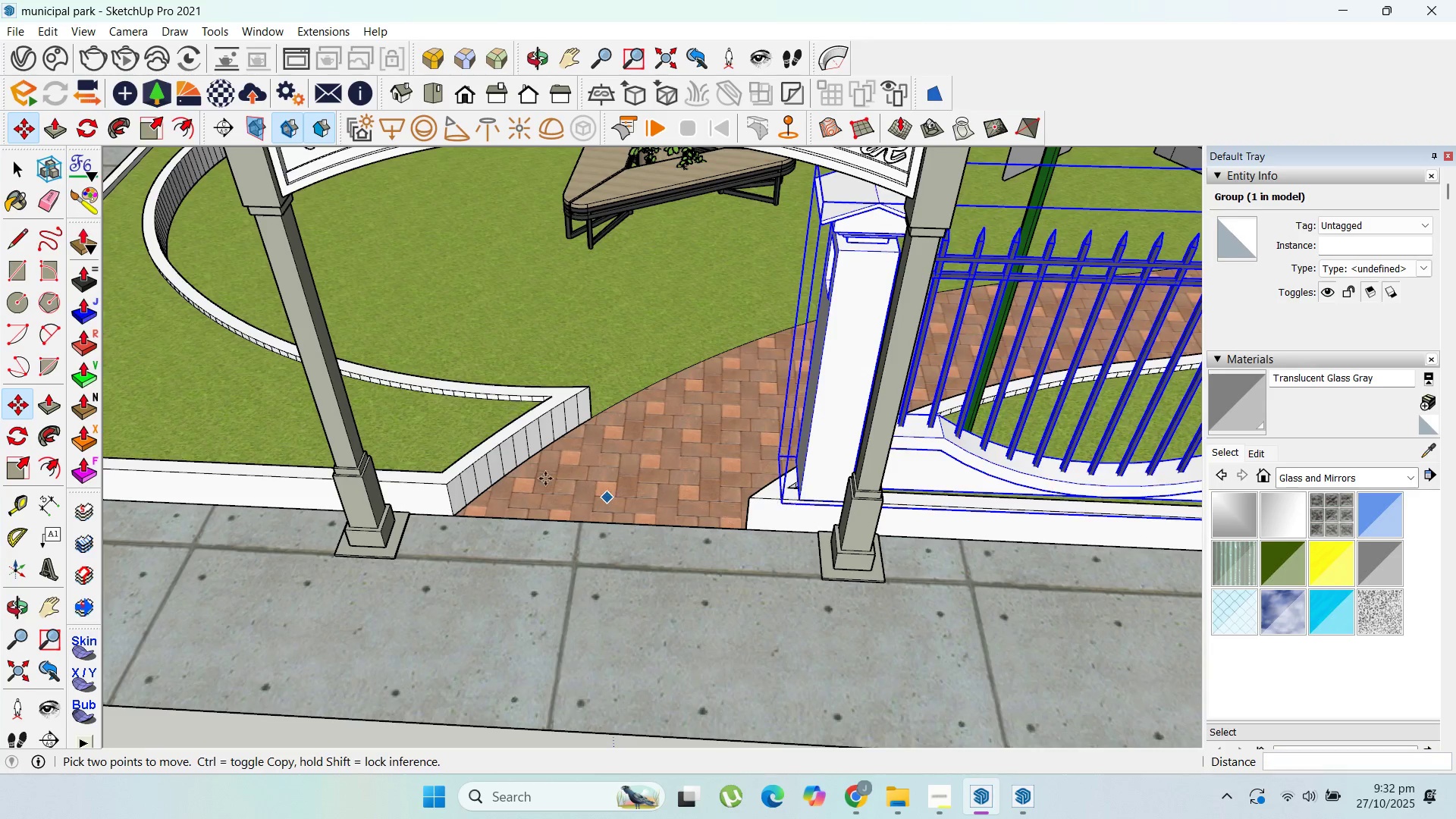 
scroll: coordinate [584, 487], scroll_direction: down, amount: 7.0
 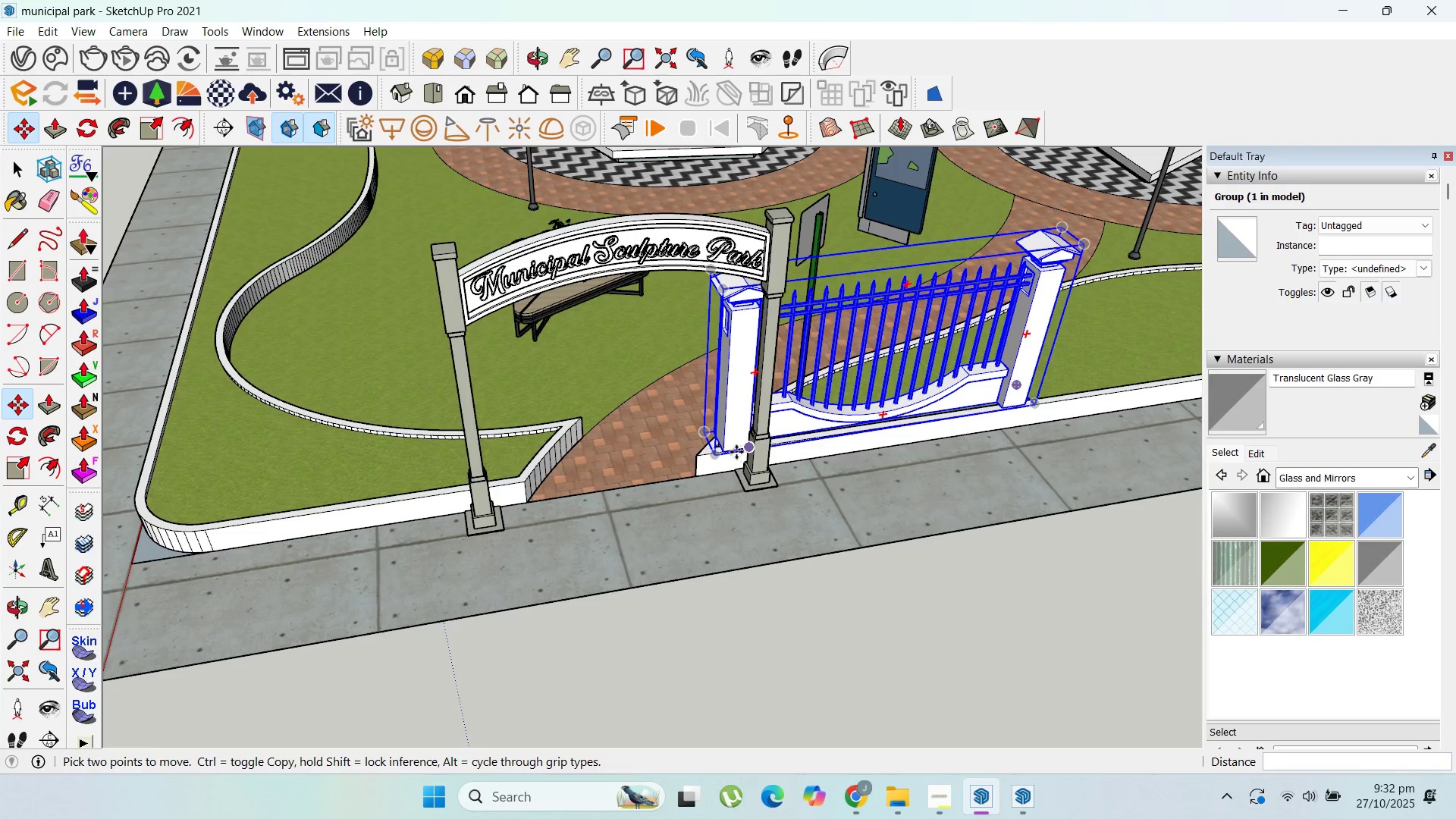 
key(Control+ControlLeft)
 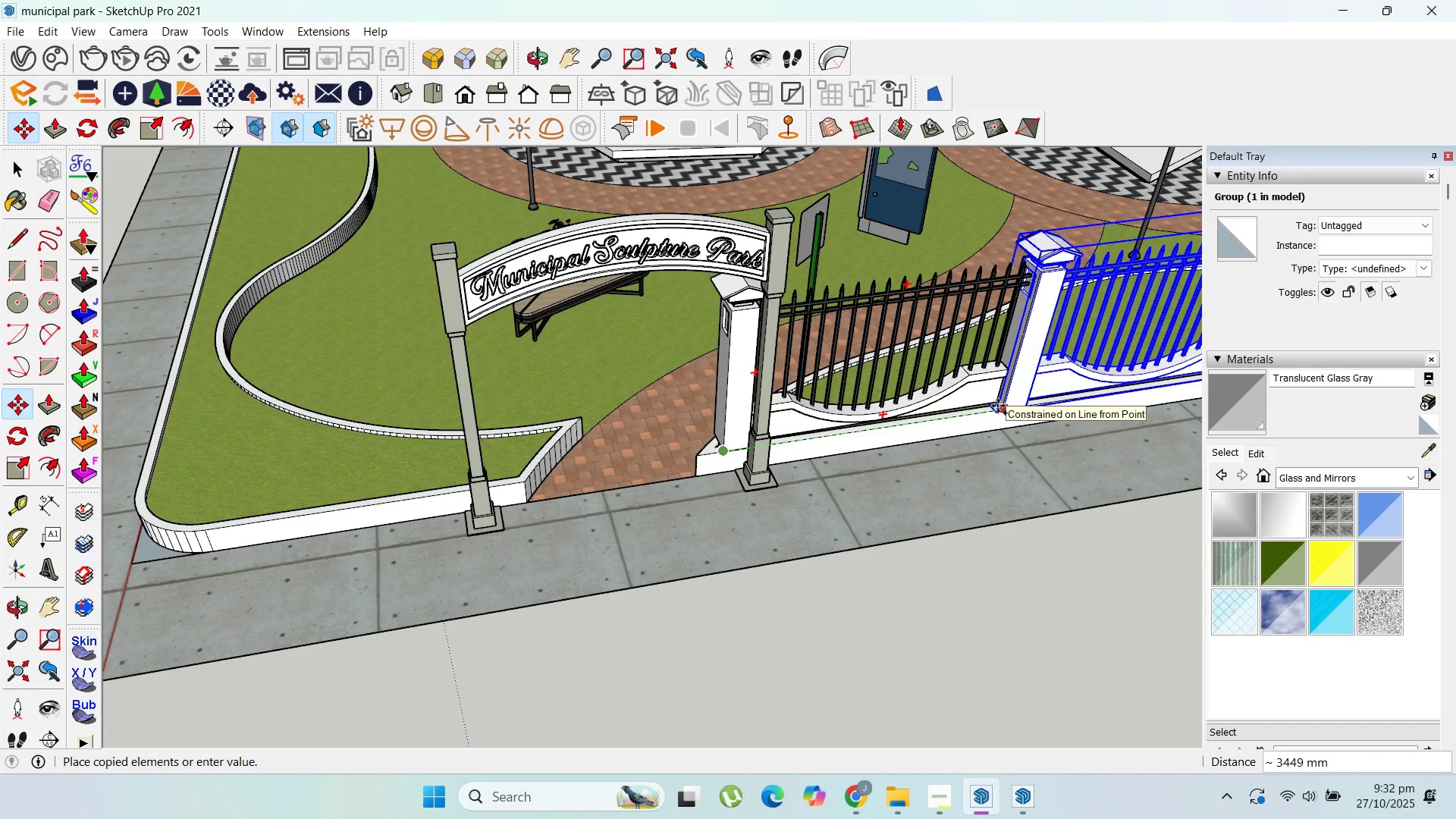 
wait(5.21)
 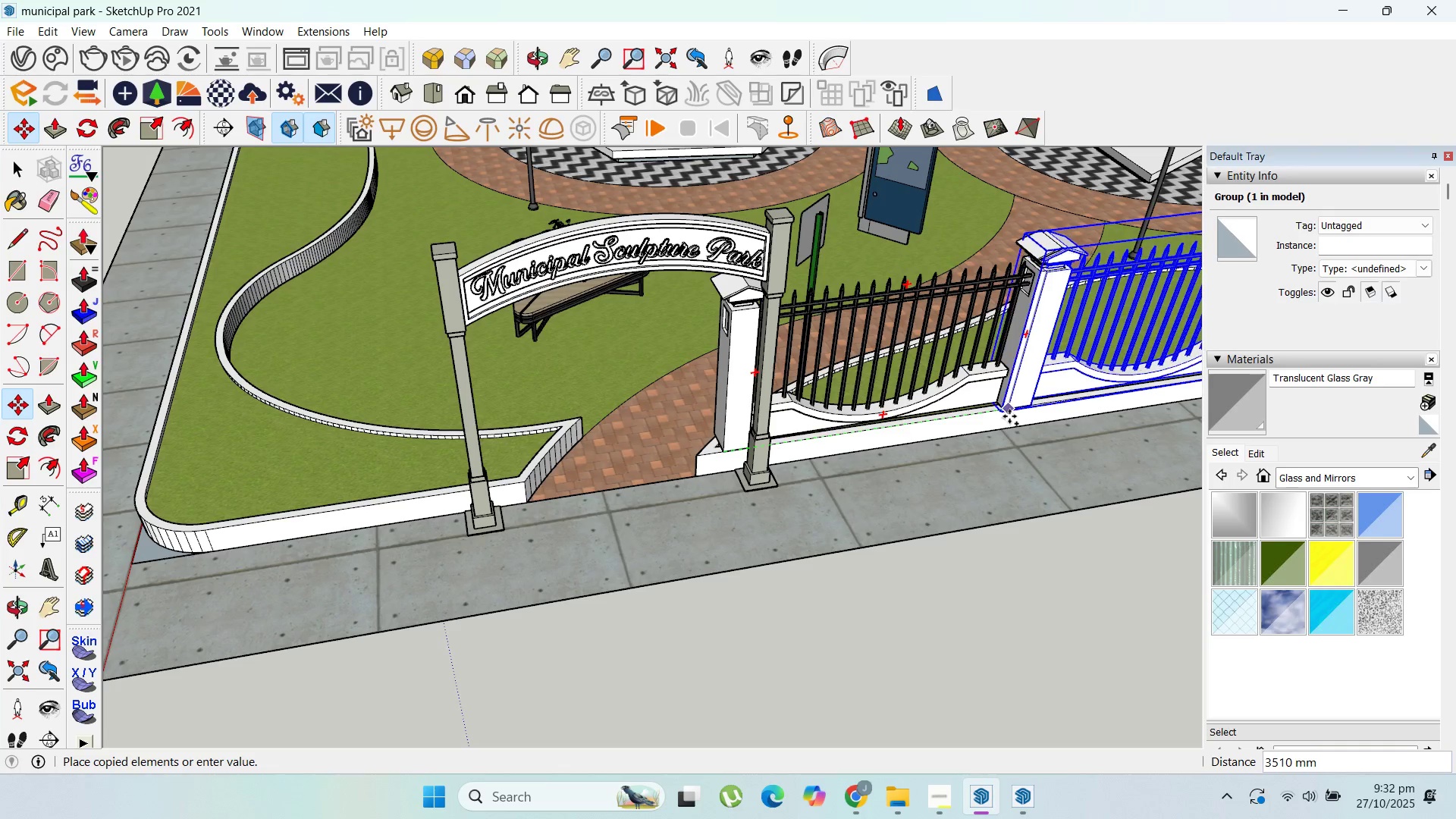 
key(Delete)
 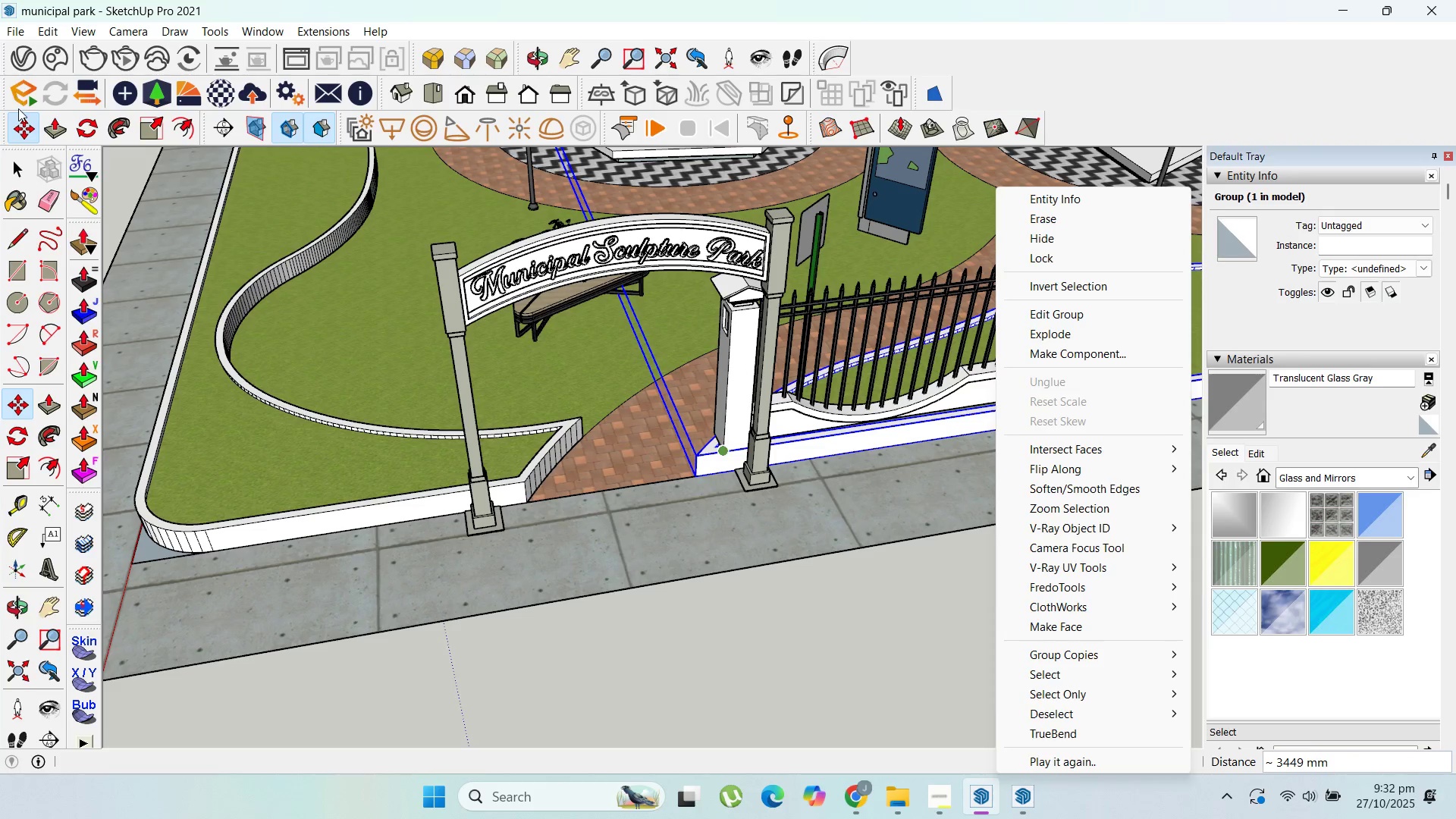 
left_click([15, 157])
 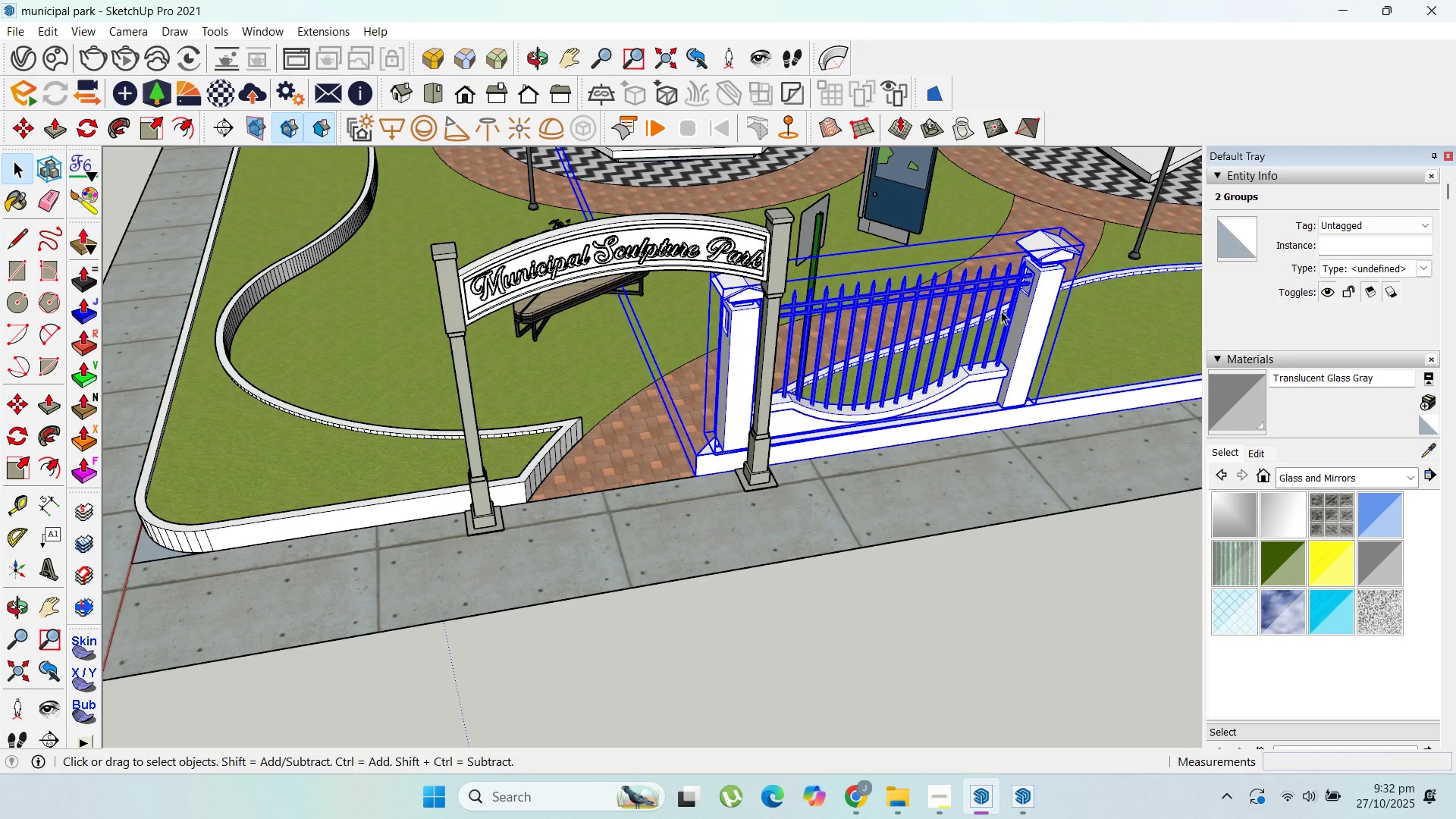 
right_click([1009, 313])
 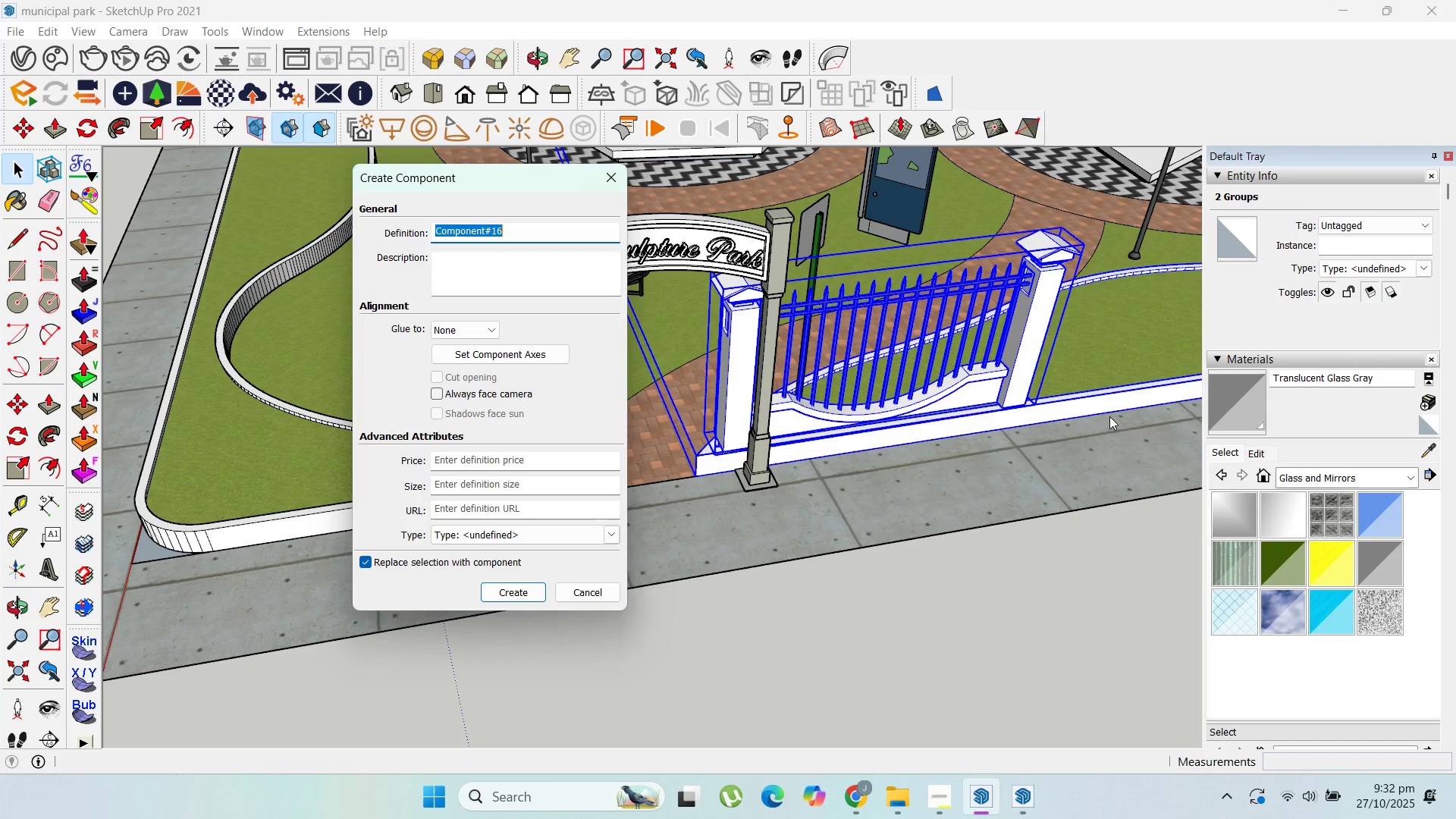 
type(bcvbcv)
 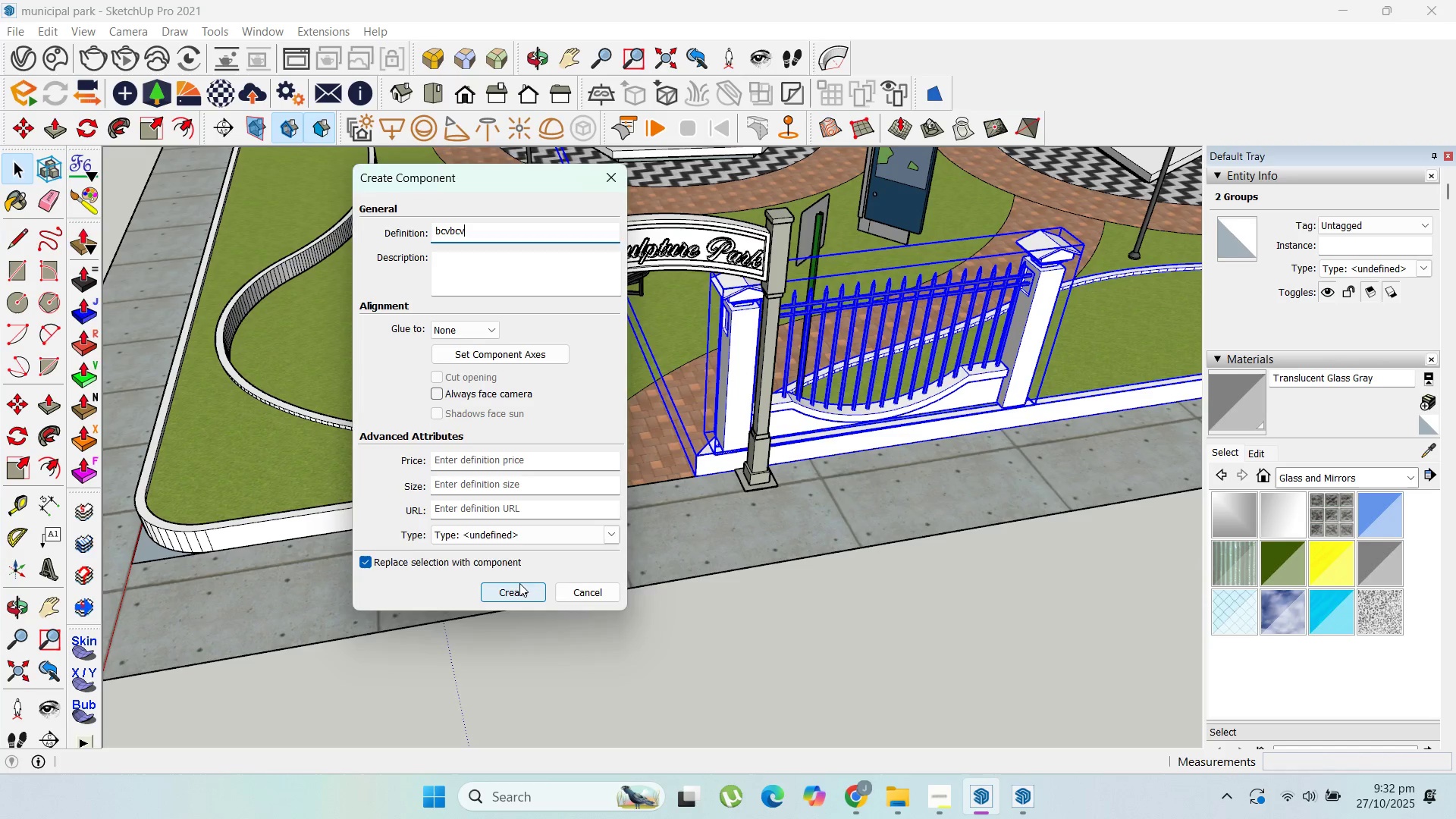 
left_click([519, 585])
 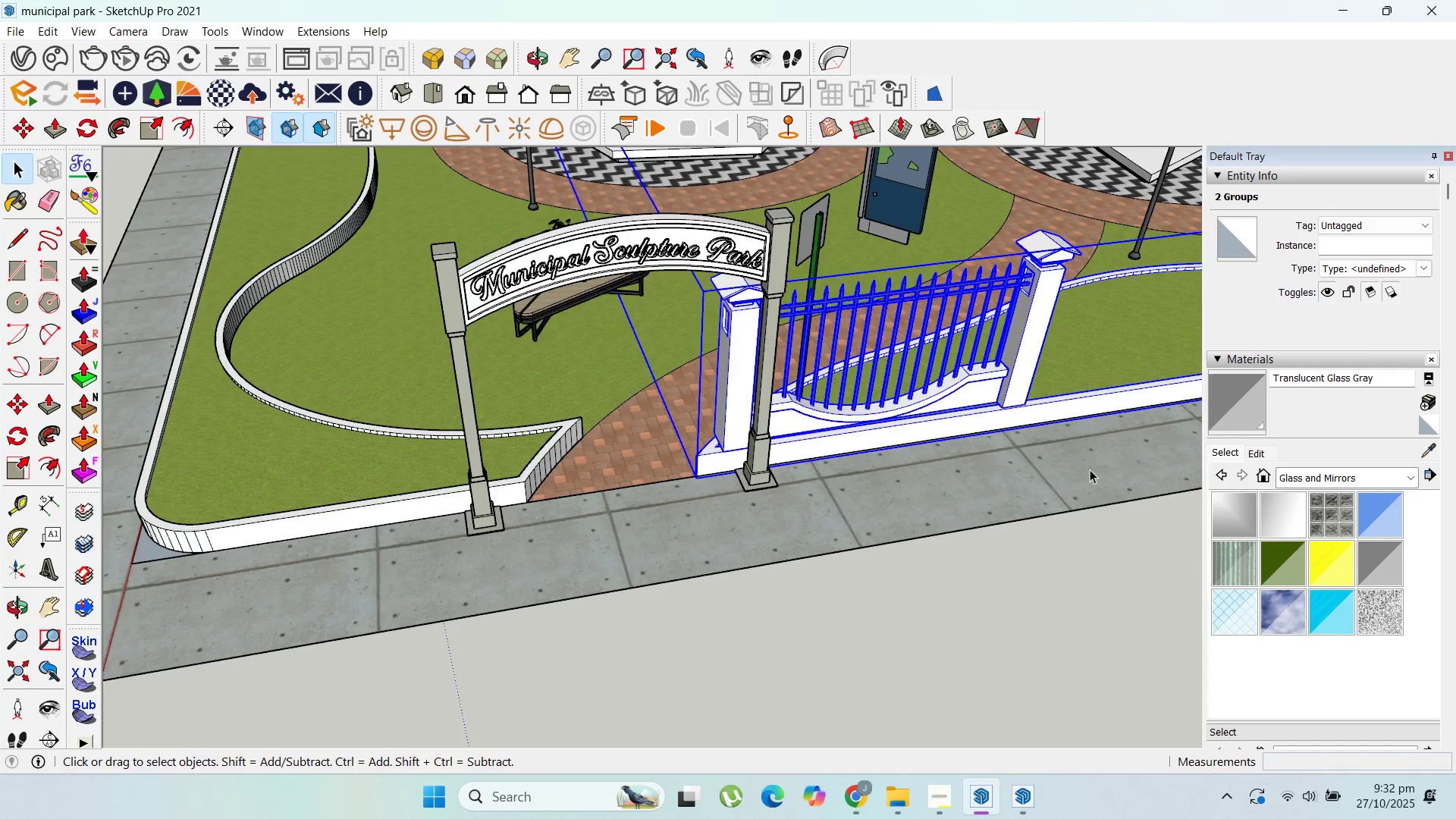 
scroll: coordinate [771, 487], scroll_direction: up, amount: 9.0
 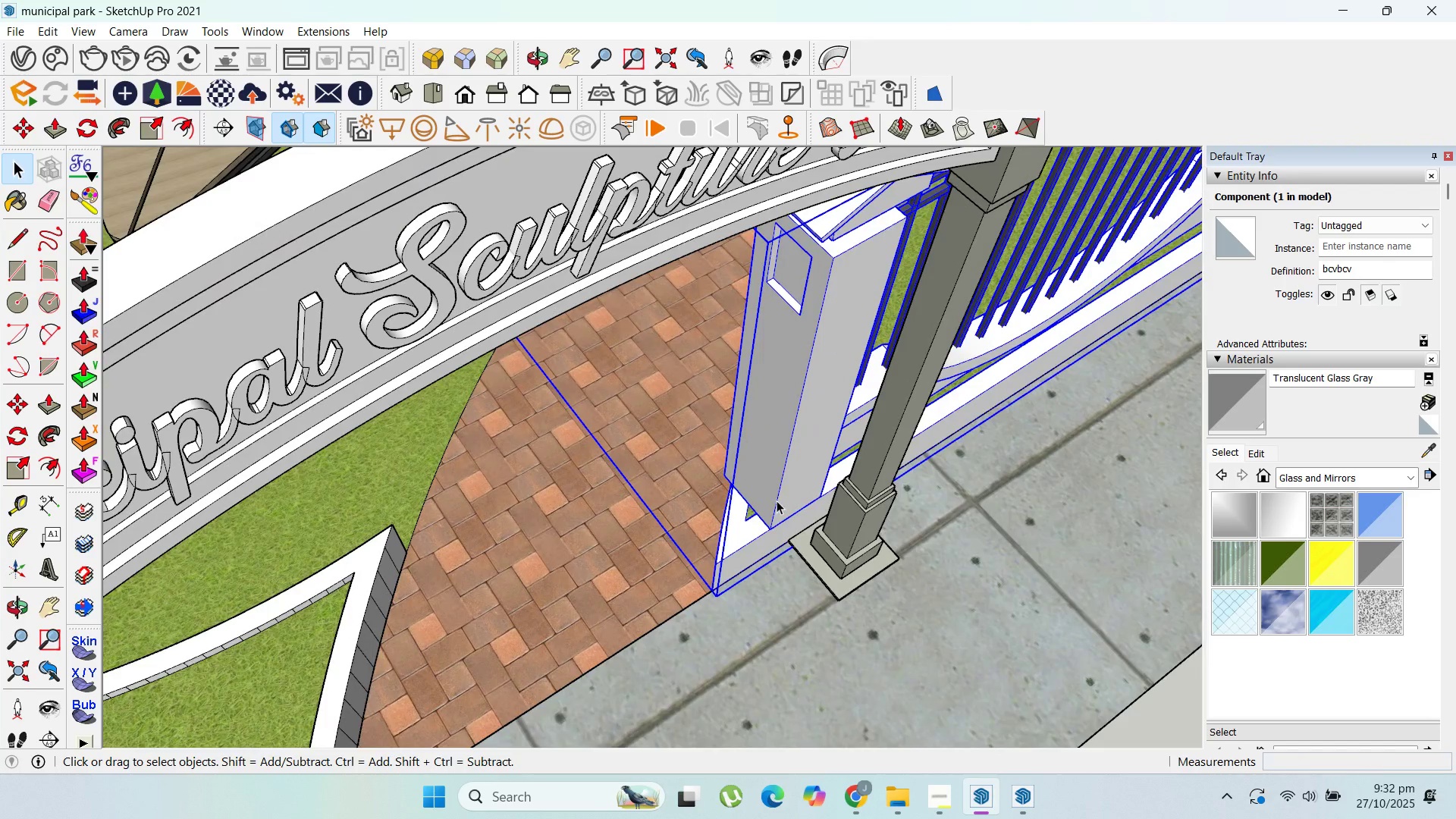 
key(M)
 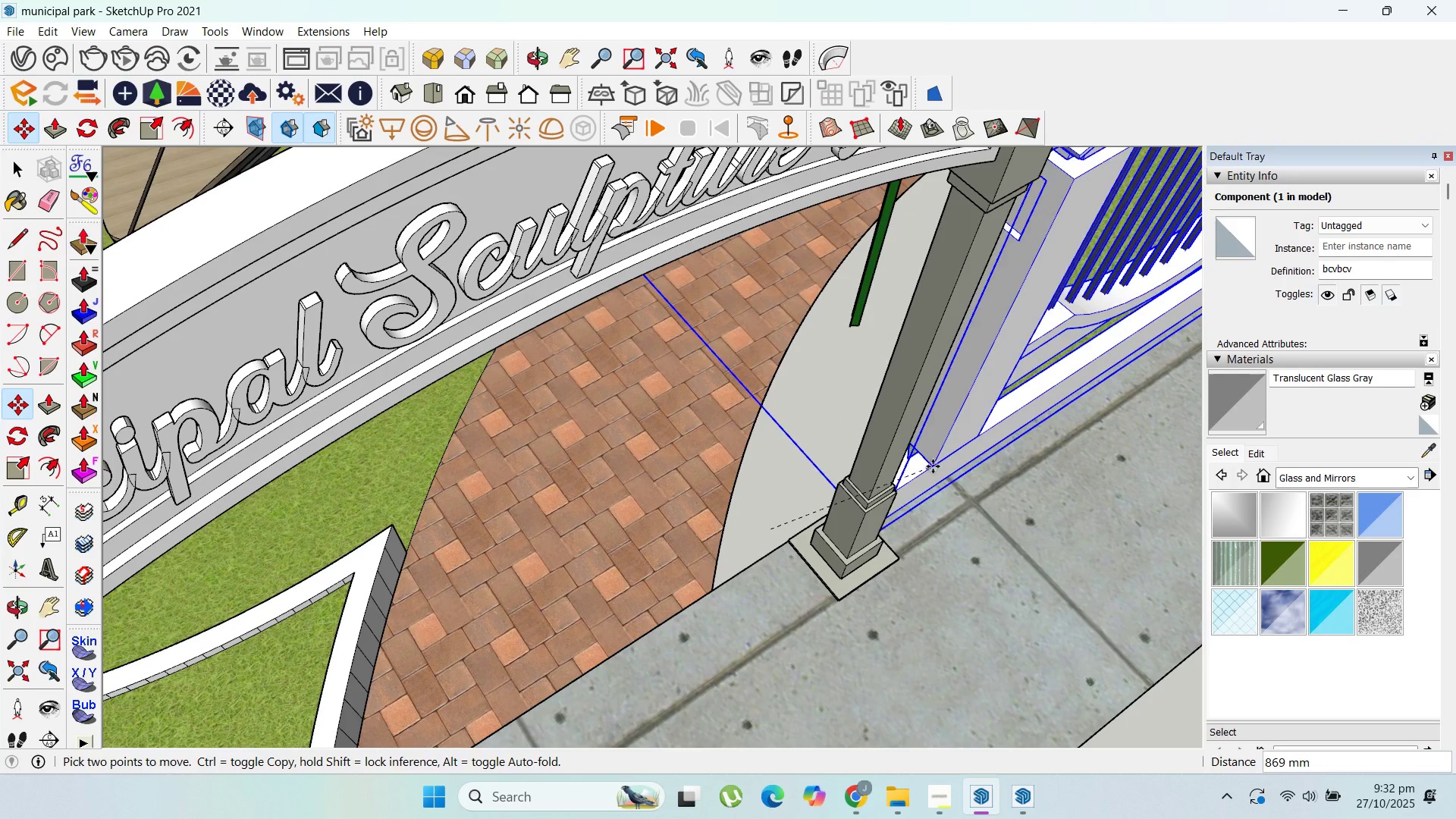 
key(Escape)
 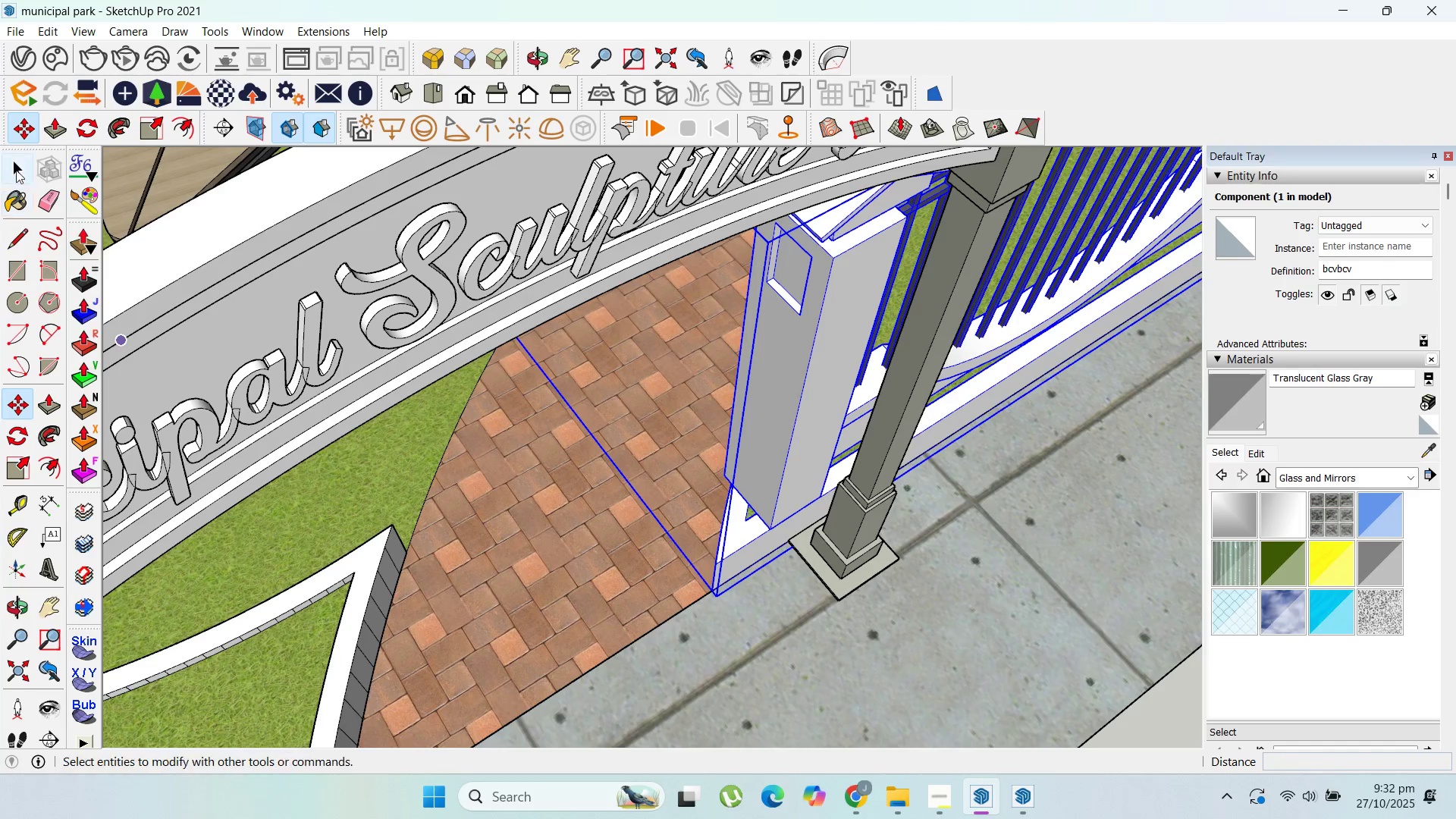 
scroll: coordinate [748, 419], scroll_direction: down, amount: 7.0
 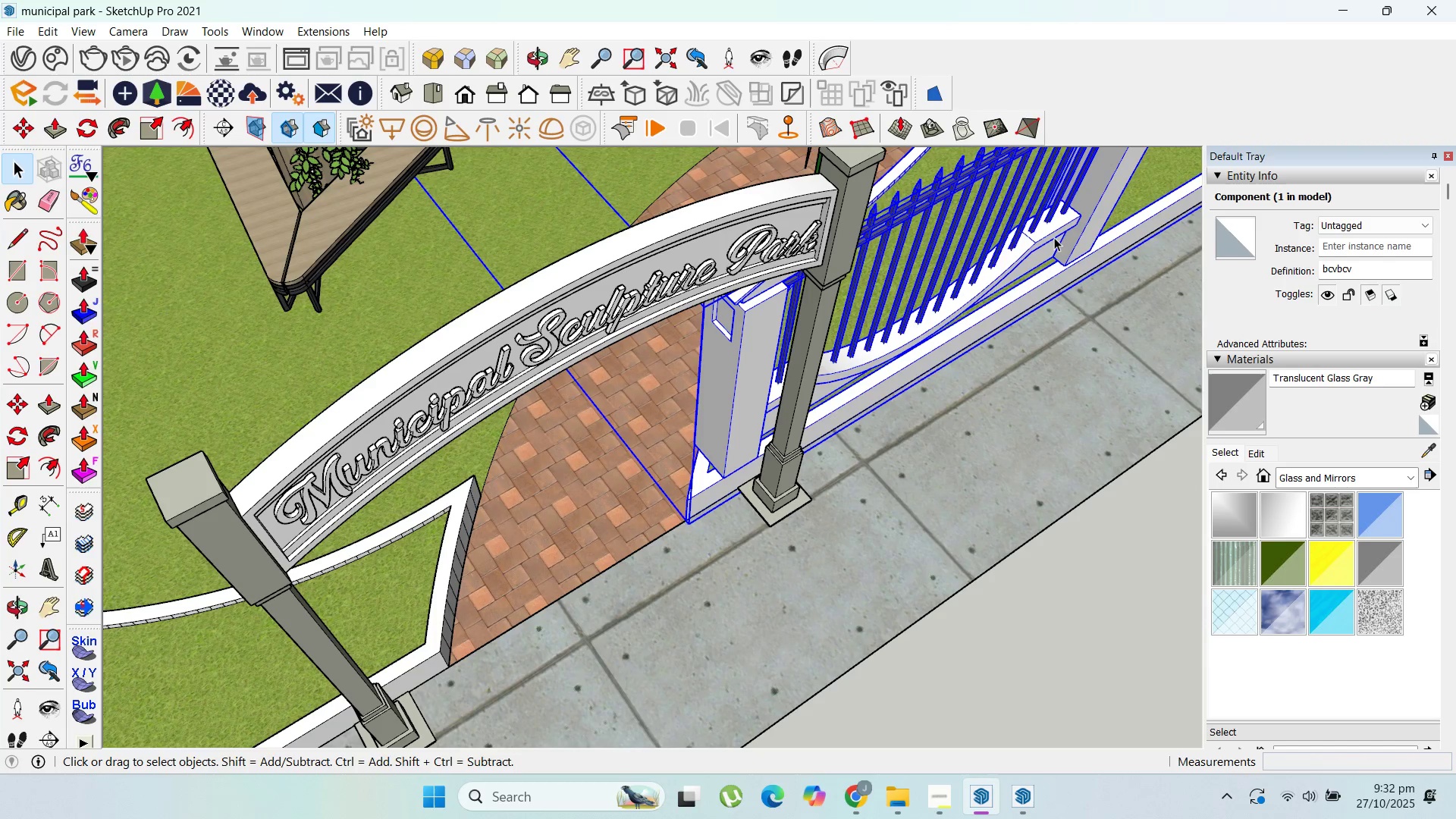 
left_click([1054, 237])
 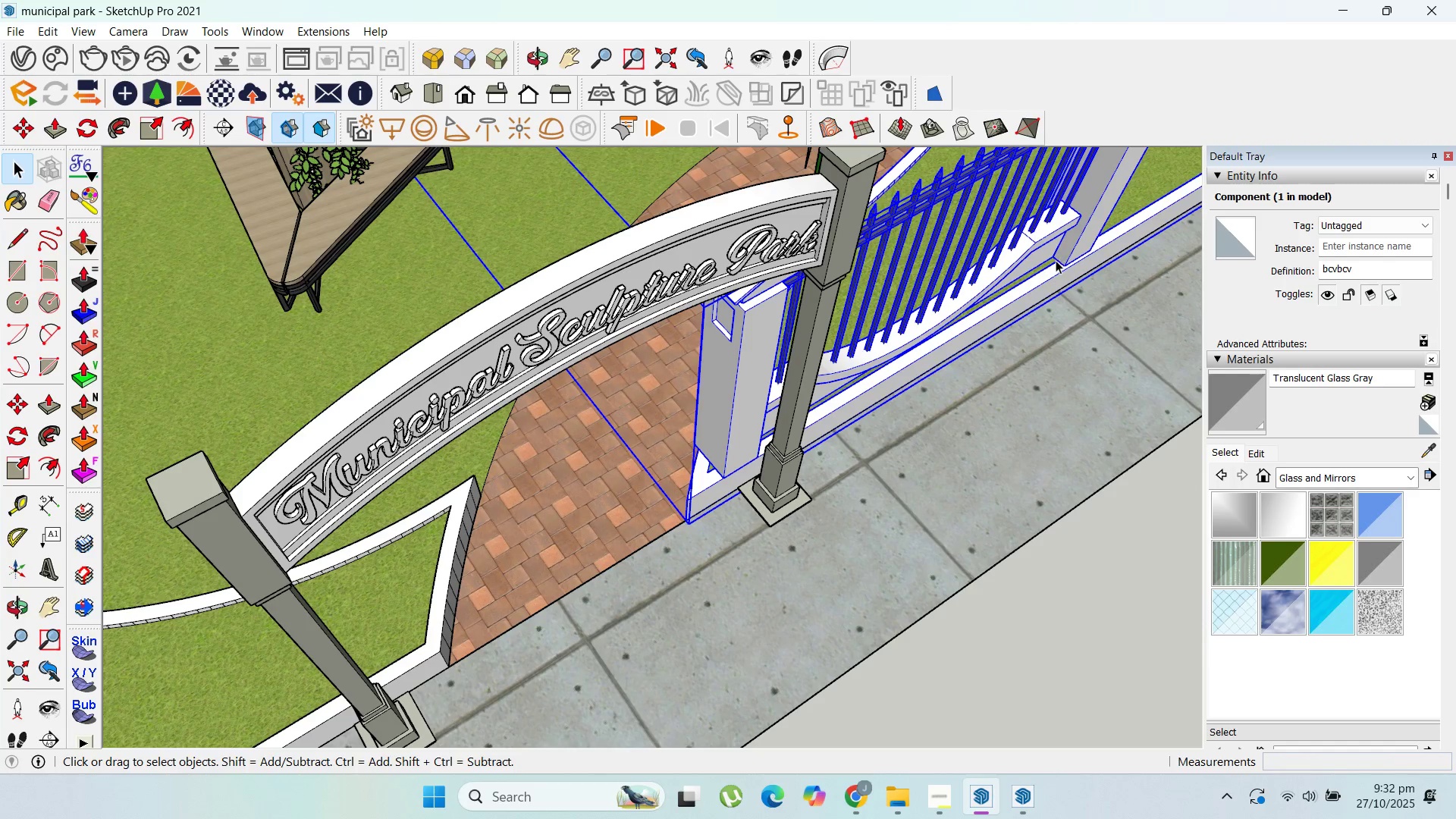 
key(Control+Z)
 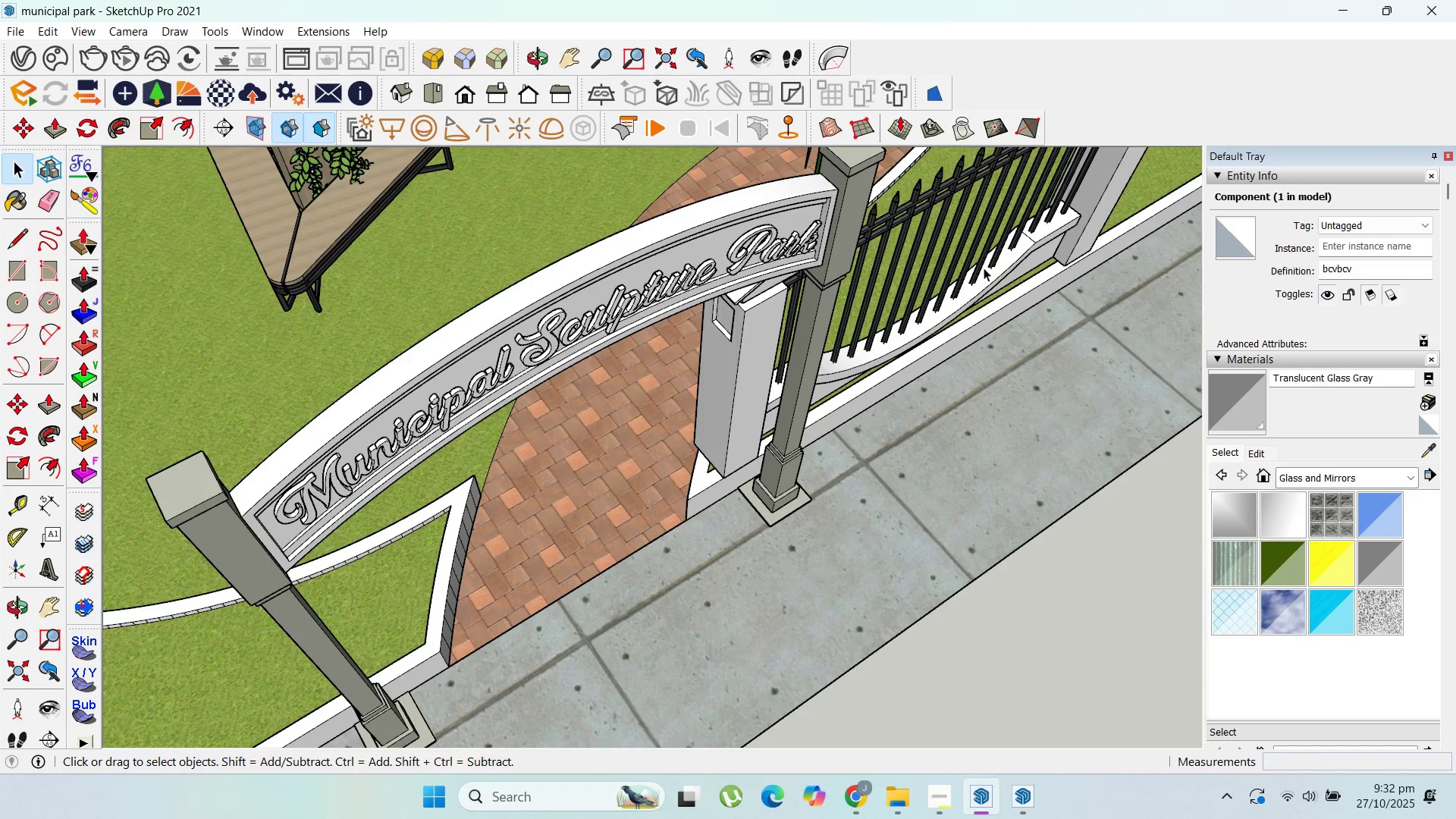 
left_click([984, 268])
 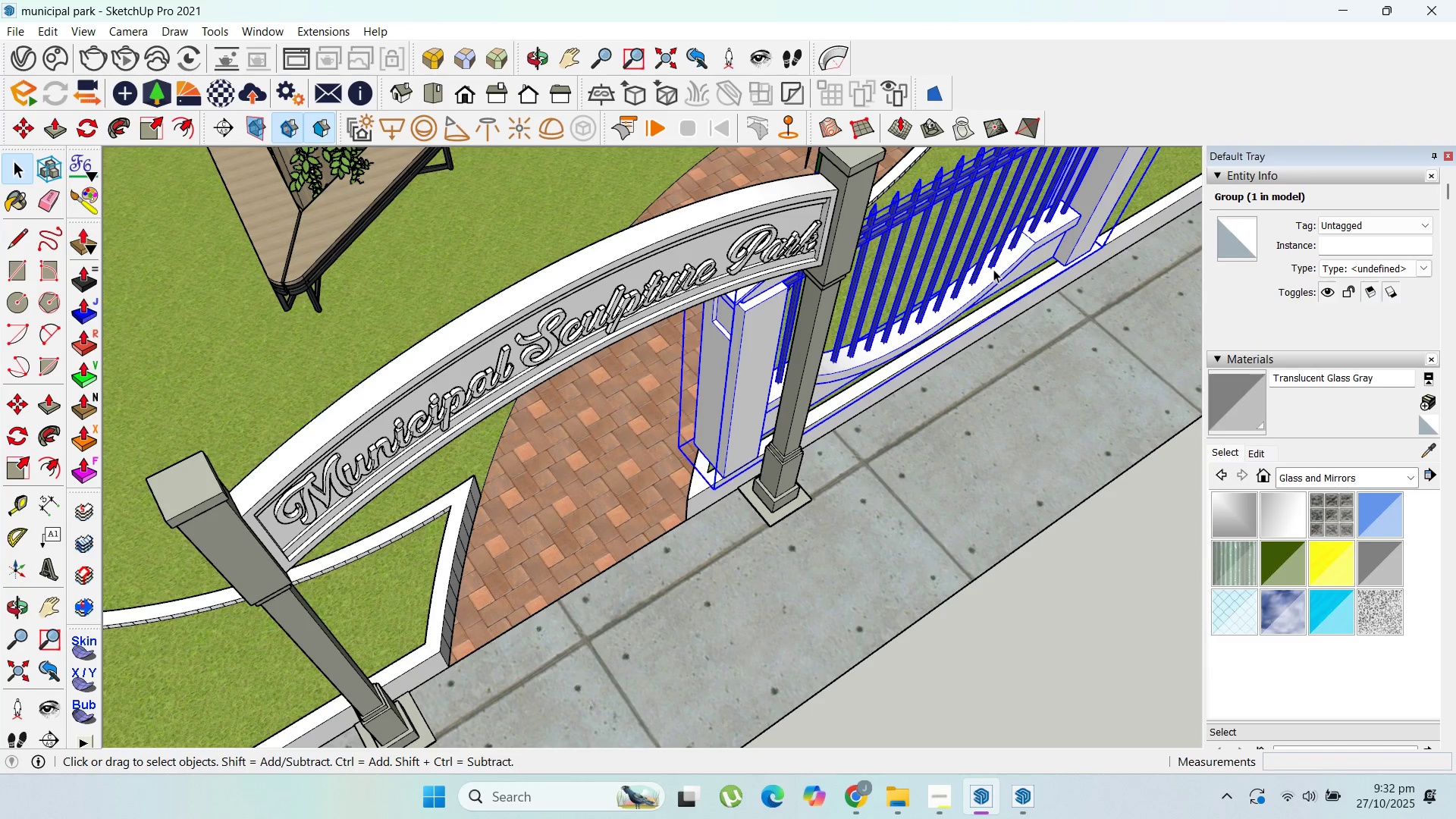 
right_click([993, 269])
 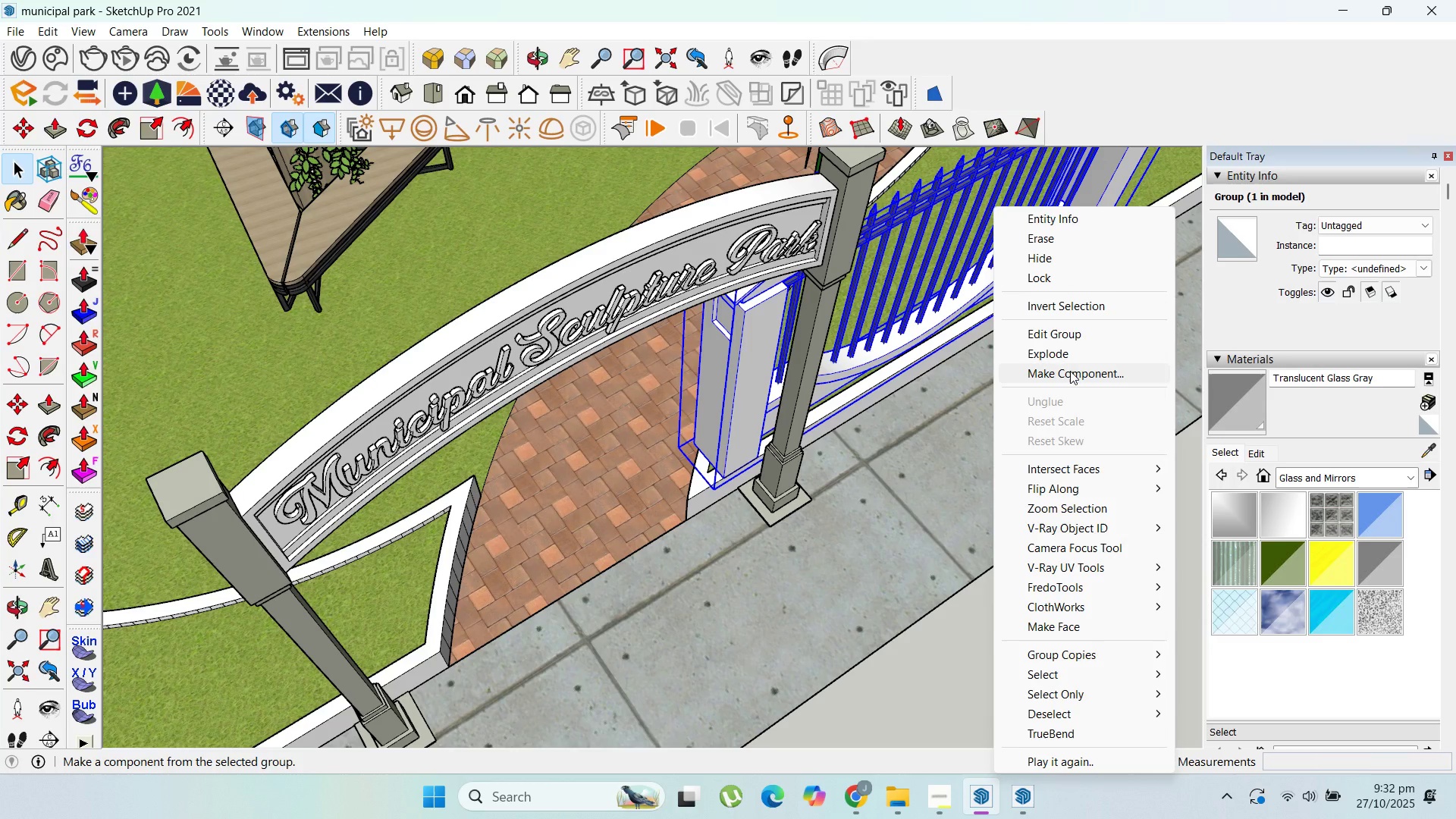 
left_click([1070, 371])
 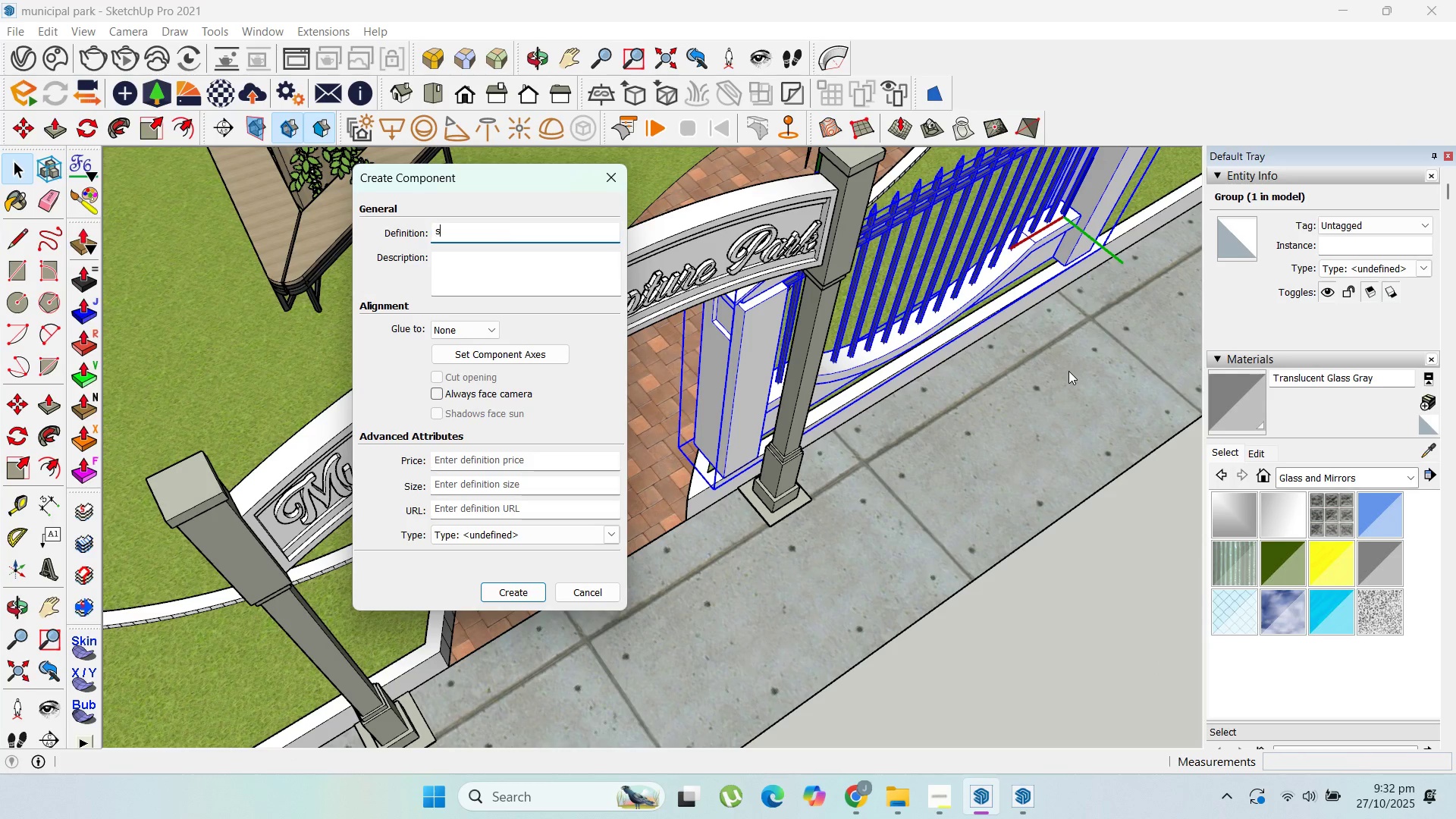 
type(sssss)
 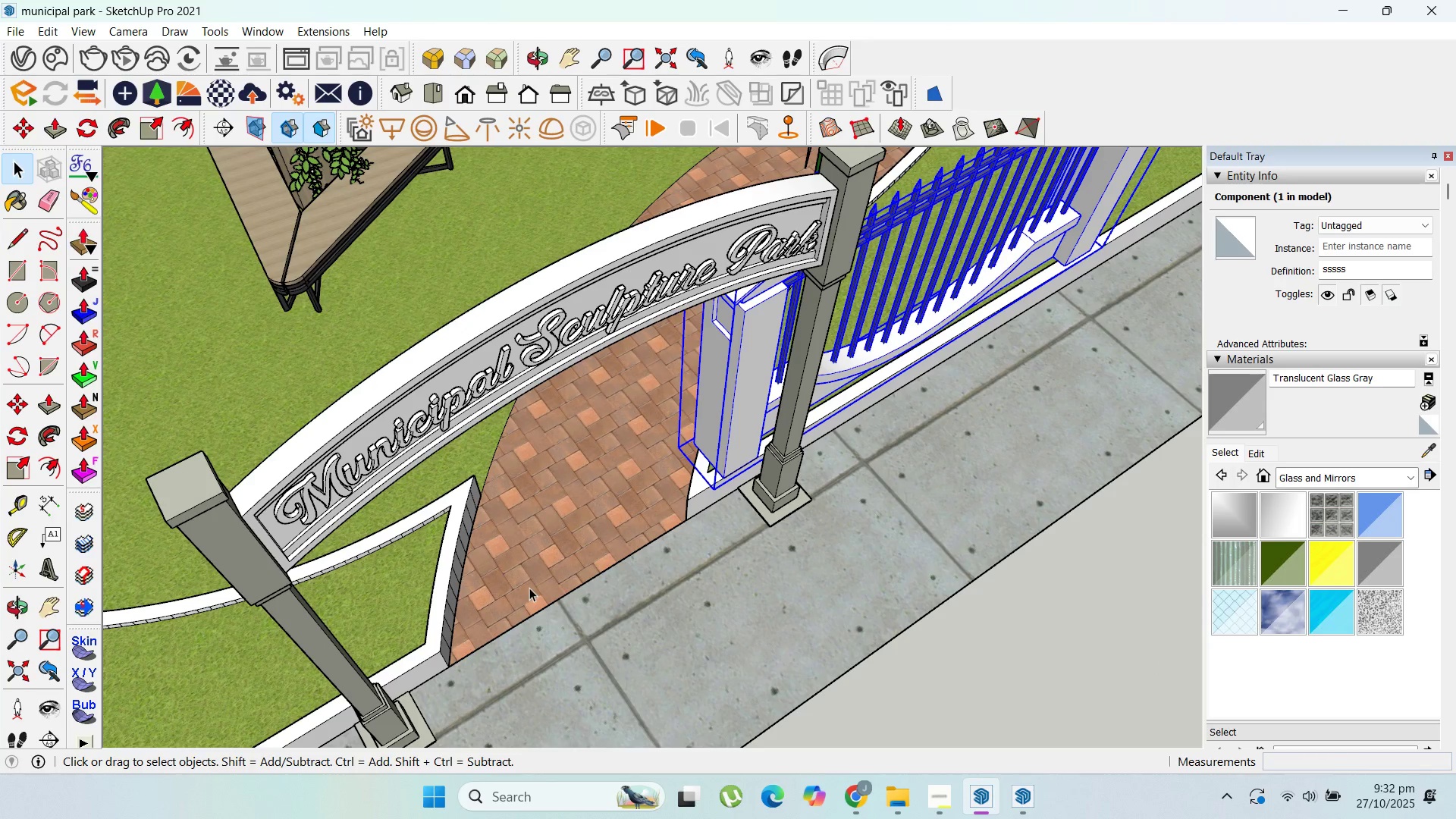 
wait(7.74)
 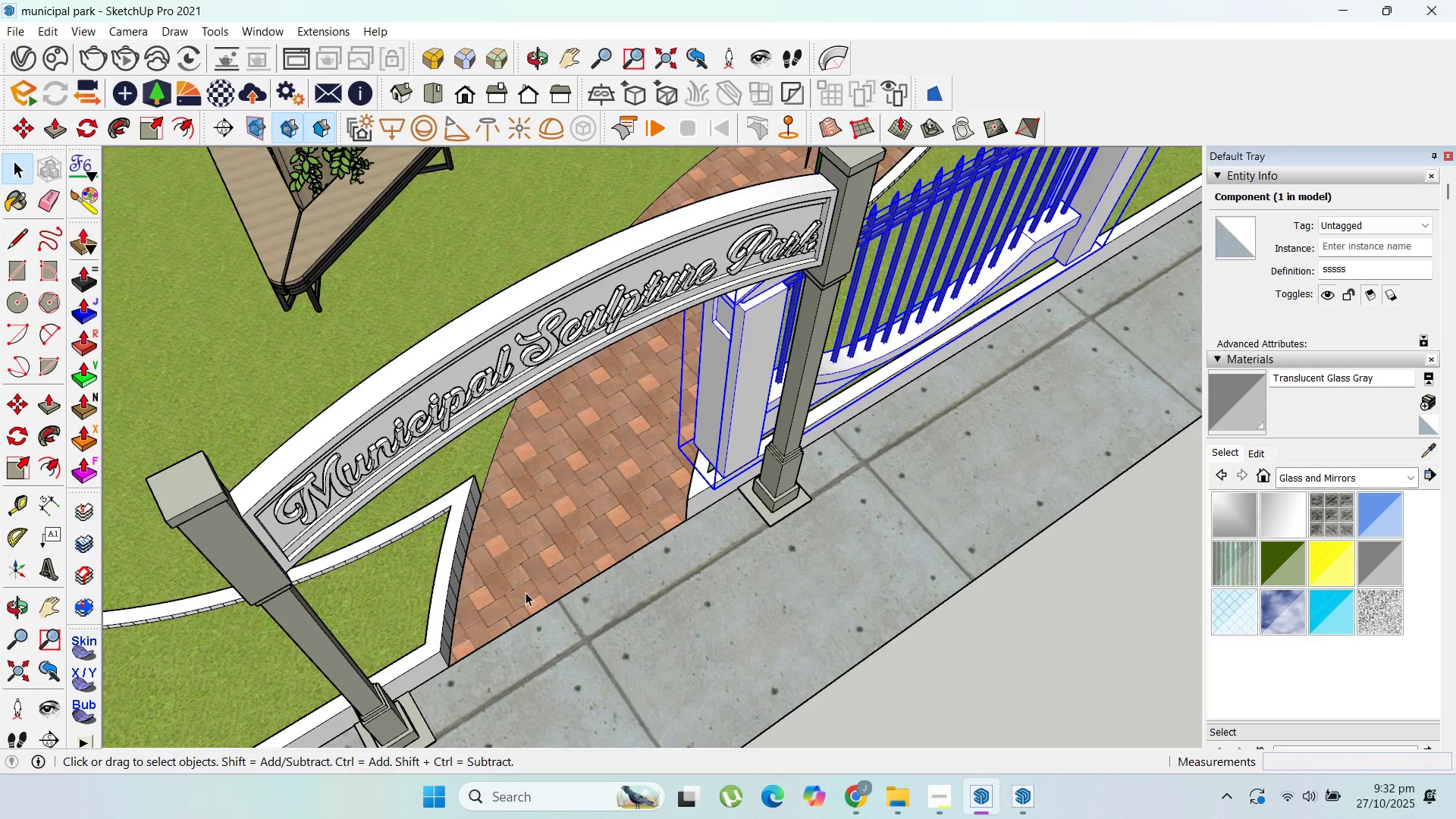 
scroll: coordinate [777, 495], scroll_direction: up, amount: 7.0
 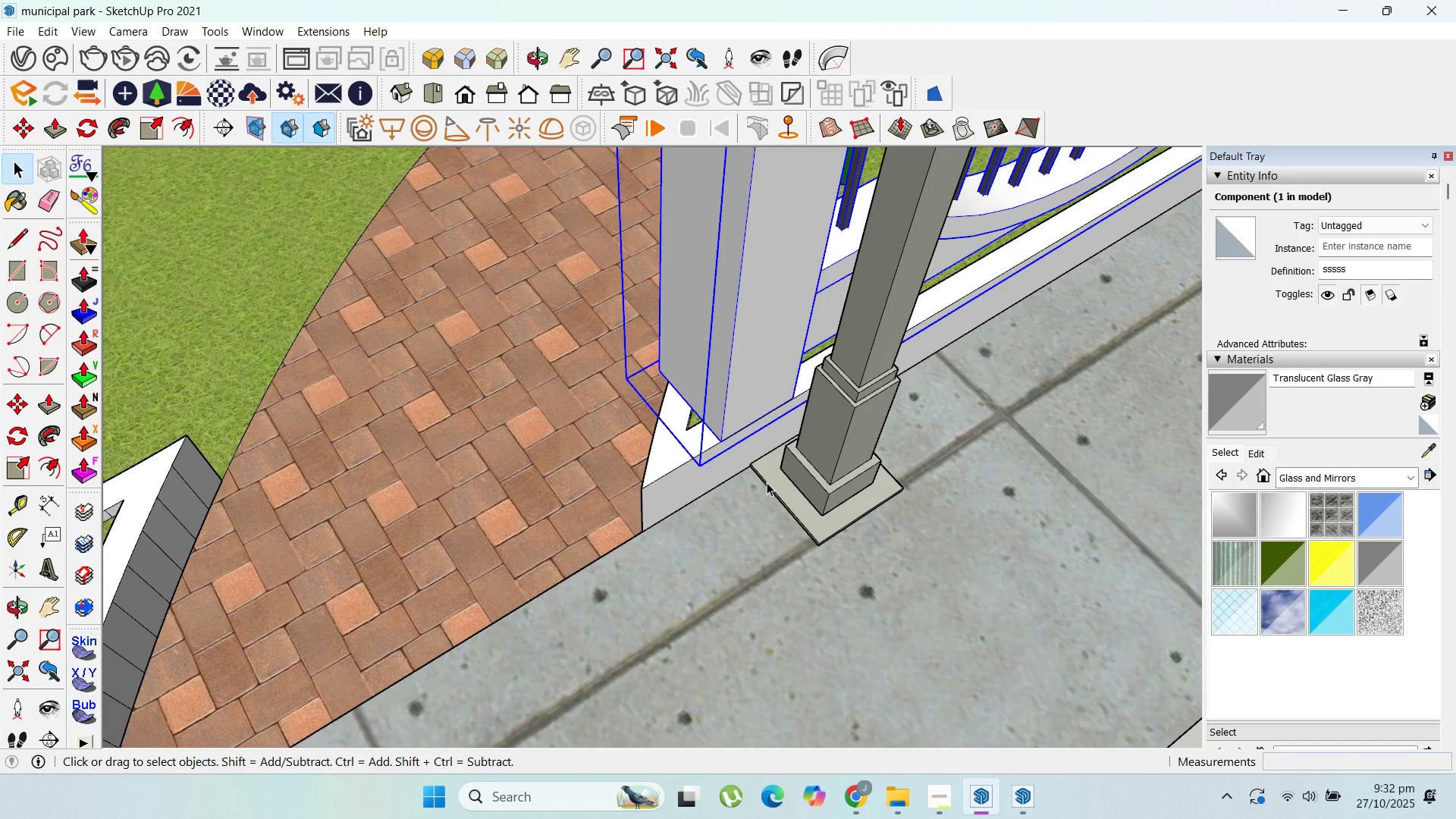 
key(M)
 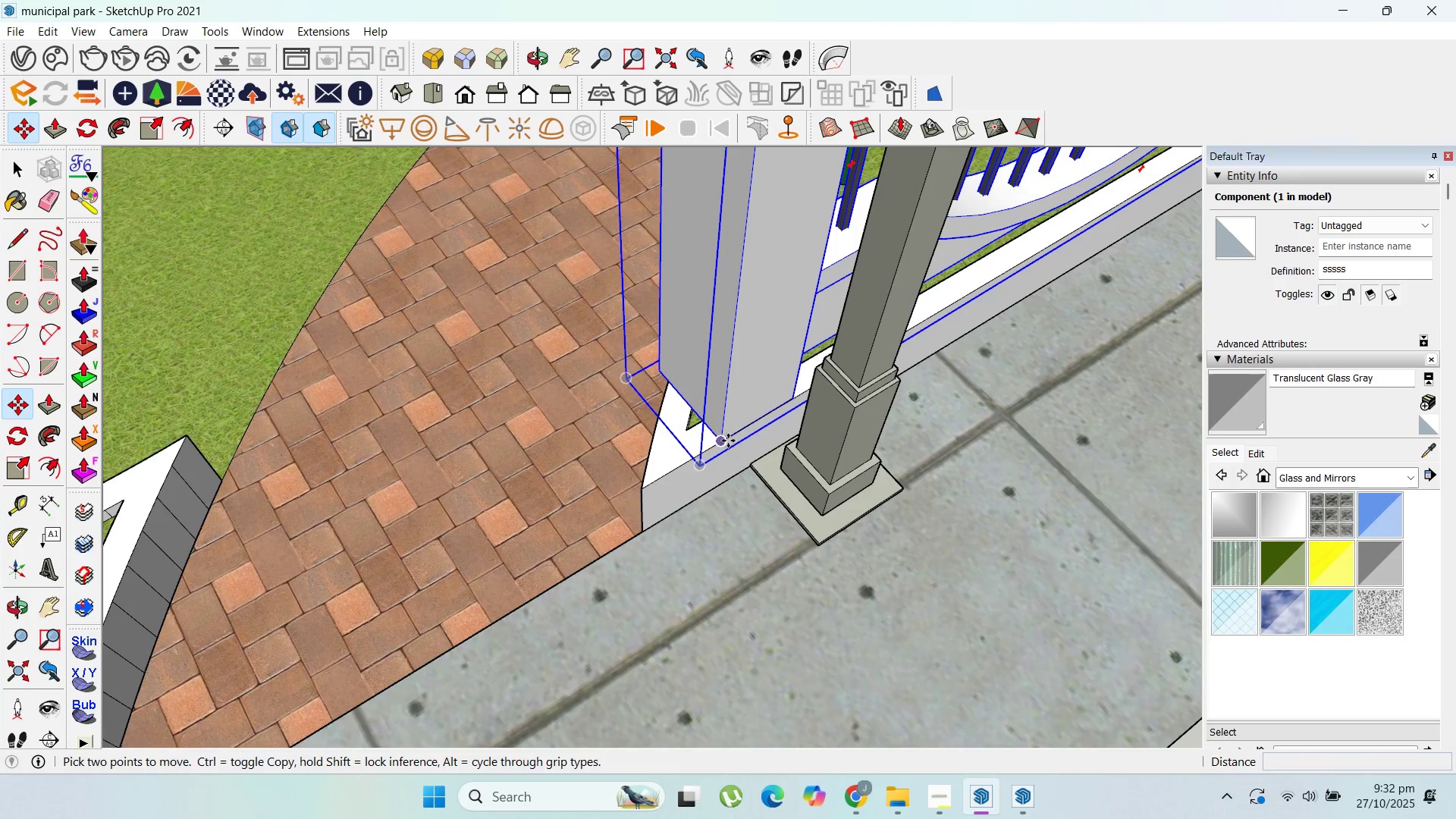 
left_click([726, 441])
 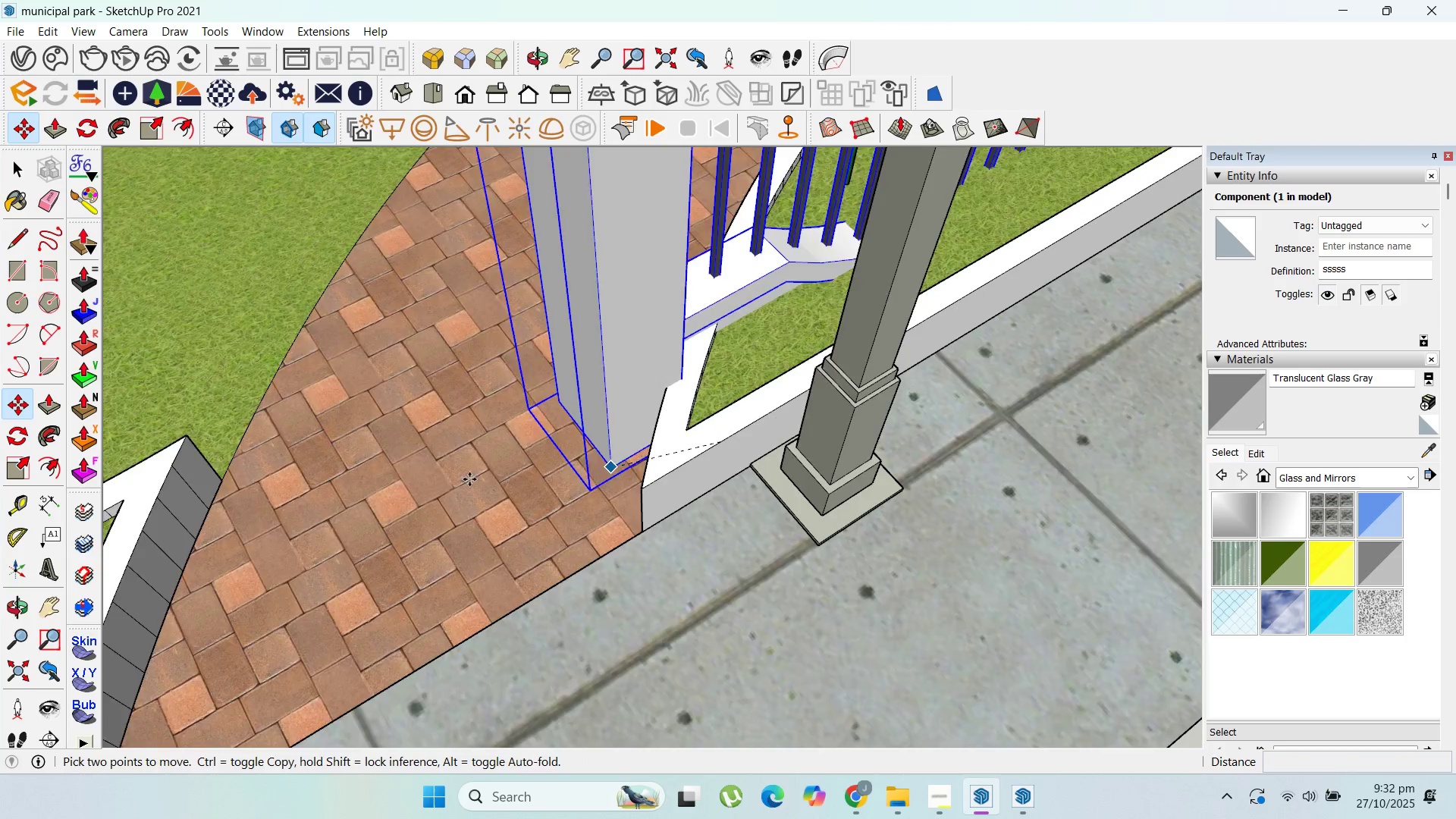 
scroll: coordinate [695, 382], scroll_direction: down, amount: 10.0
 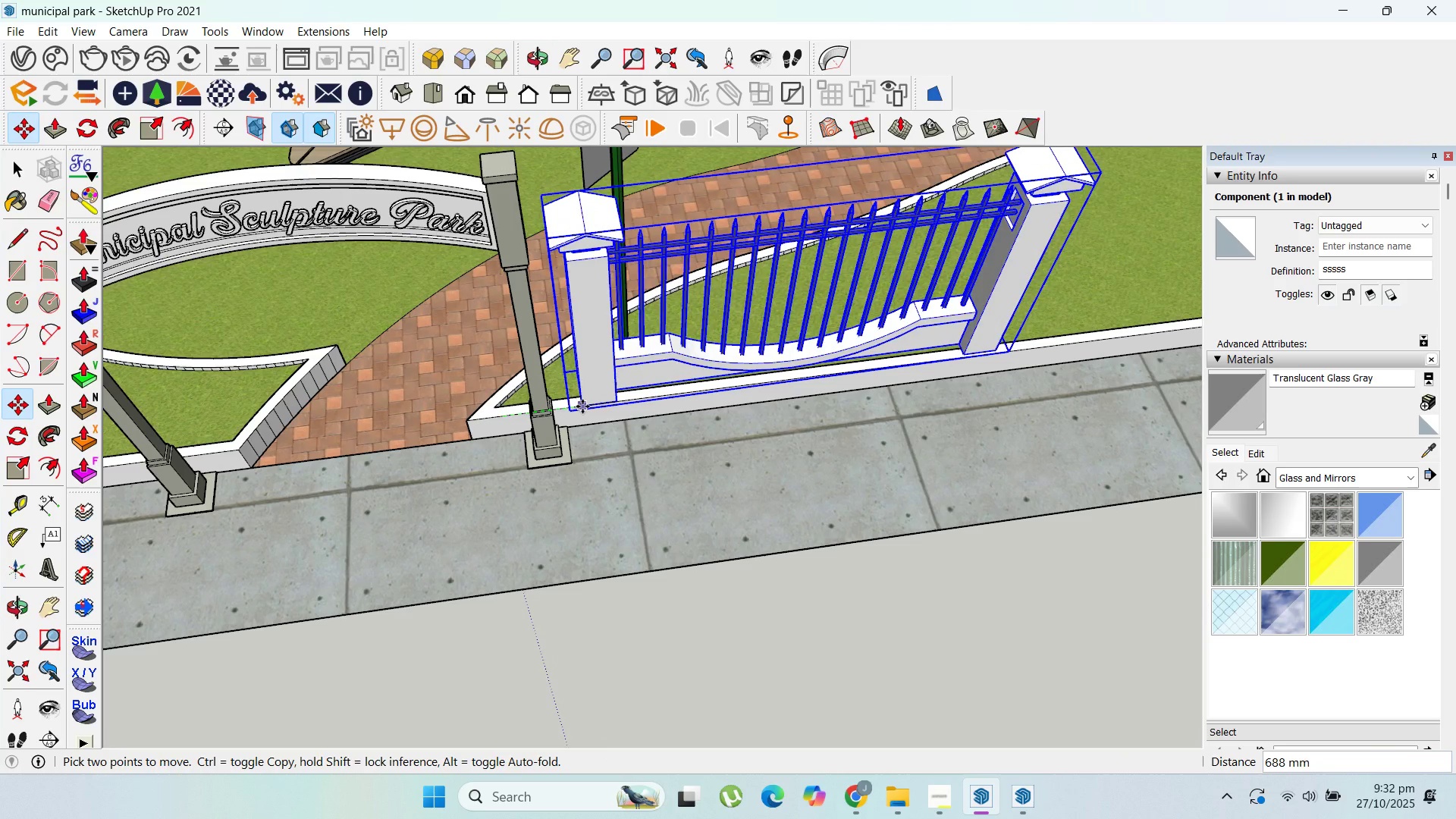 
hold_key(key=ShiftLeft, duration=0.99)
left_click([554, 409])
 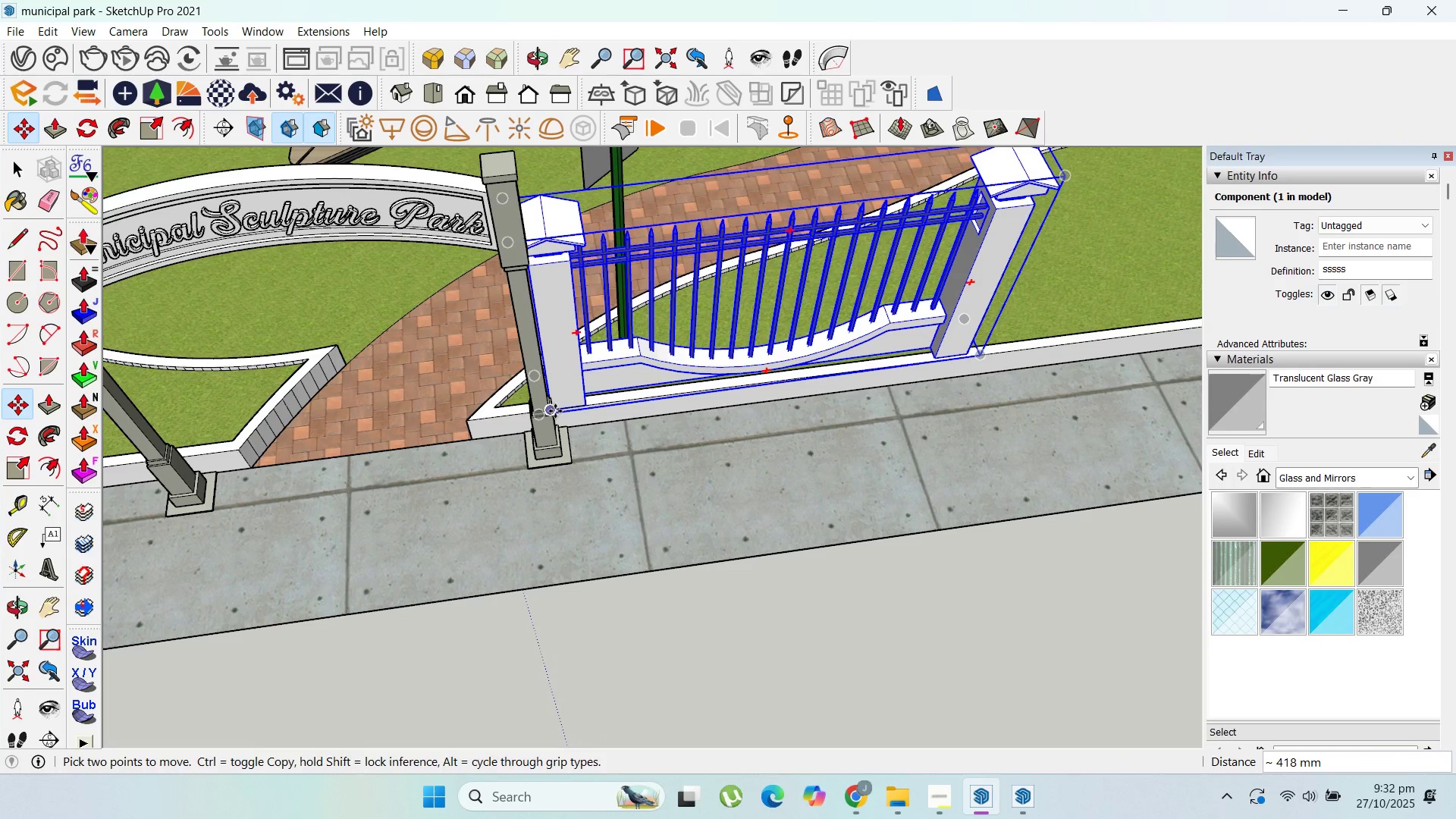 
left_click_drag(start_coordinate=[555, 411], to_coordinate=[562, 411])
 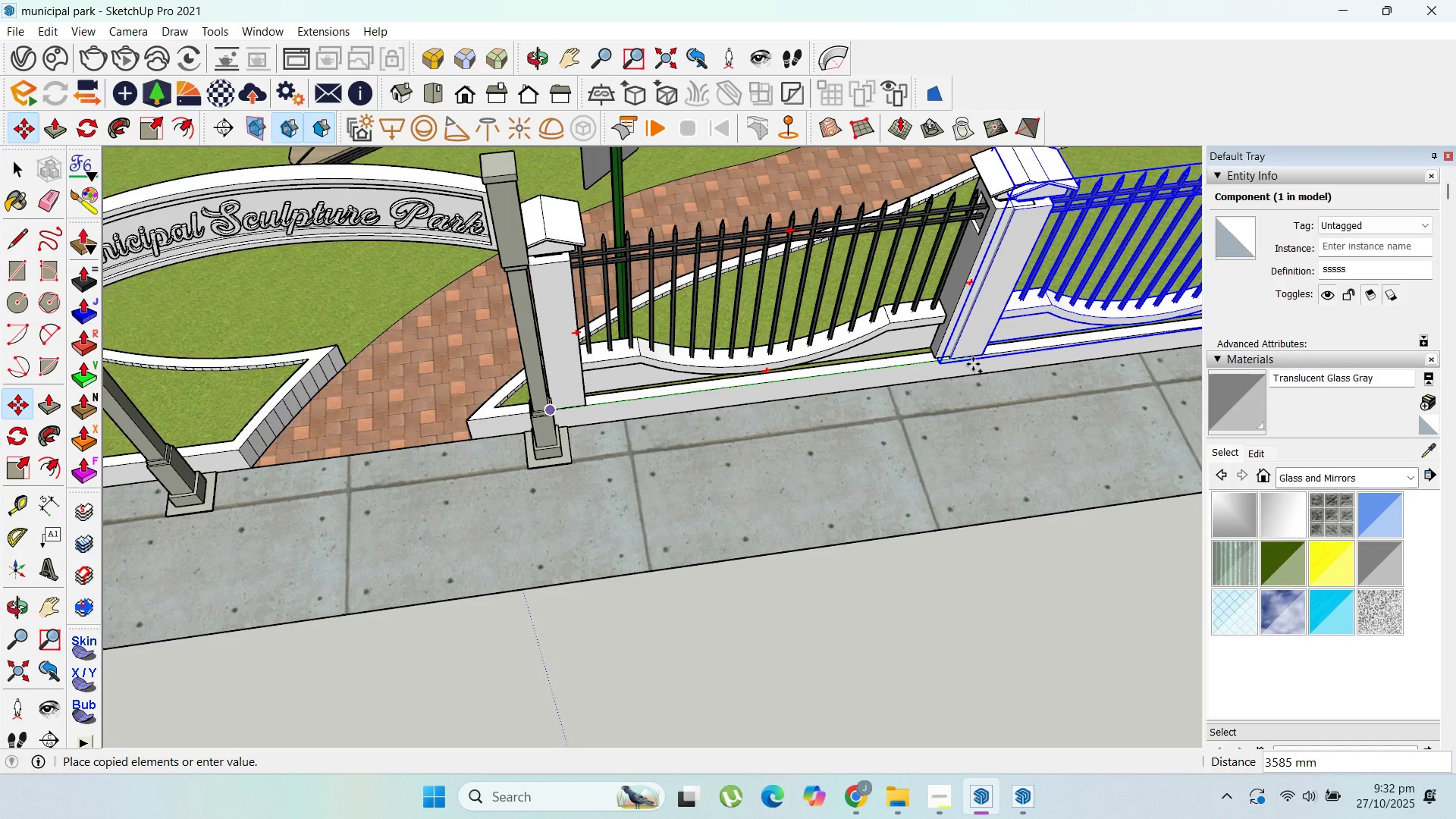 
key(Control+ControlLeft)
 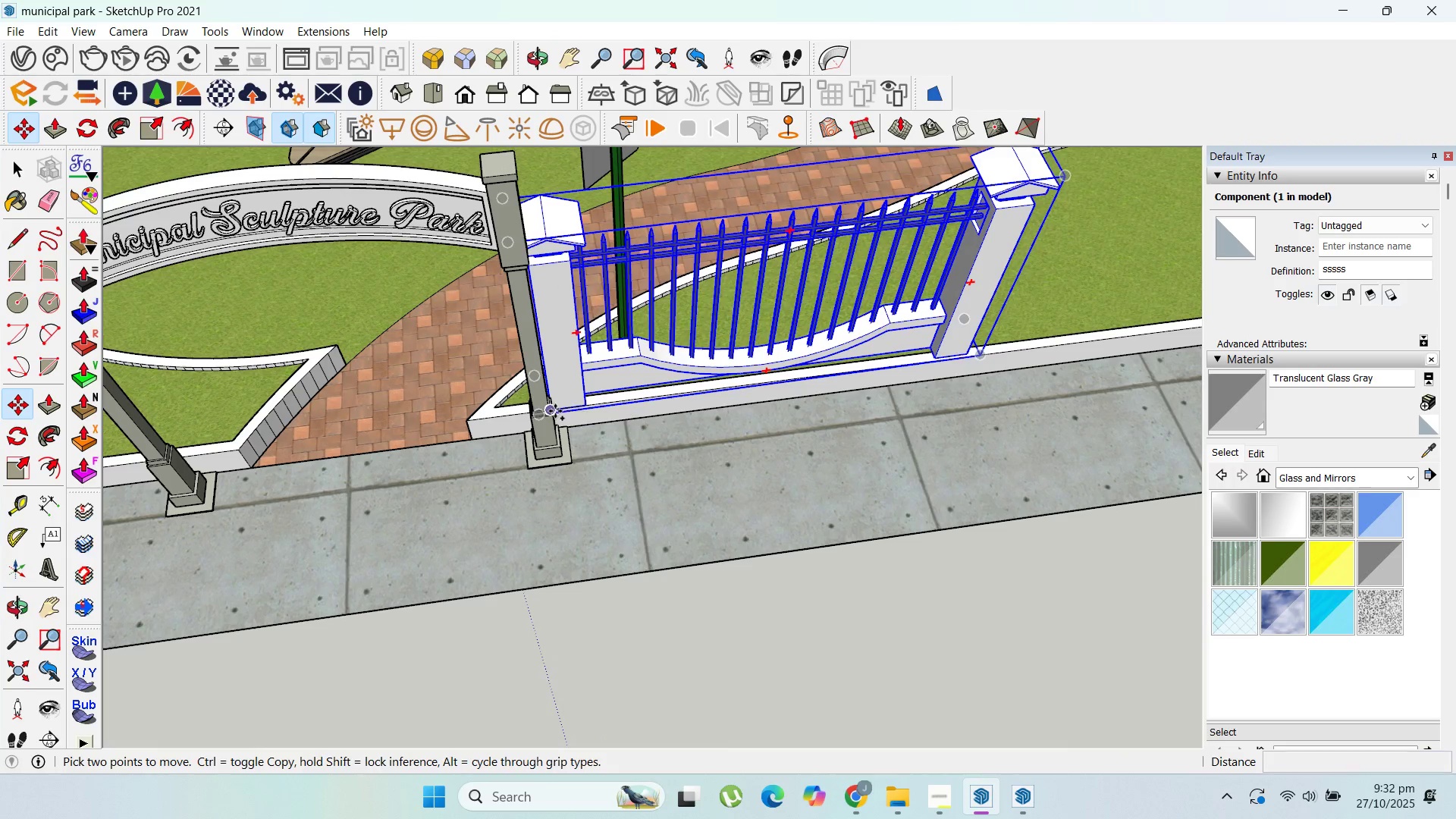 
left_click([973, 362])
 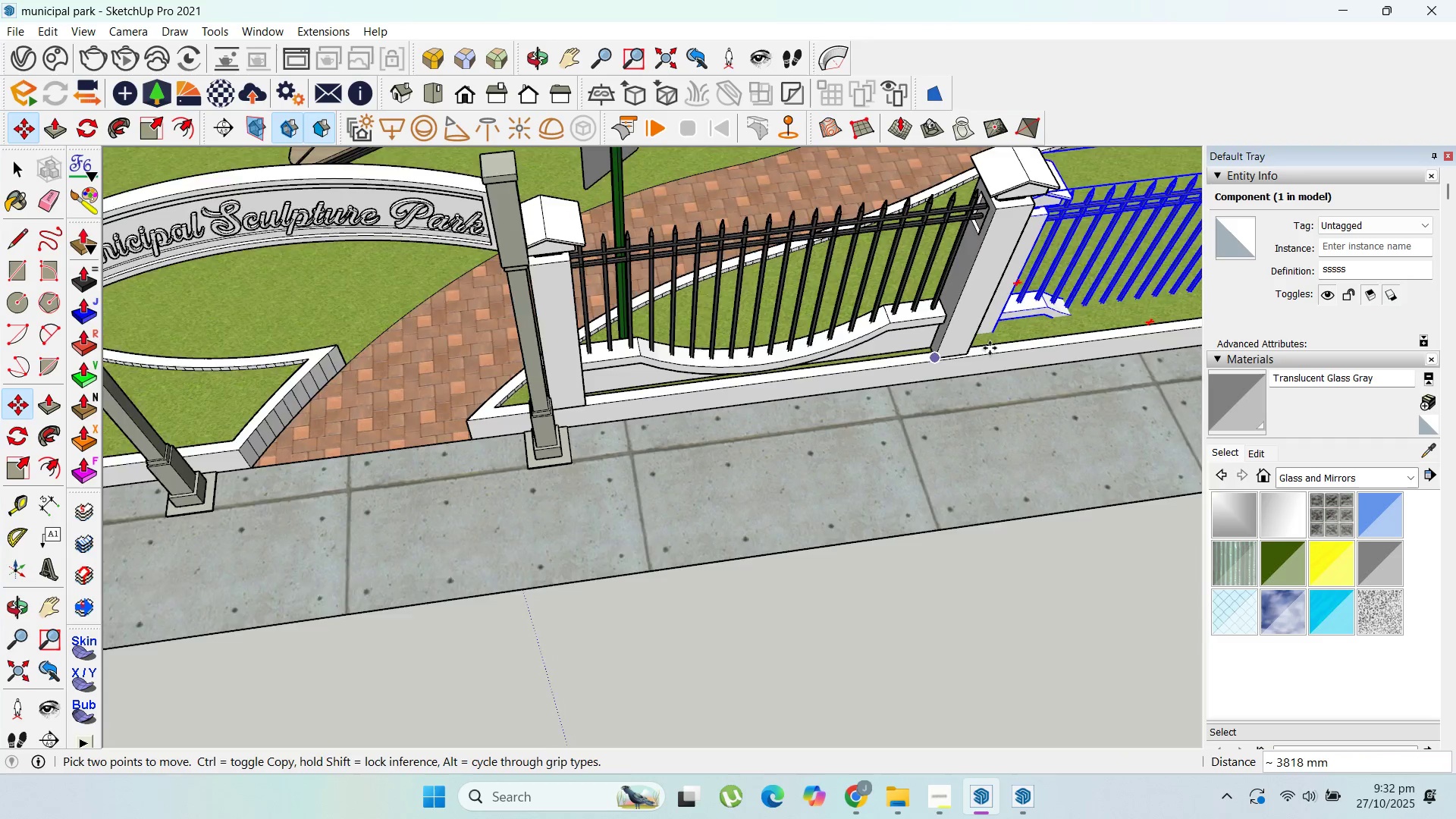 
scroll: coordinate [1001, 341], scroll_direction: up, amount: 5.0
 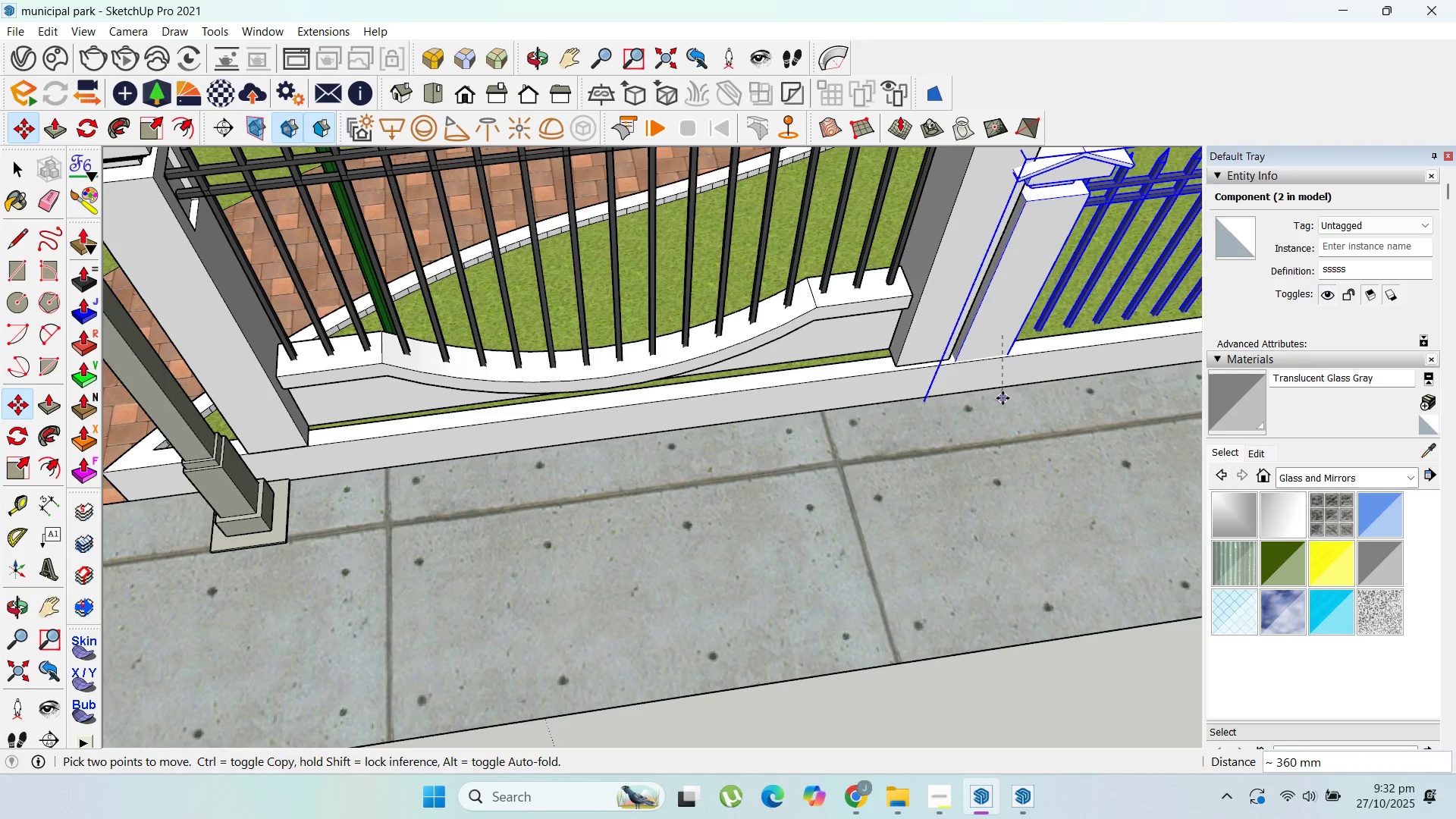 
left_click([1025, 422])
 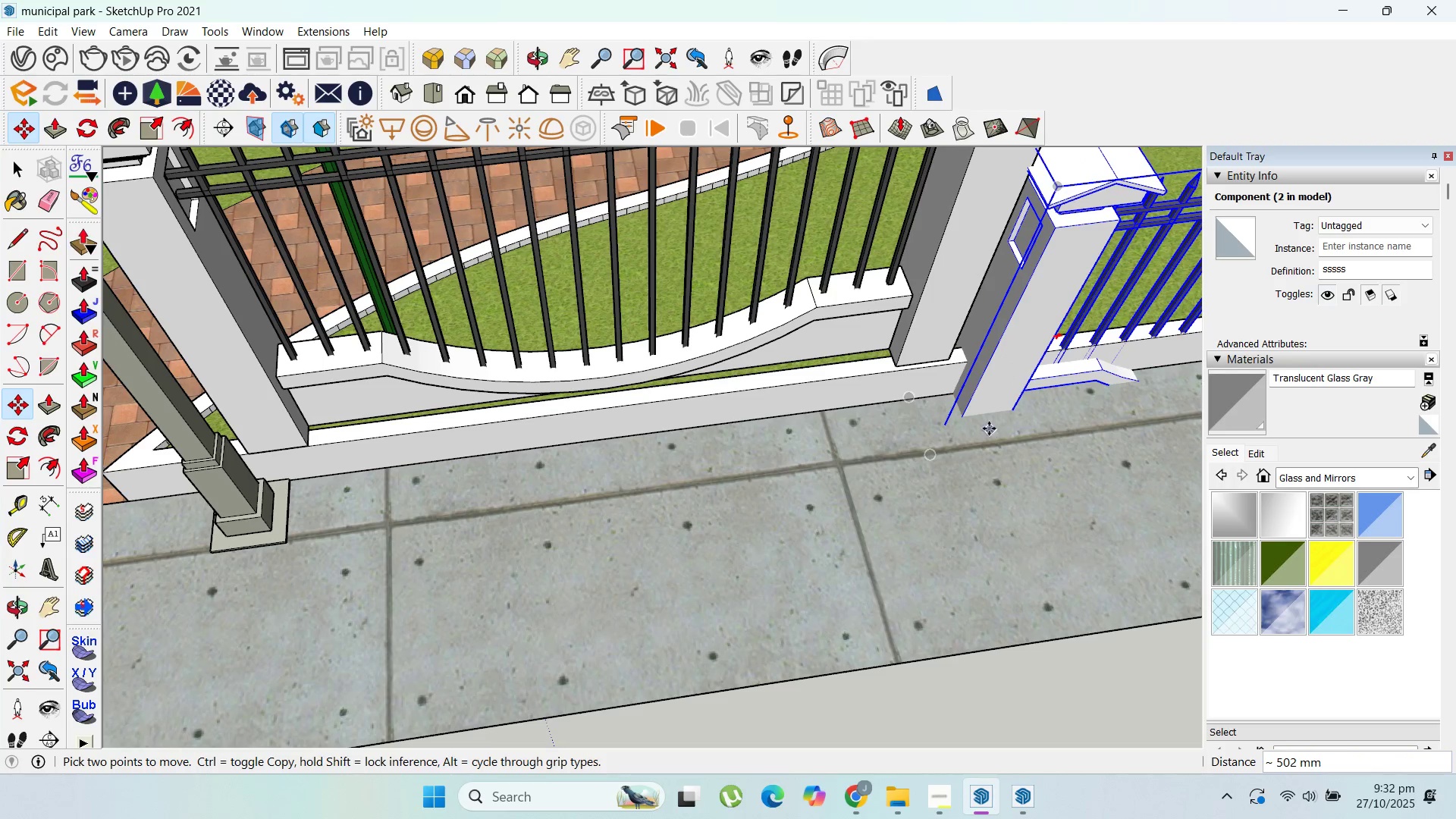 
left_click_drag(start_coordinate=[989, 428], to_coordinate=[989, 425])
 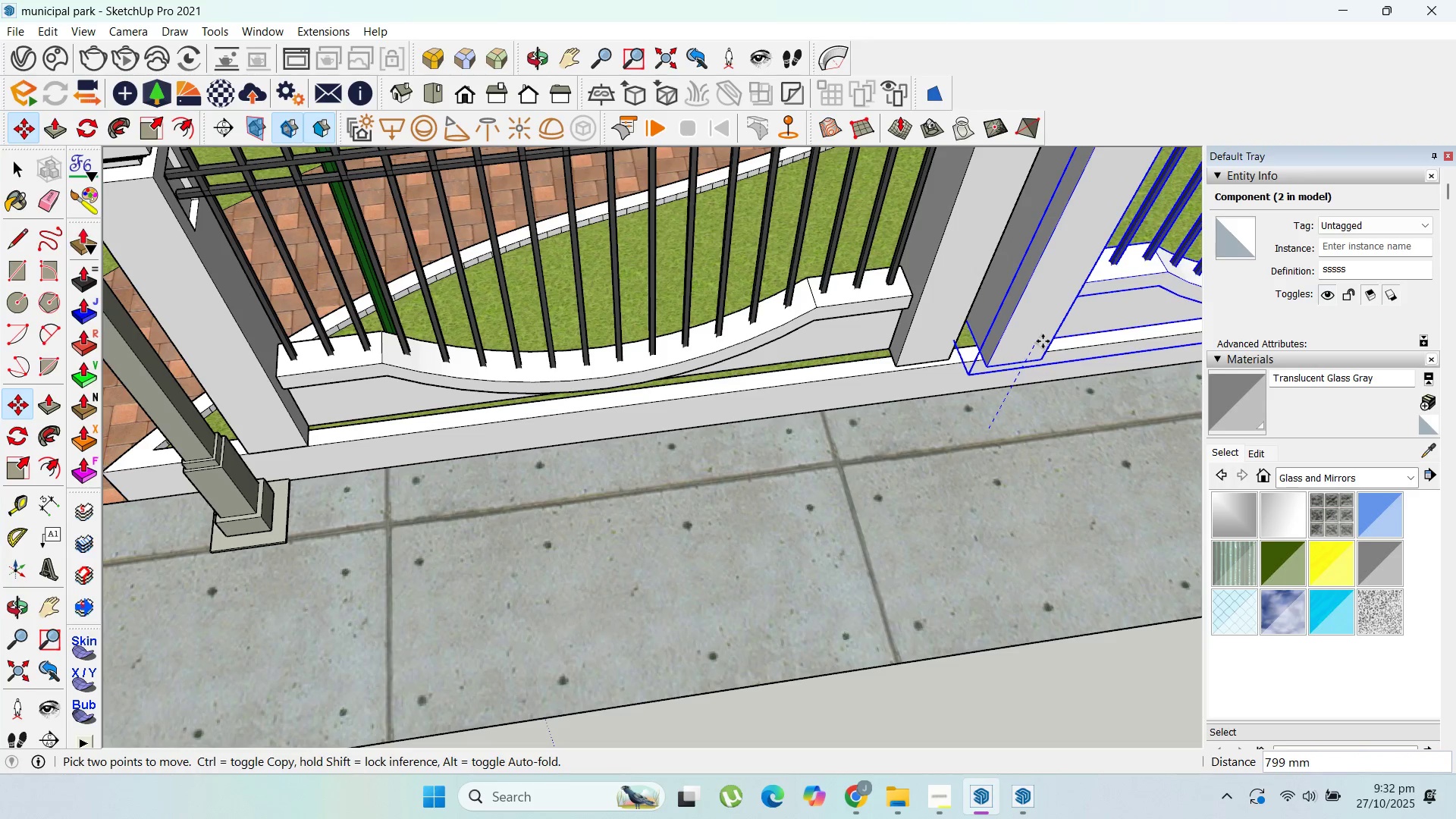 
left_click([1051, 335])
 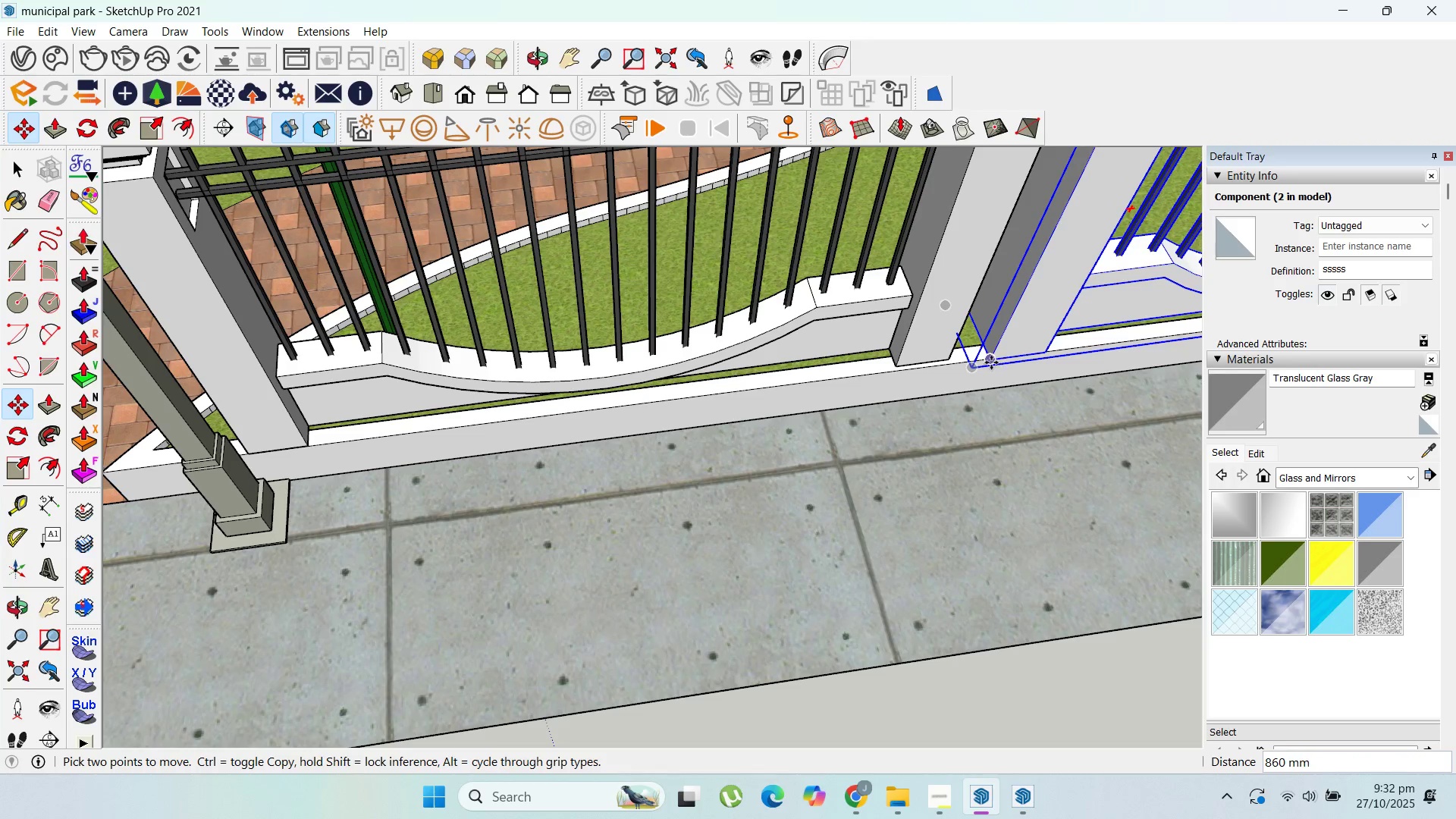 
left_click([991, 362])
 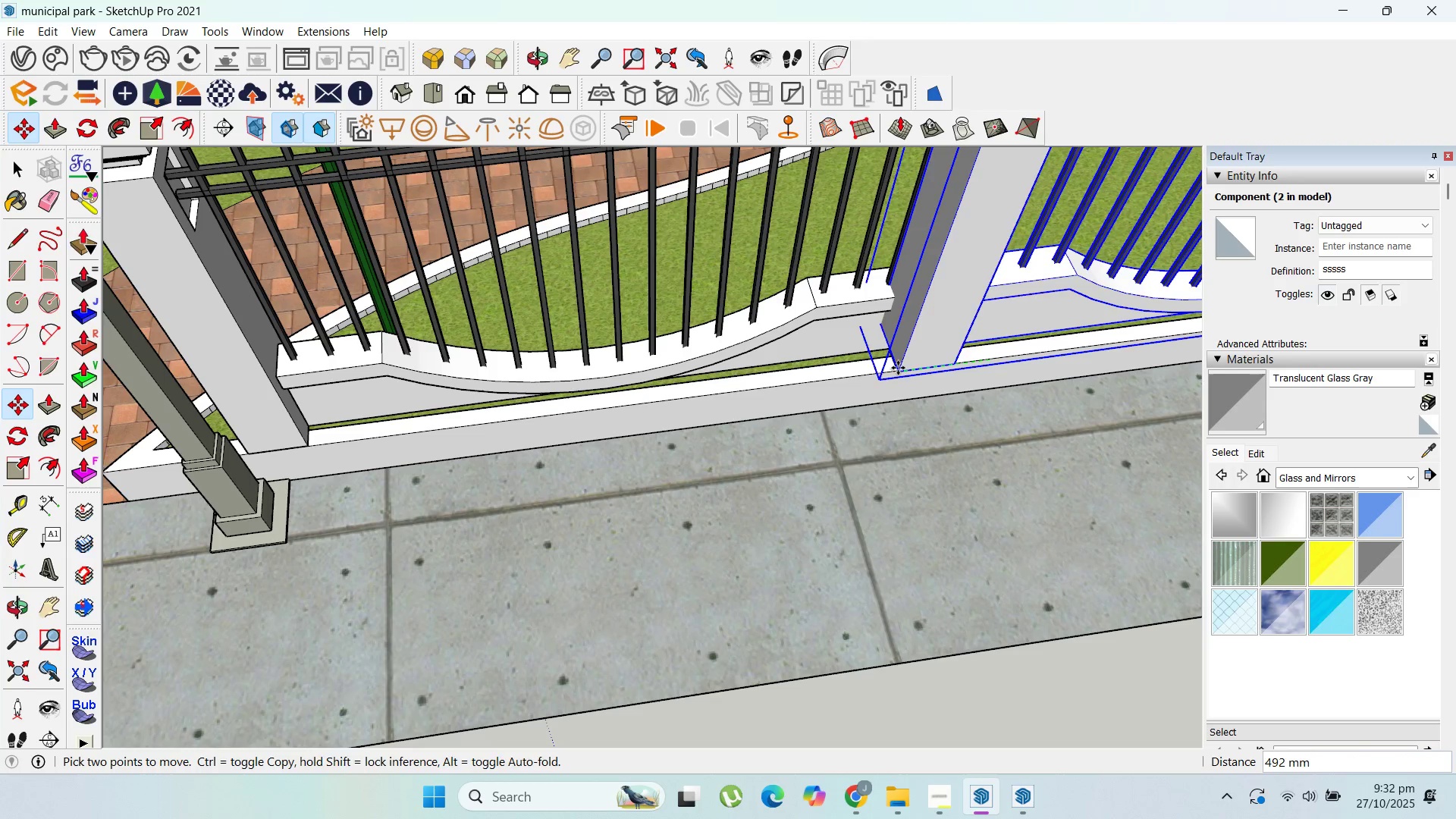 
scroll: coordinate [893, 355], scroll_direction: up, amount: 12.0
 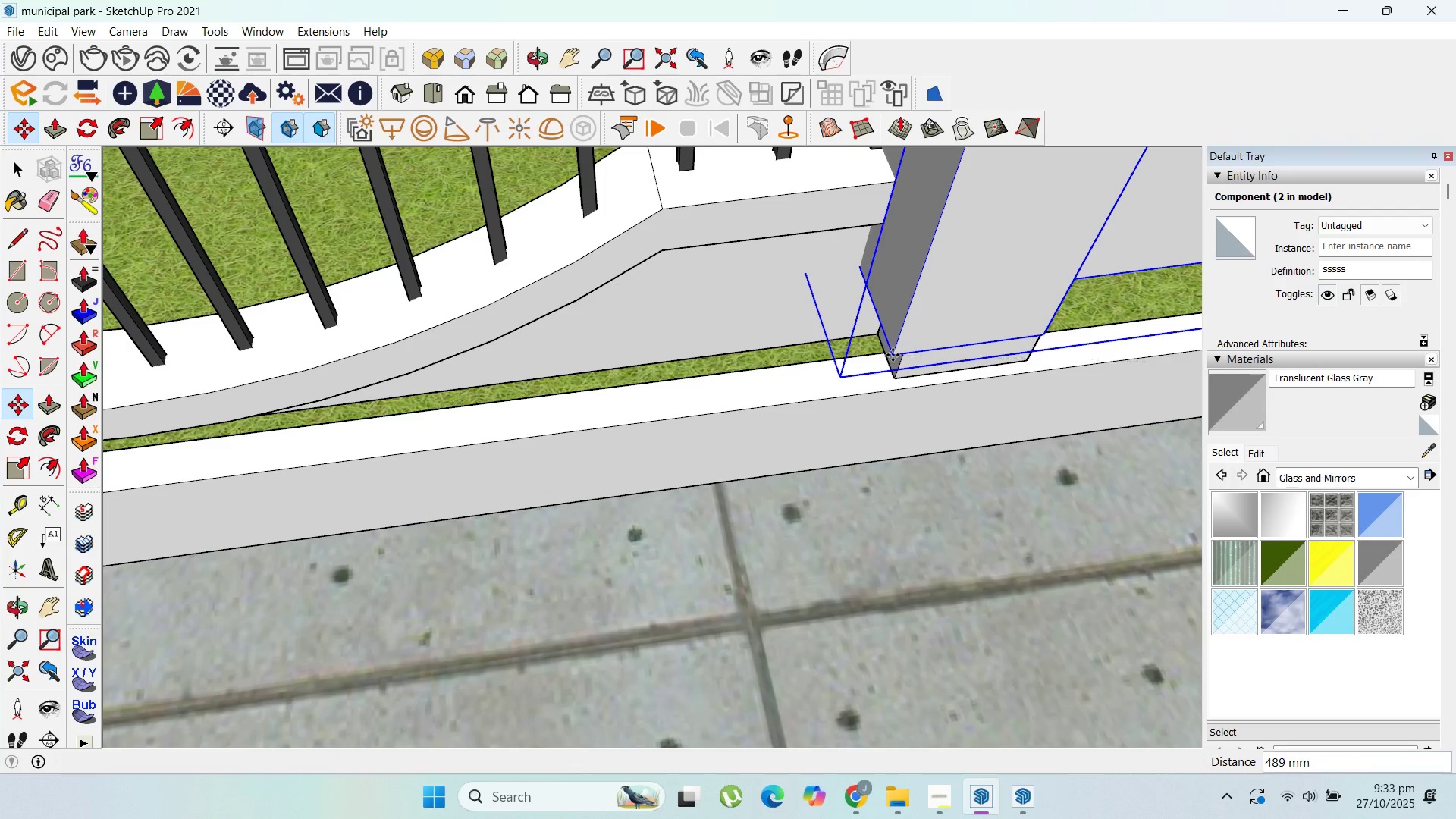 
left_click([893, 355])
 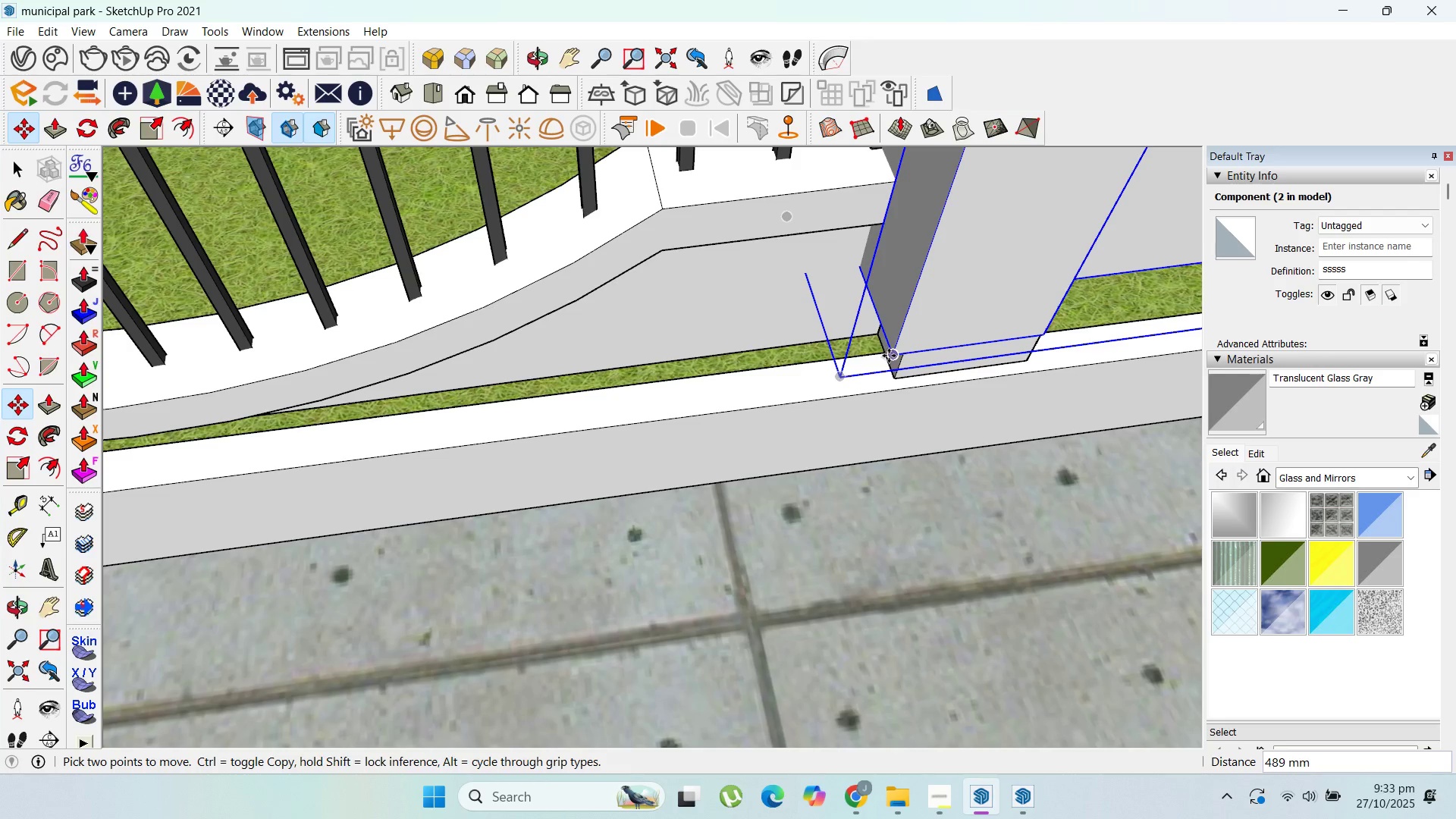 
left_click([890, 355])
 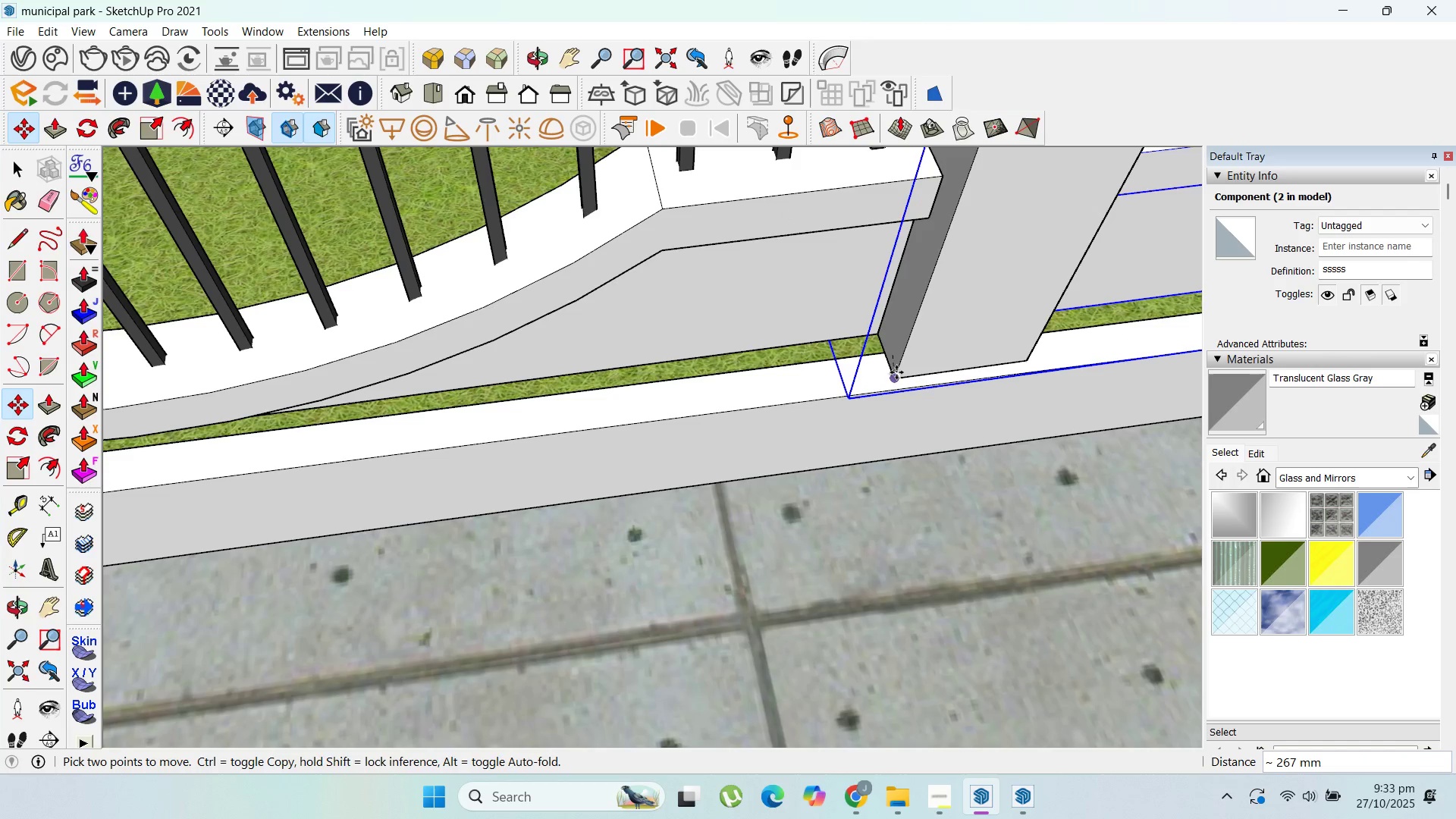 
left_click([895, 372])
 